 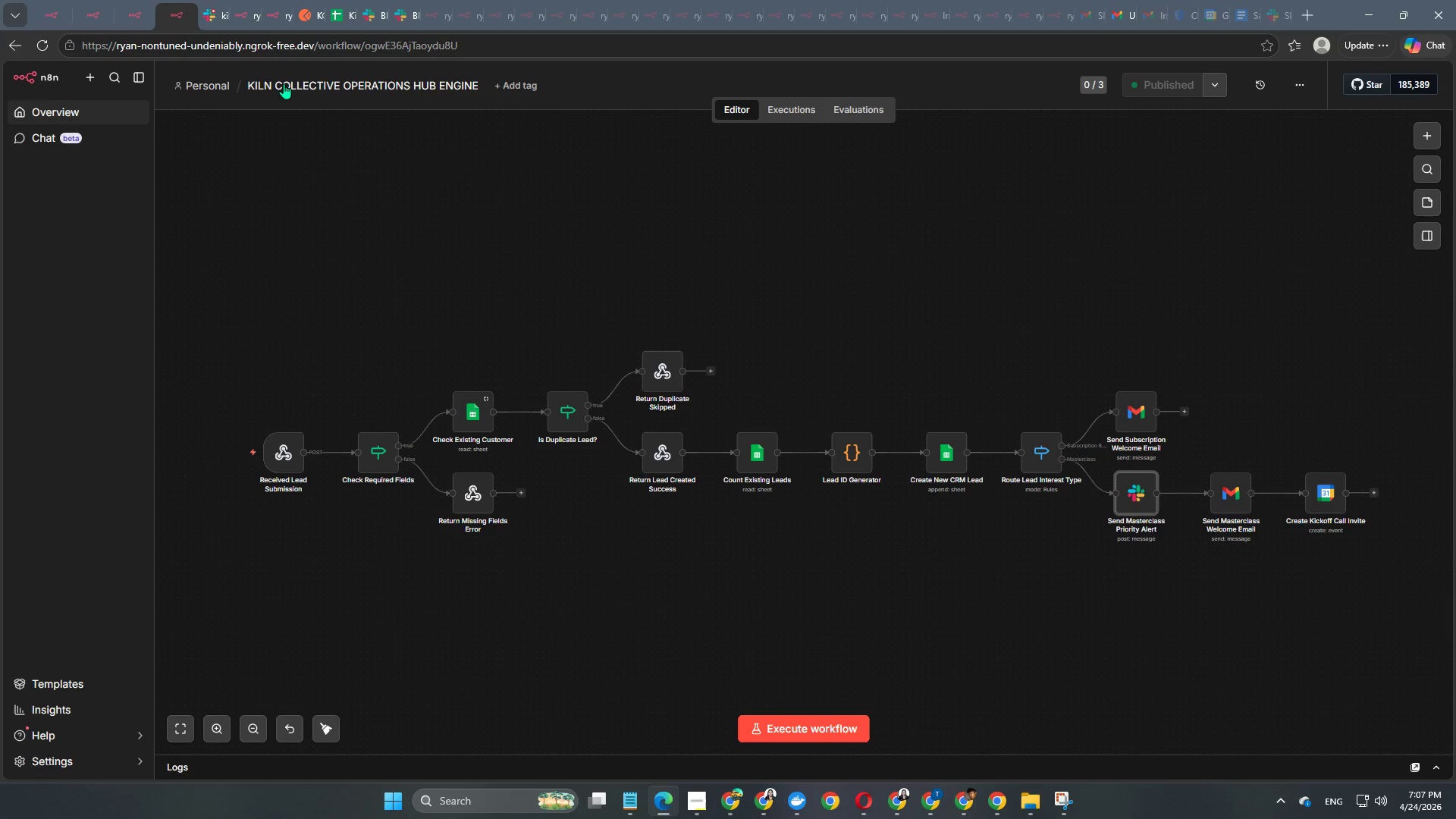 
scroll: coordinate [678, 435], scroll_direction: none, amount: 0.0
 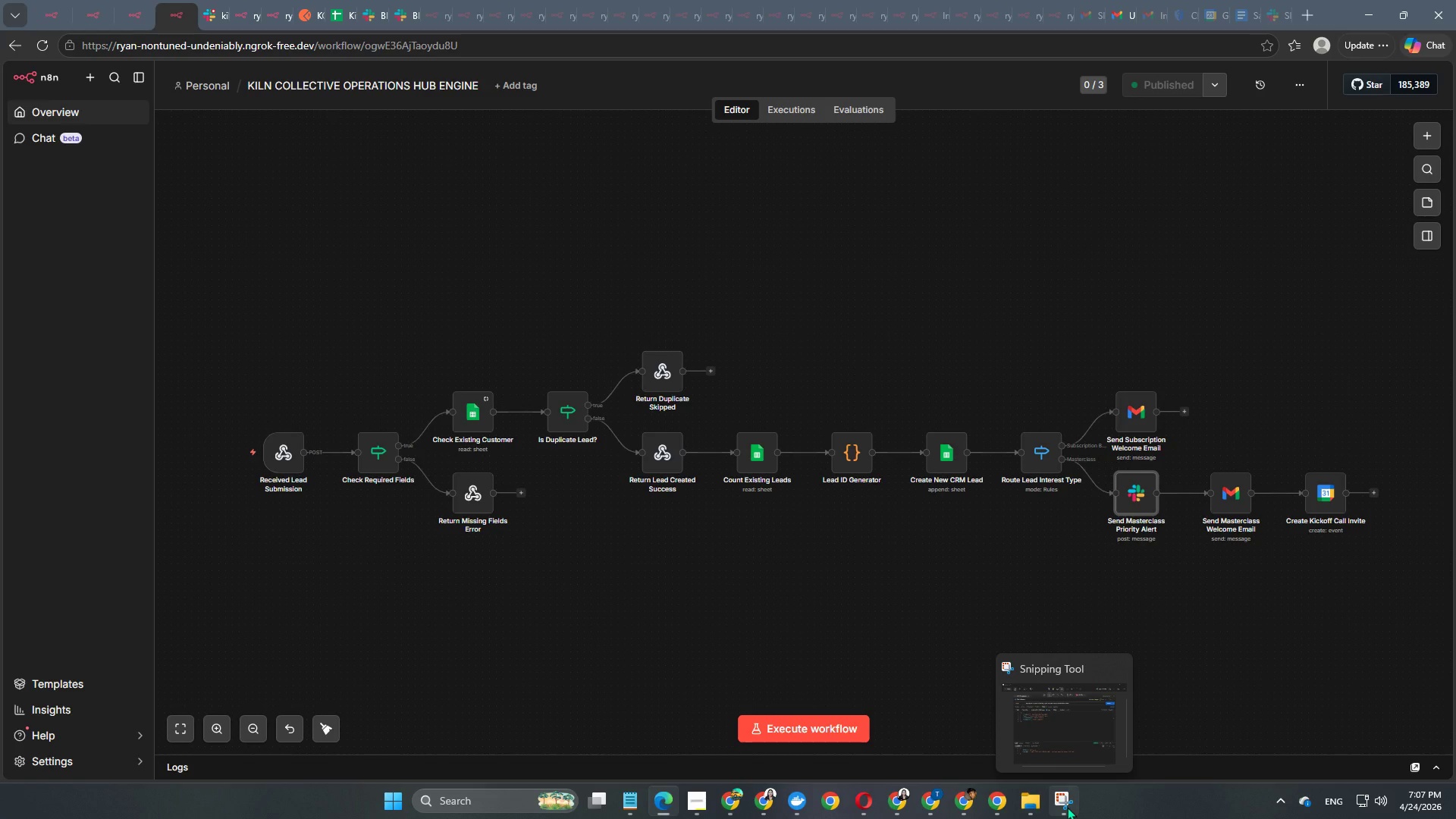 
left_click([1067, 807])
 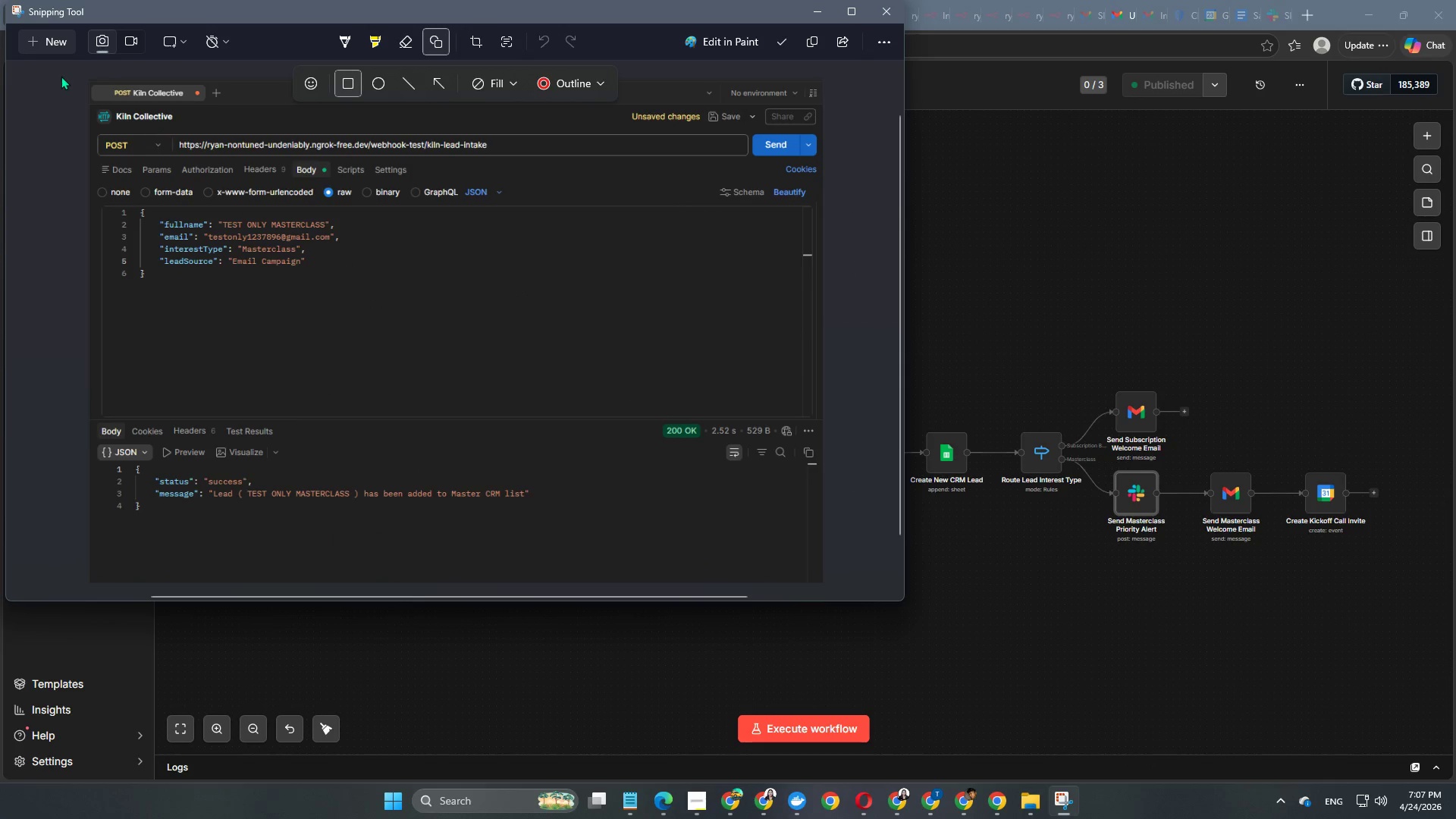 
left_click([45, 39])
 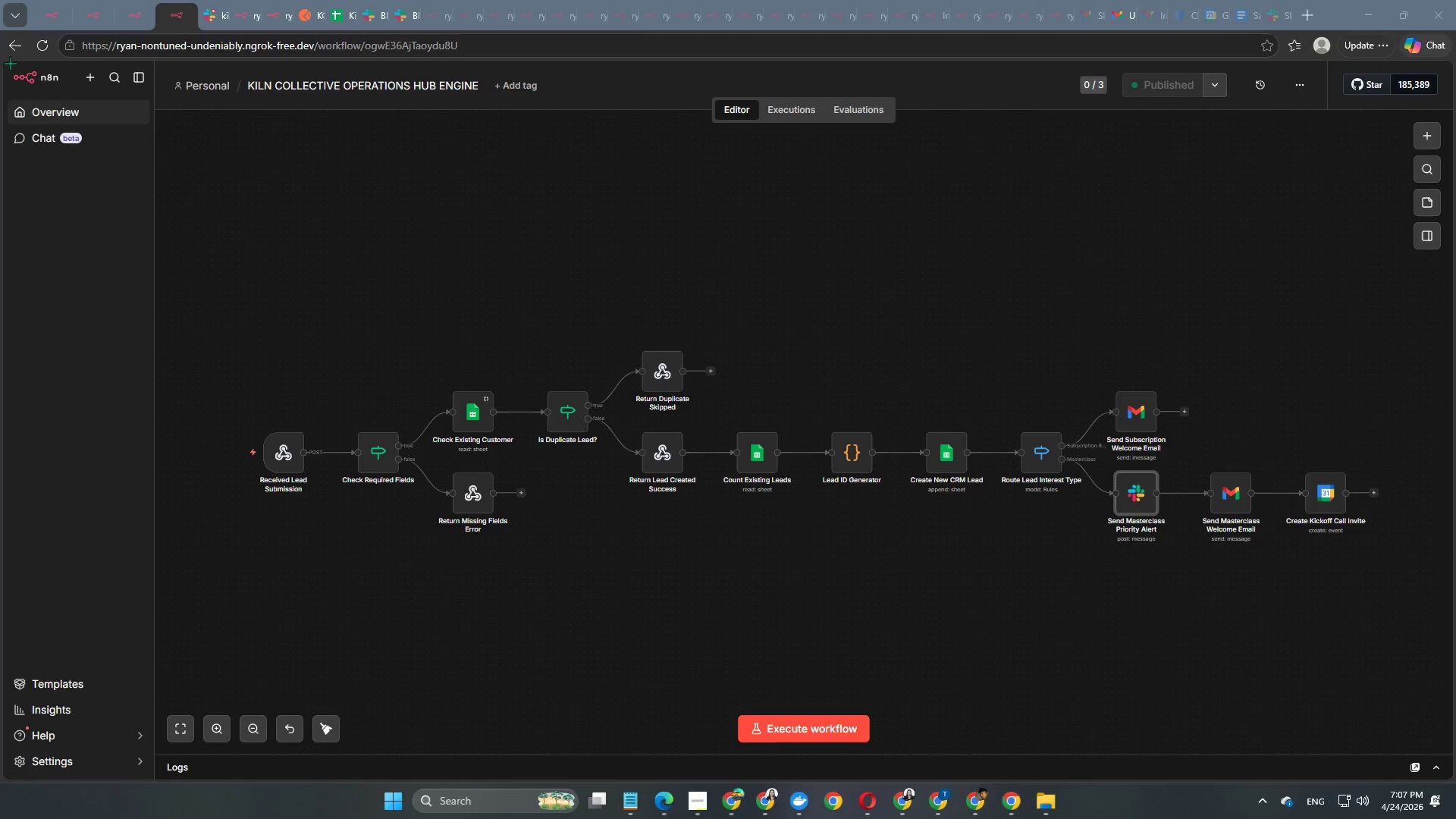 
left_click_drag(start_coordinate=[5, 60], to_coordinate=[1455, 779])
 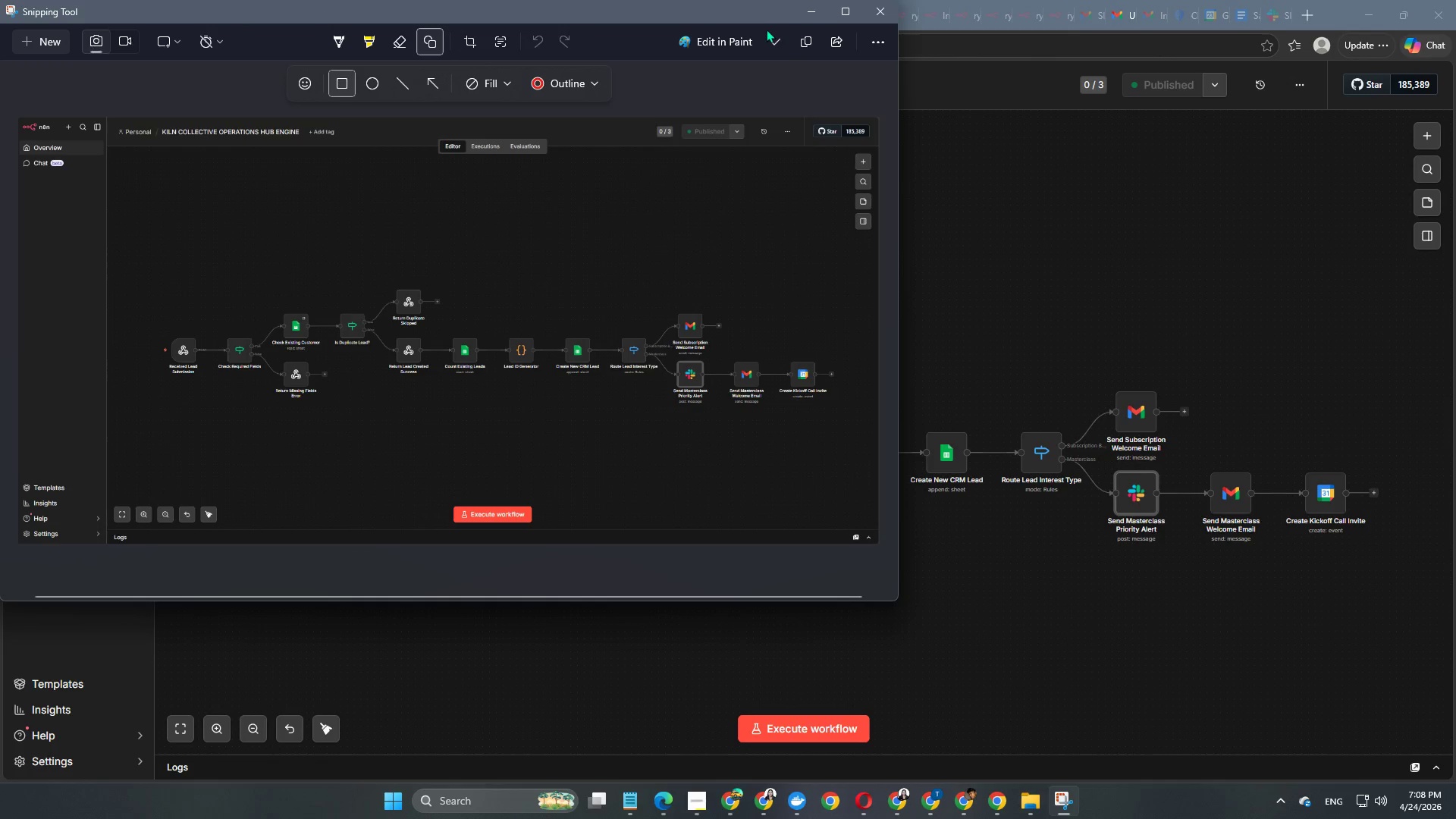 
left_click([770, 40])
 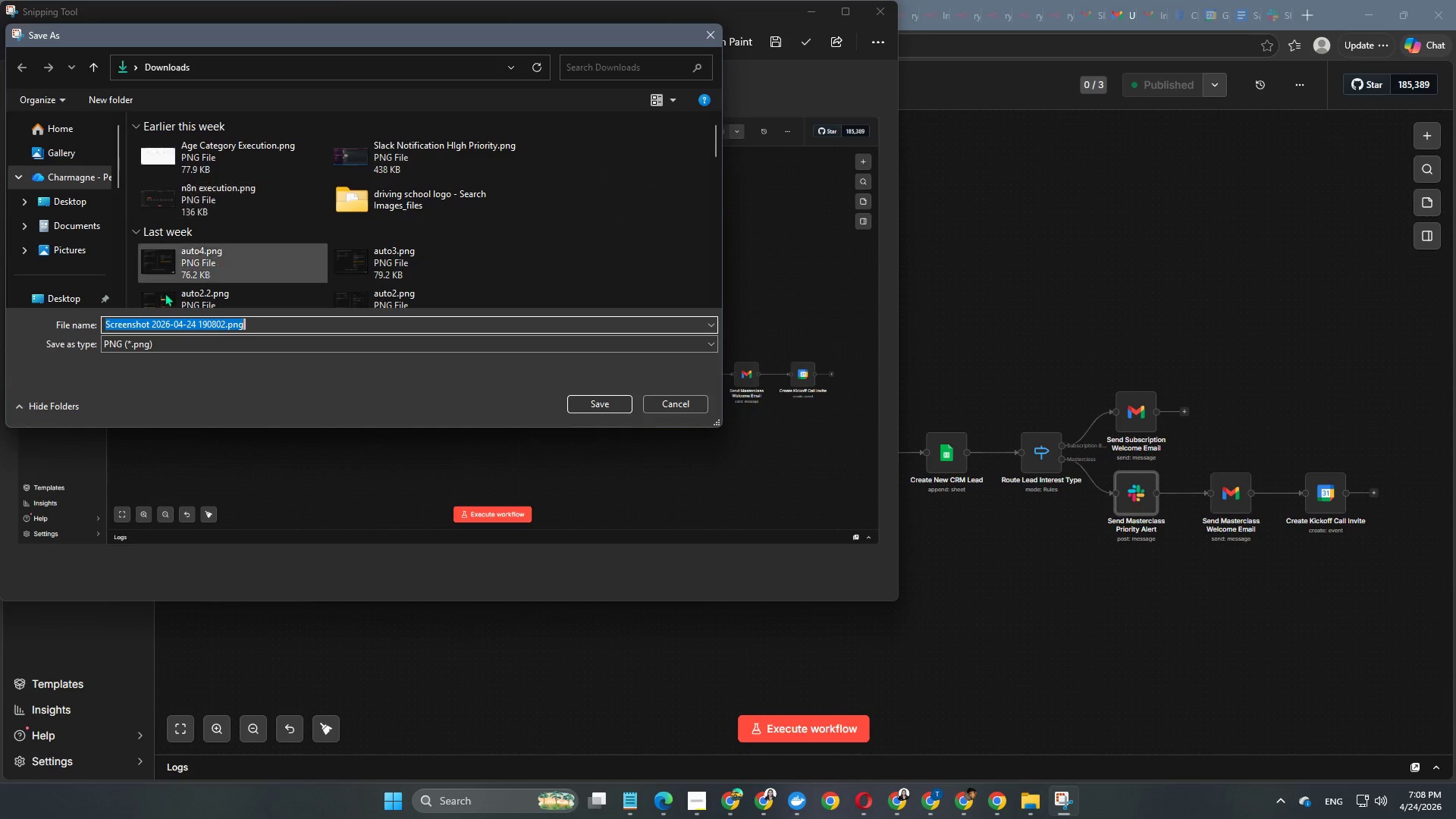 
scroll: coordinate [60, 222], scroll_direction: down, amount: 2.0
 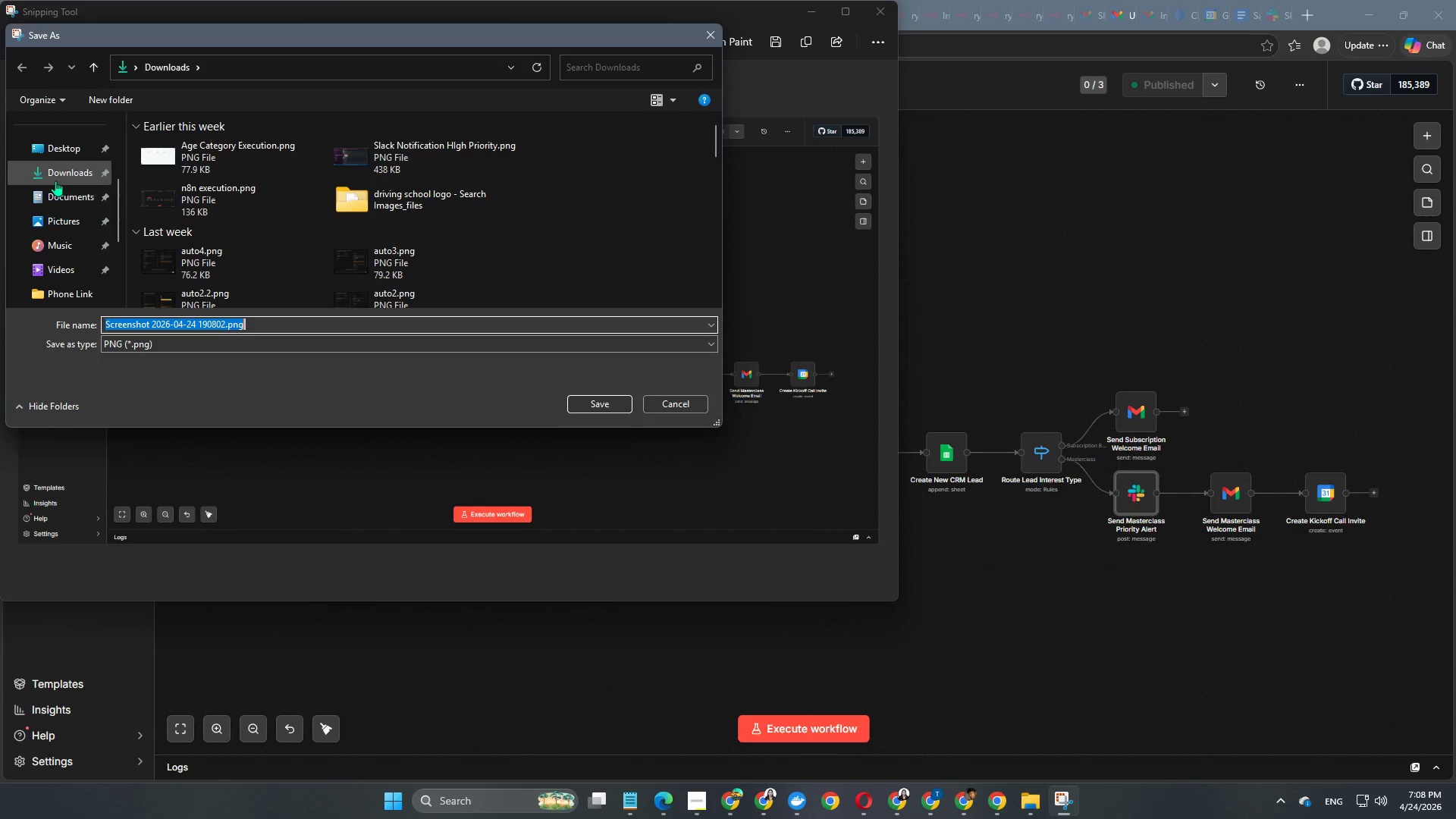 
left_click([55, 180])
 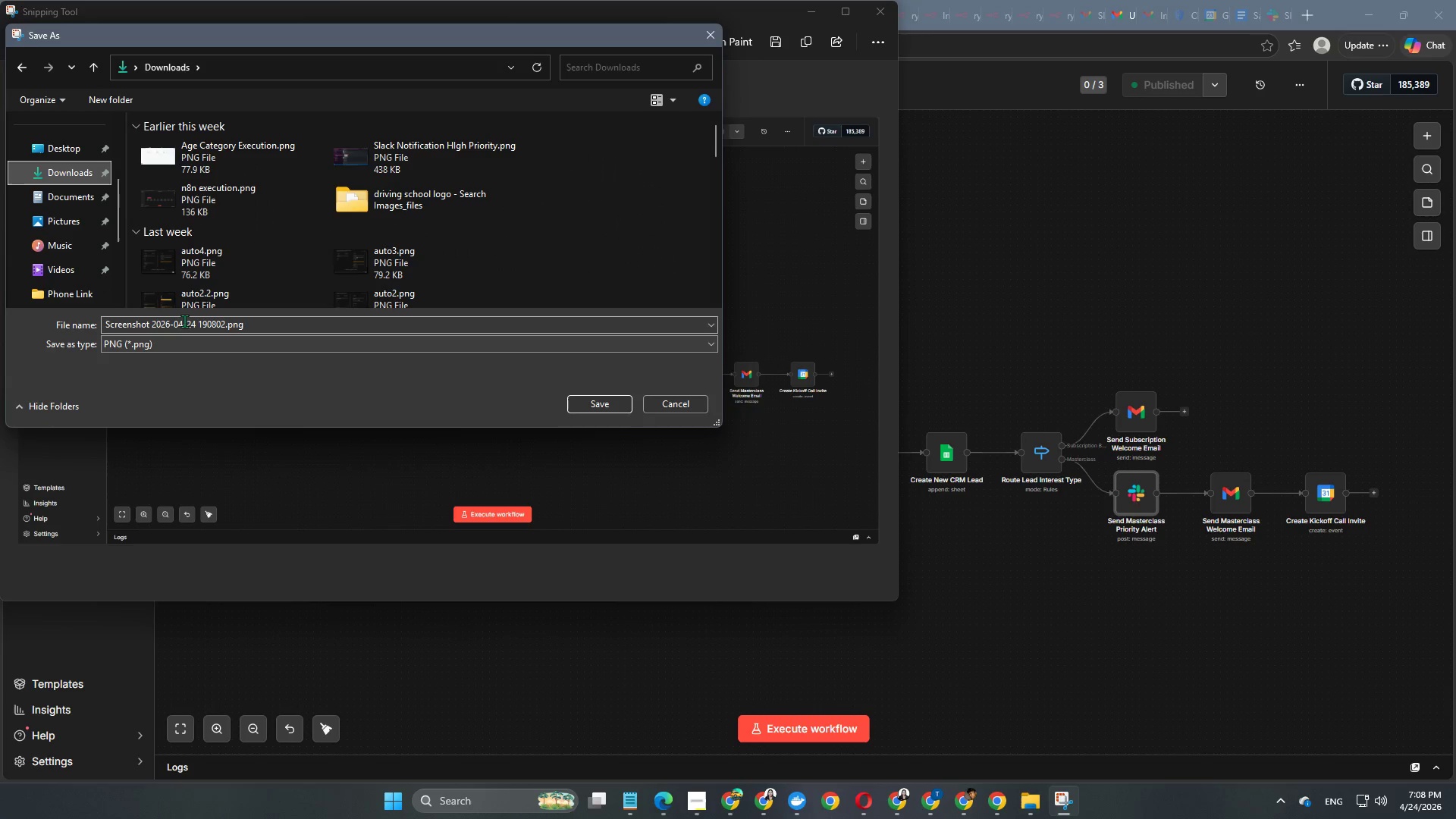 
left_click([184, 322])
 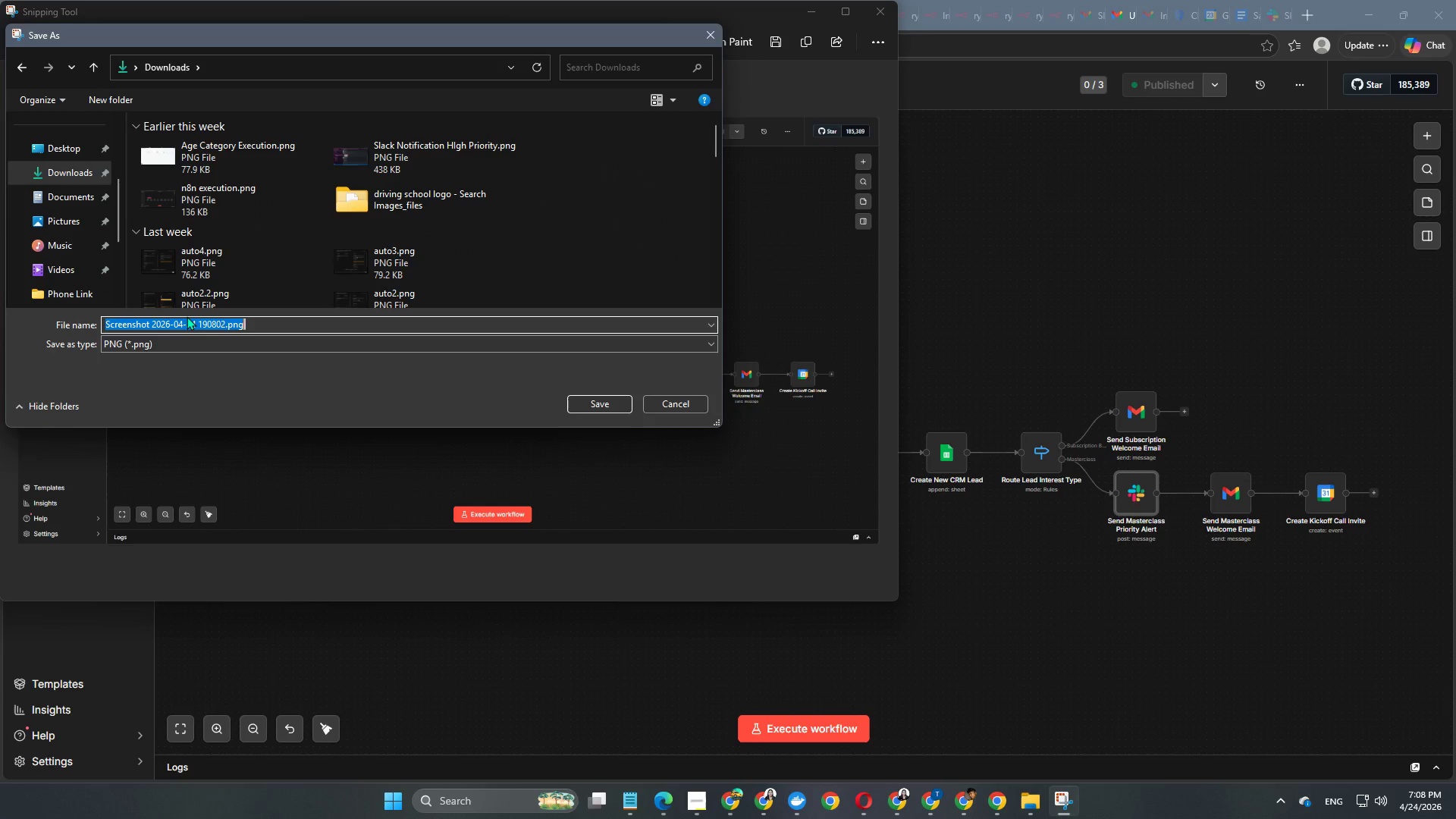 
type(KILN COLL)
 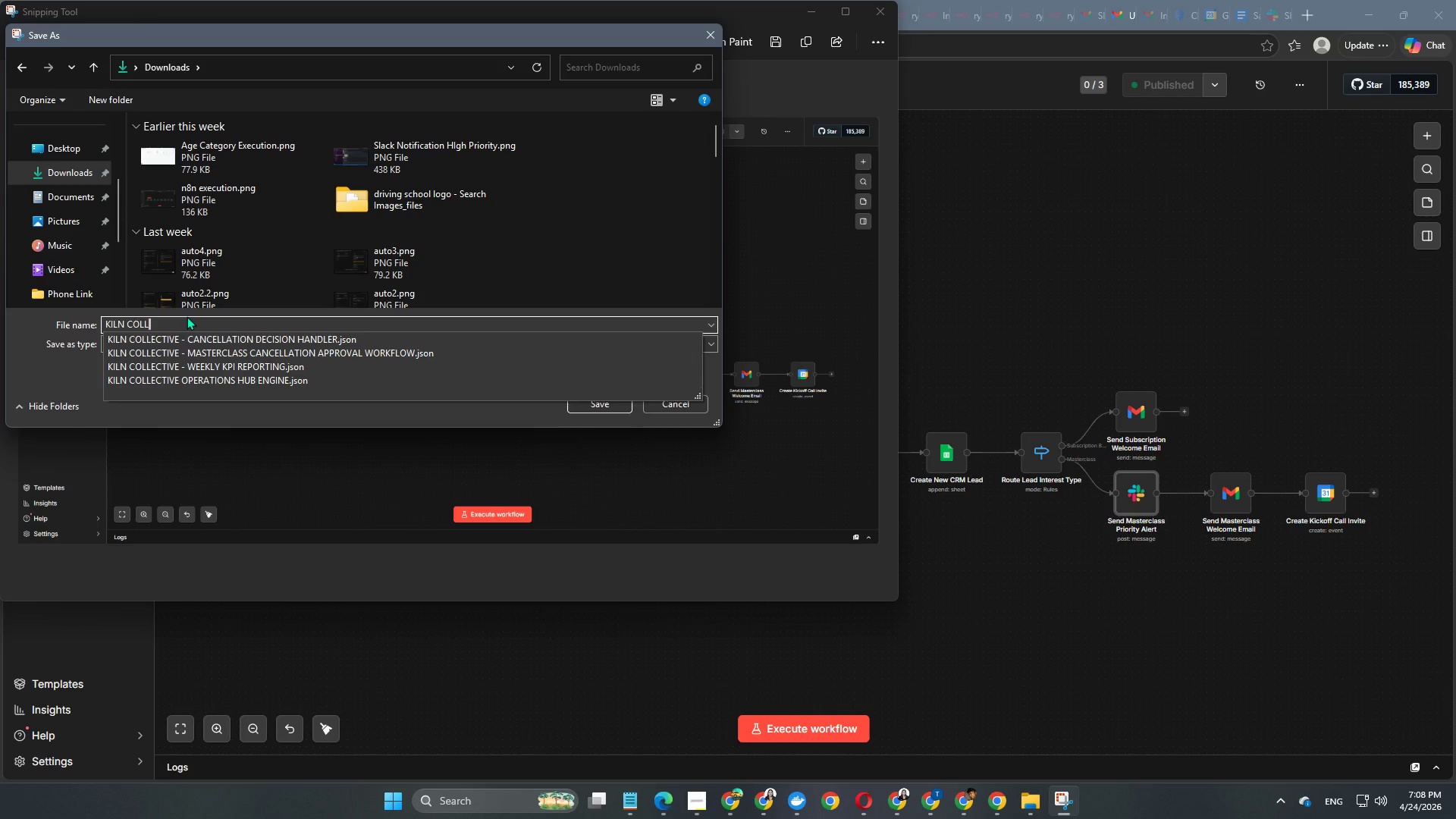 
wait(5.97)
 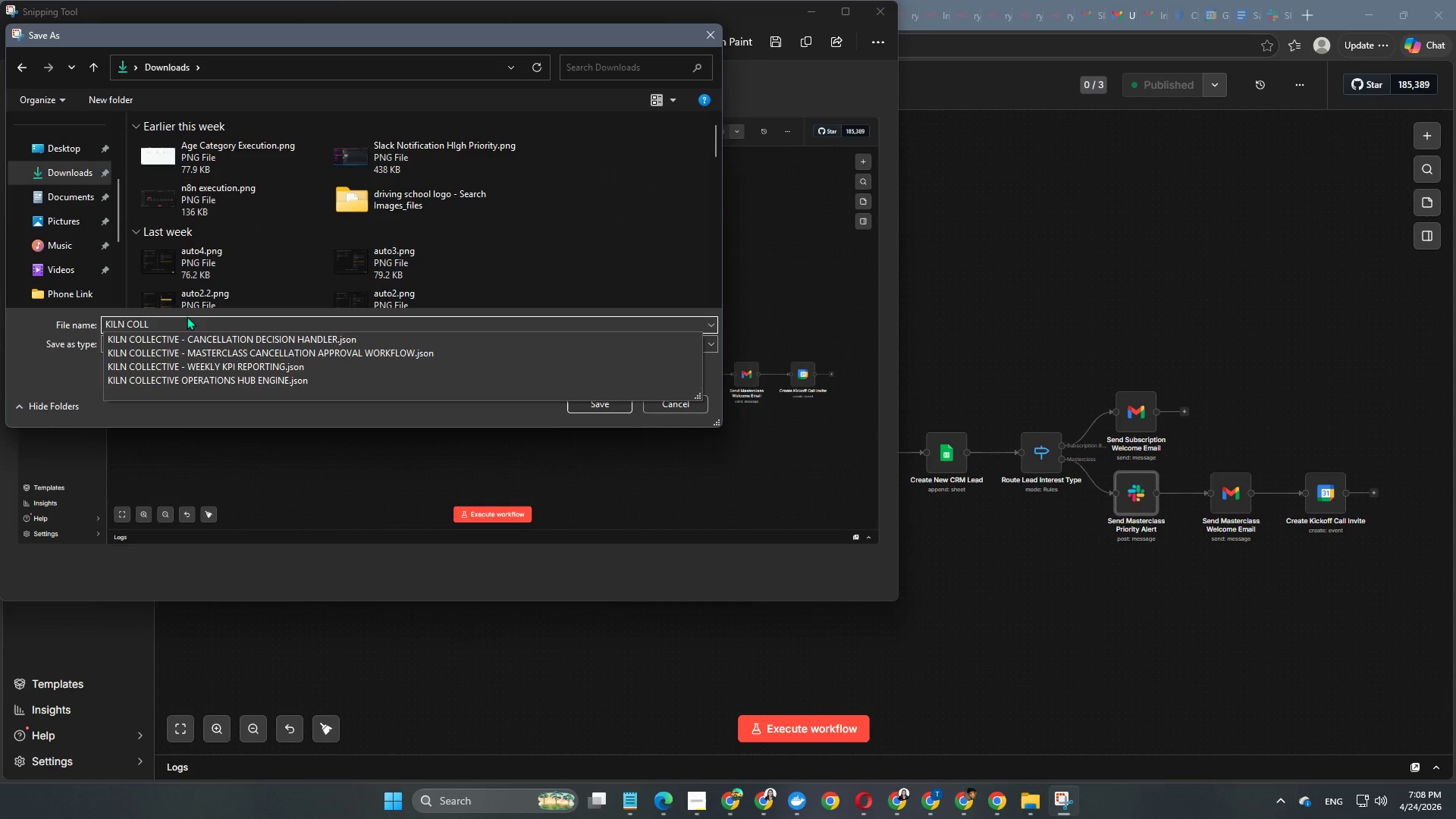 
type(ECTIVE OPERATIONS HUB ENGINE SS)
 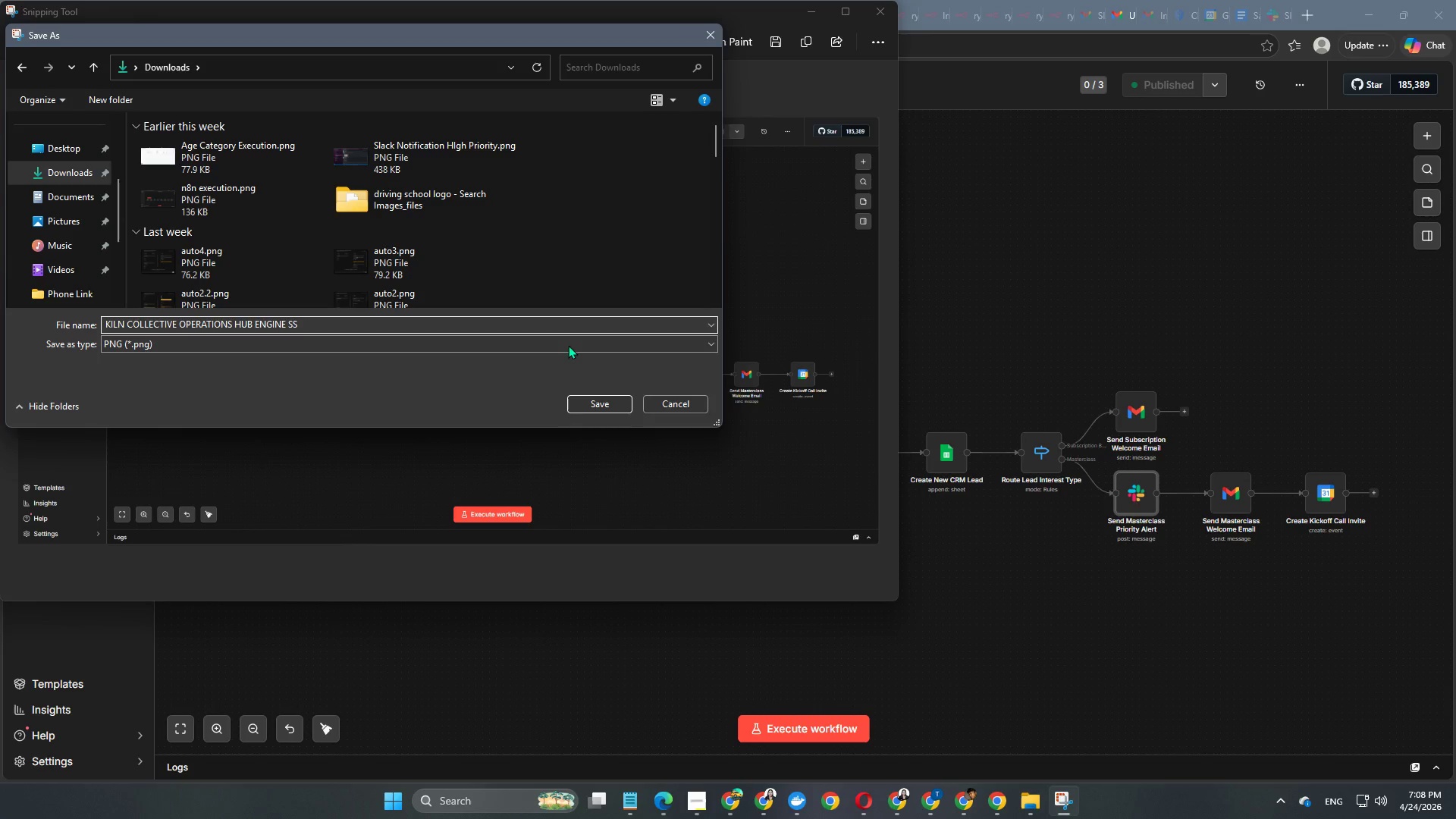 
left_click([587, 403])
 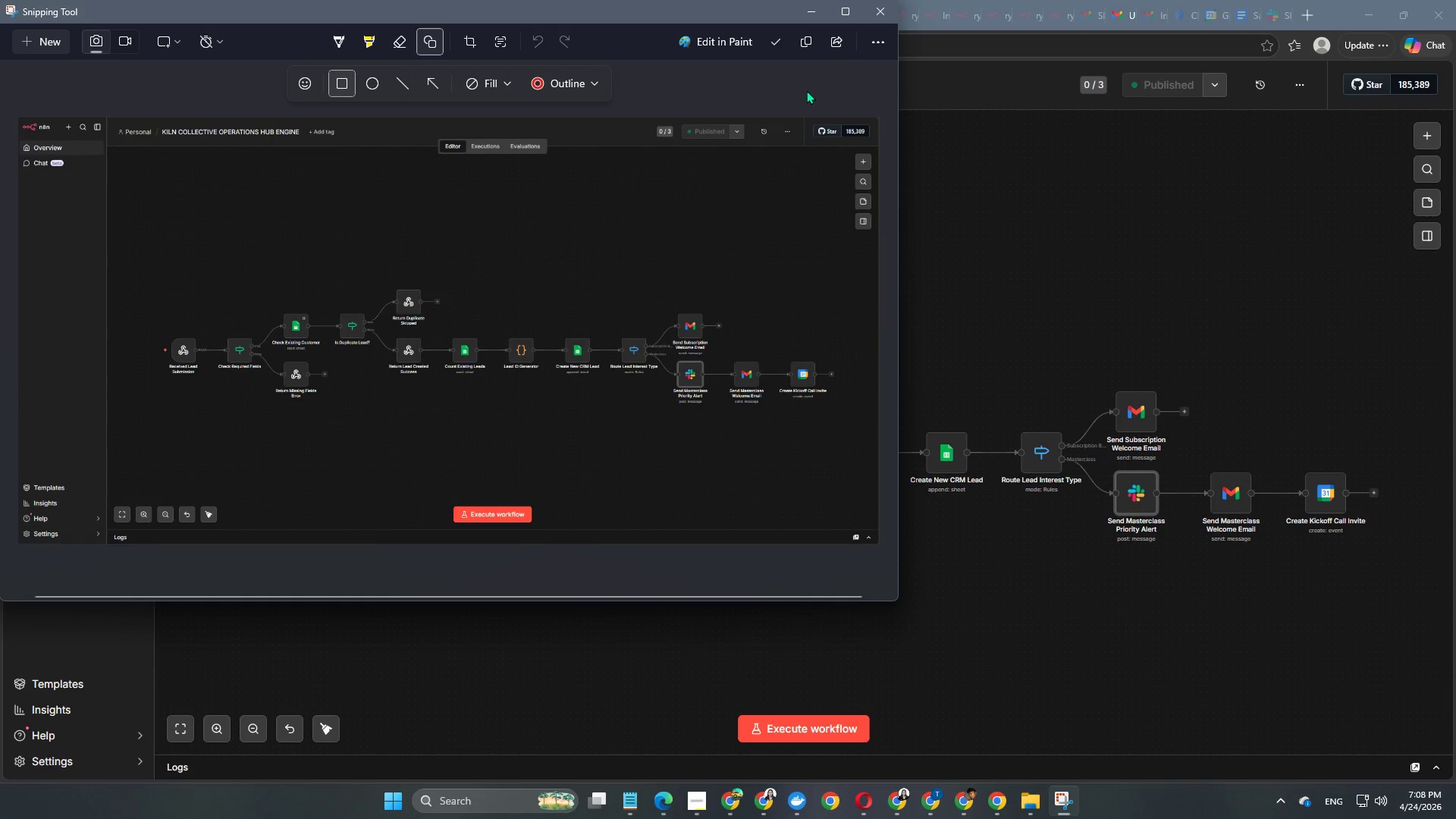 
left_click([811, 6])
 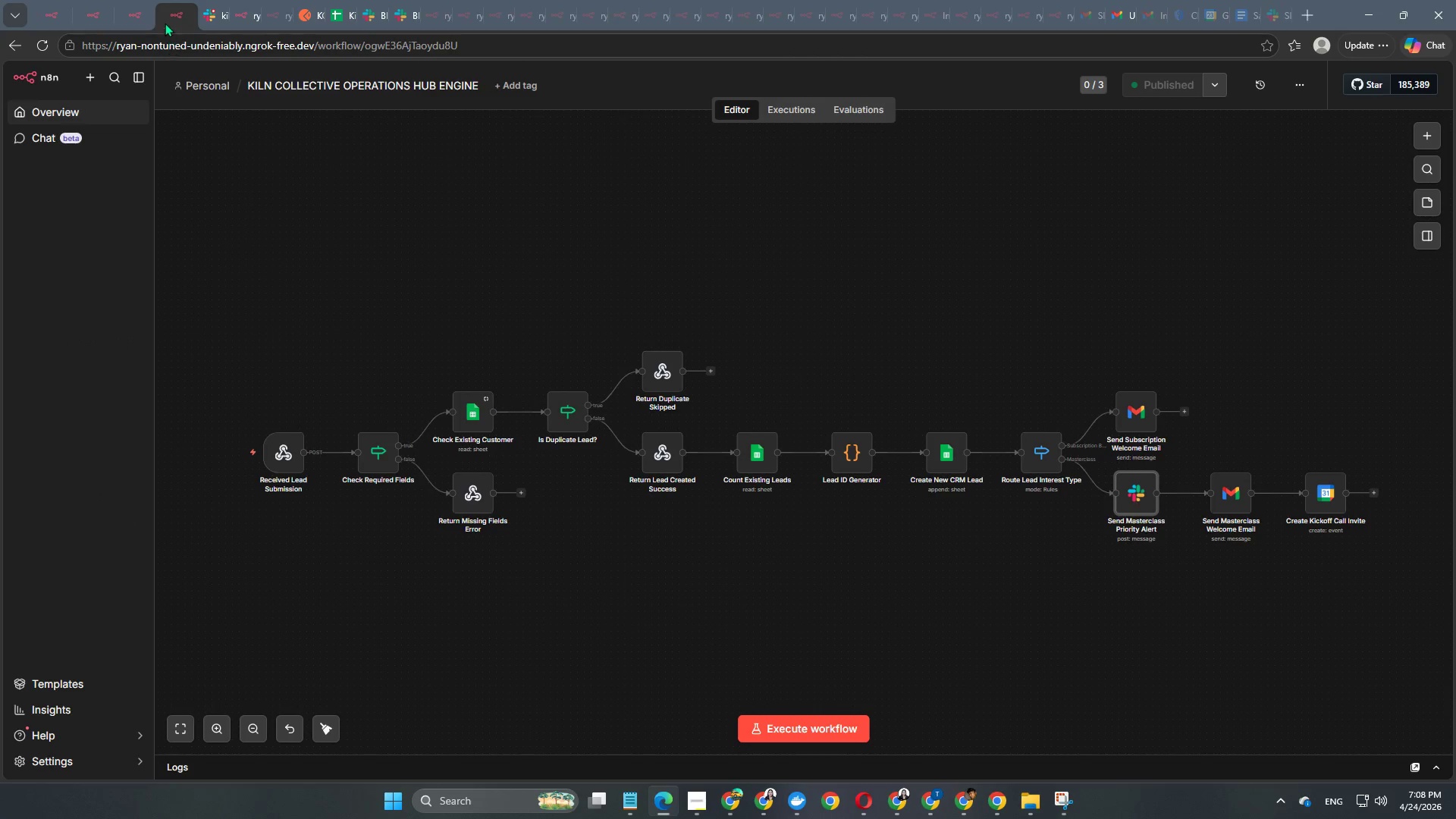 
left_click([138, 15])
 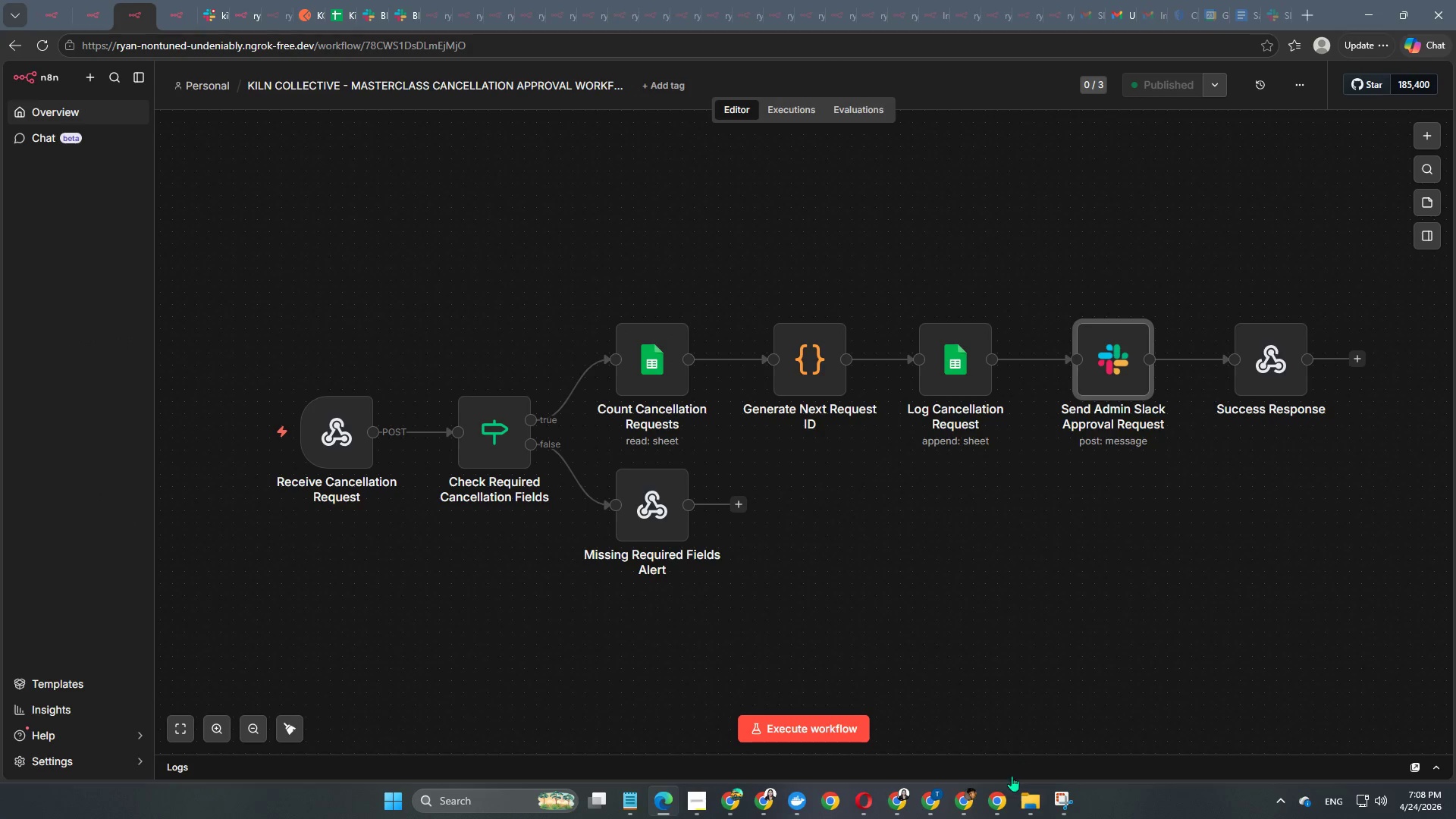 
left_click([1061, 807])
 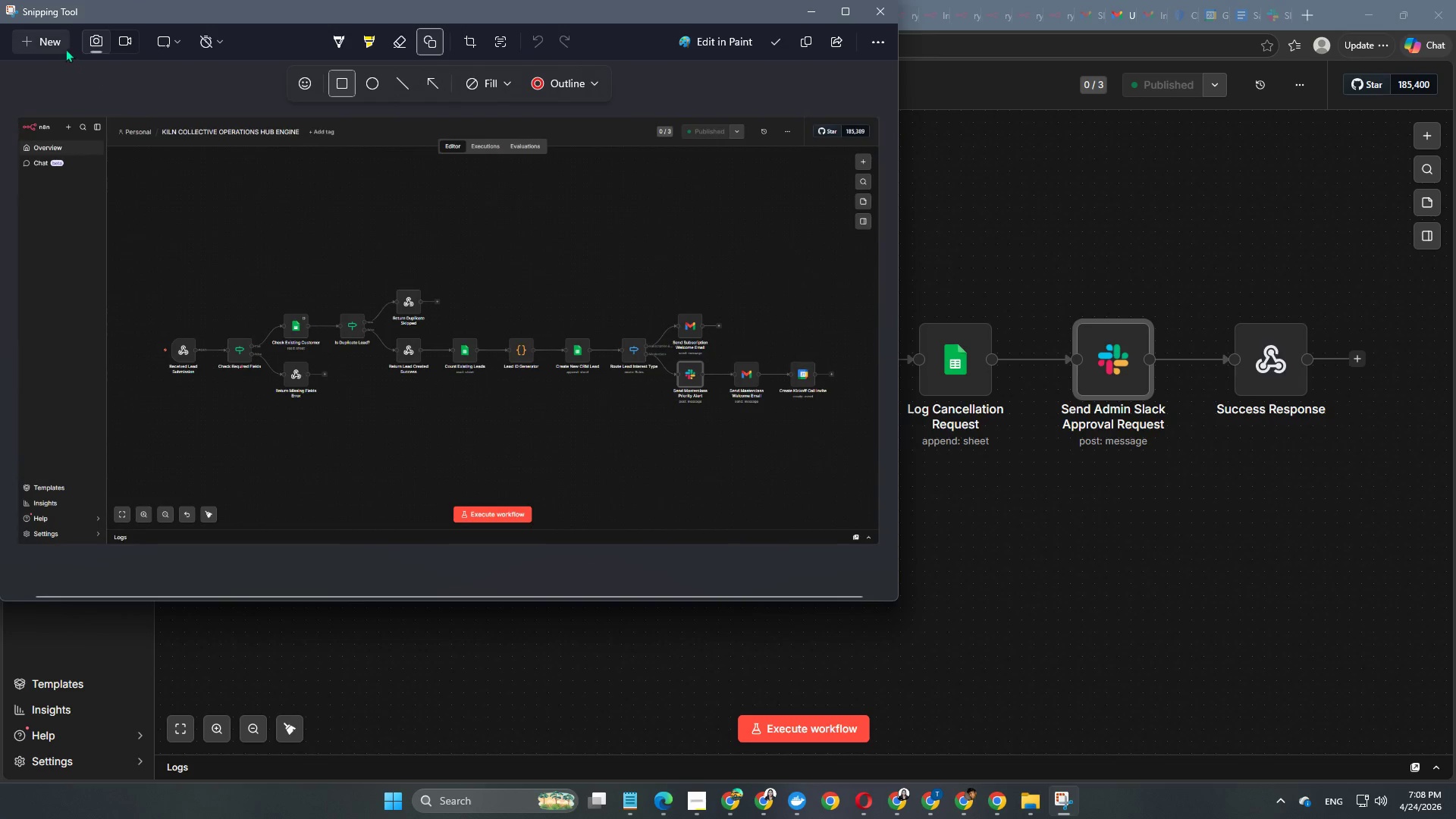 
left_click([52, 33])
 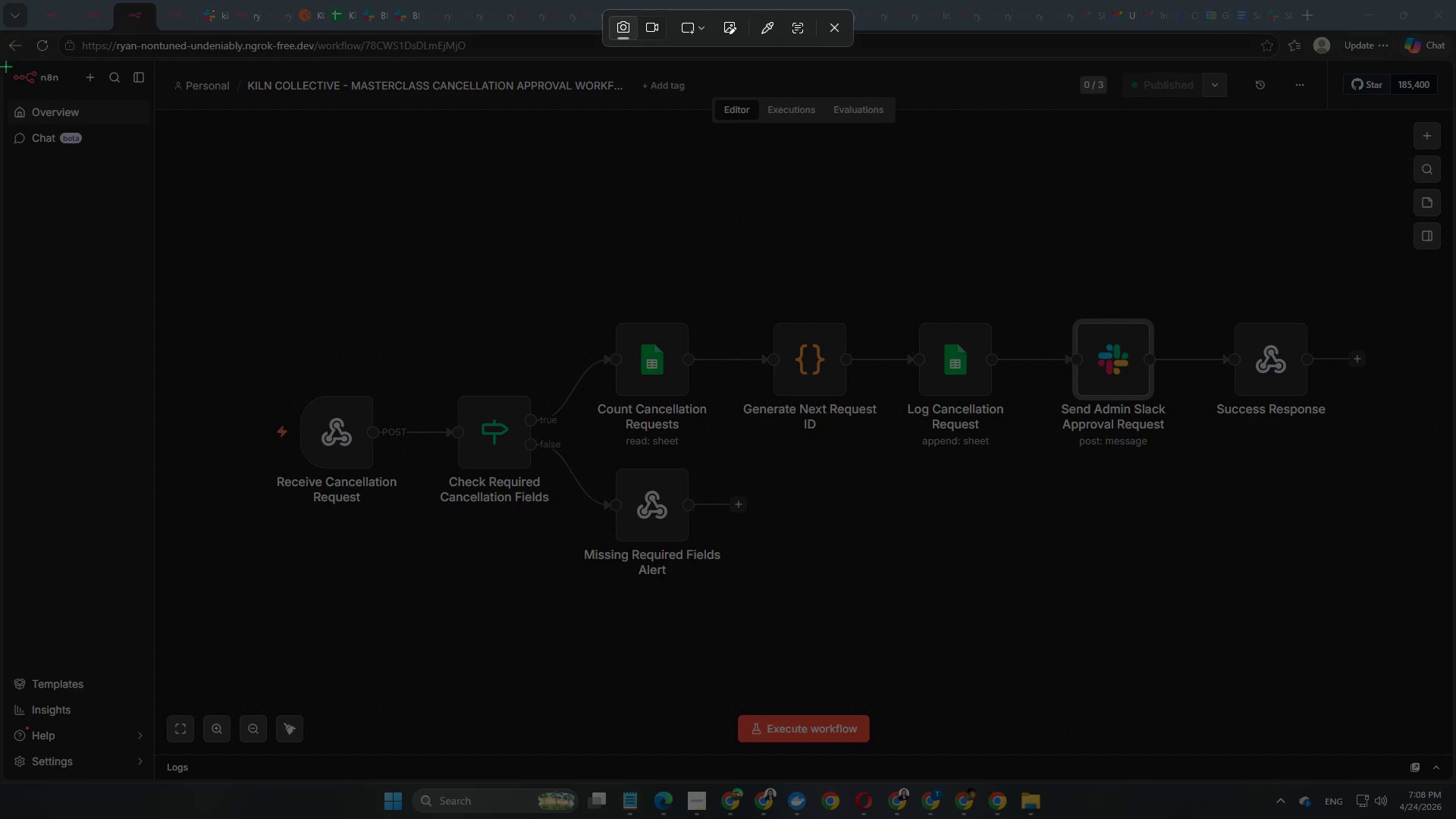 
left_click_drag(start_coordinate=[3, 67], to_coordinate=[1455, 780])
 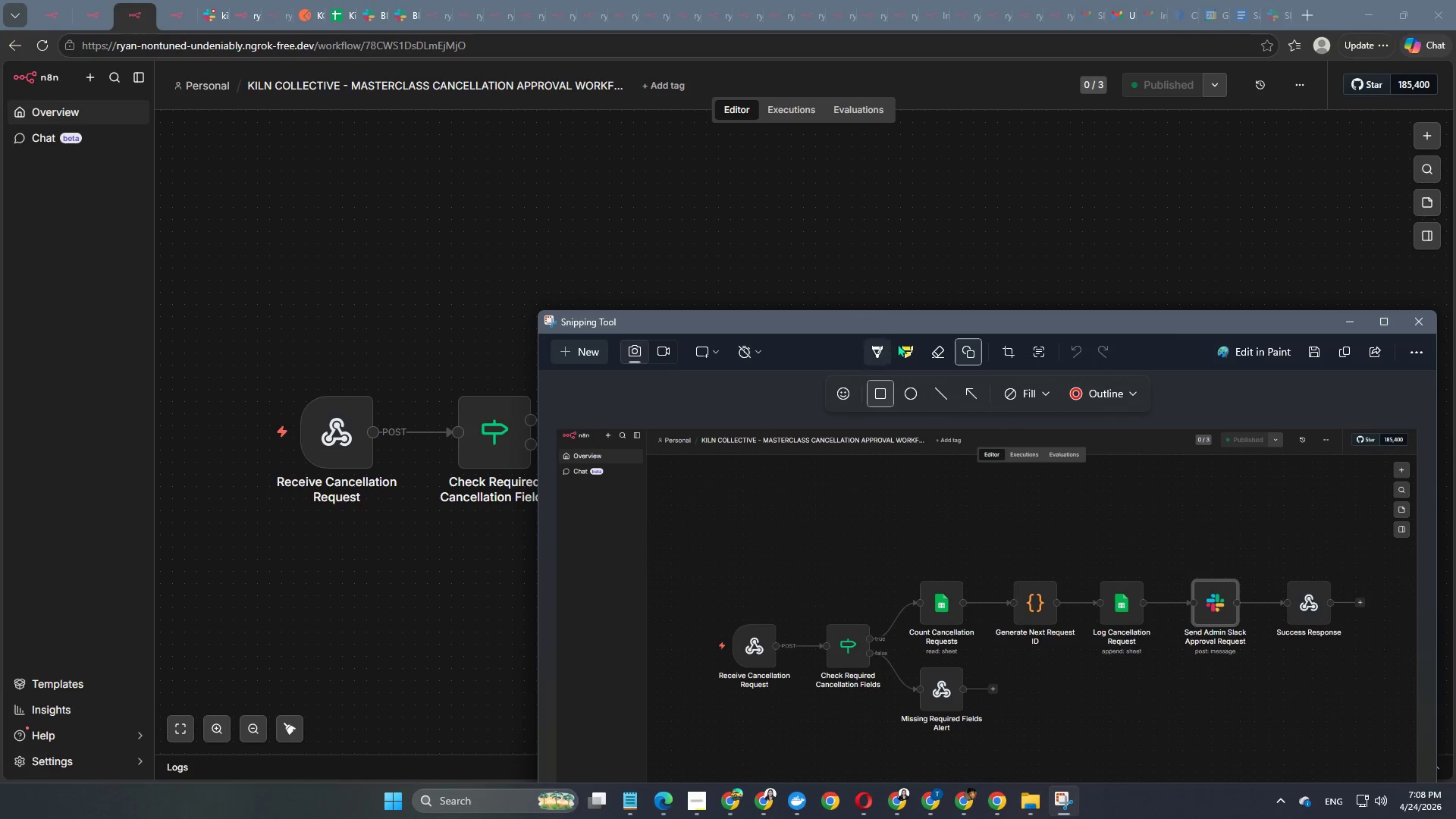 
wait(5.56)
 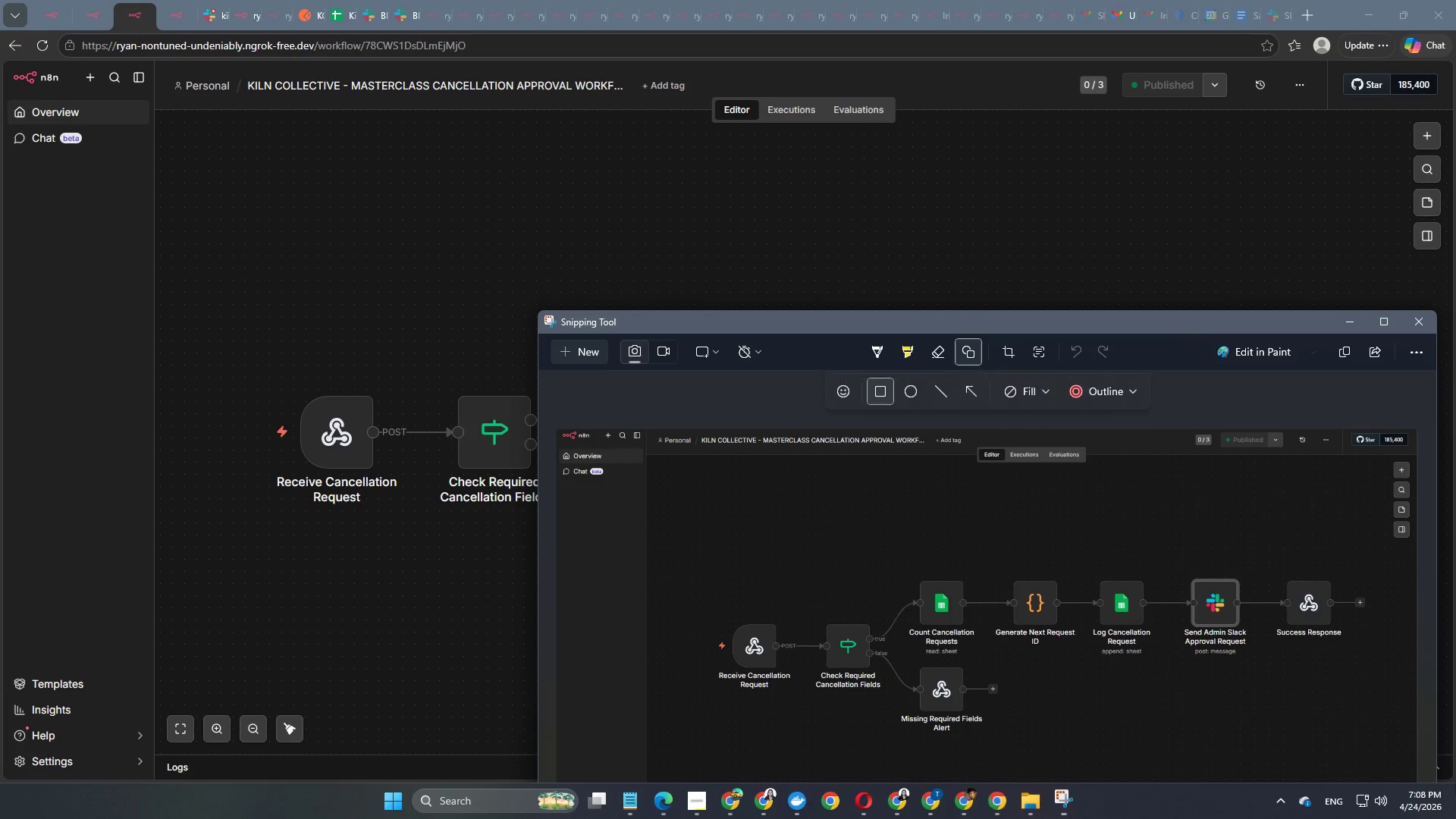 
left_click([1309, 355])
 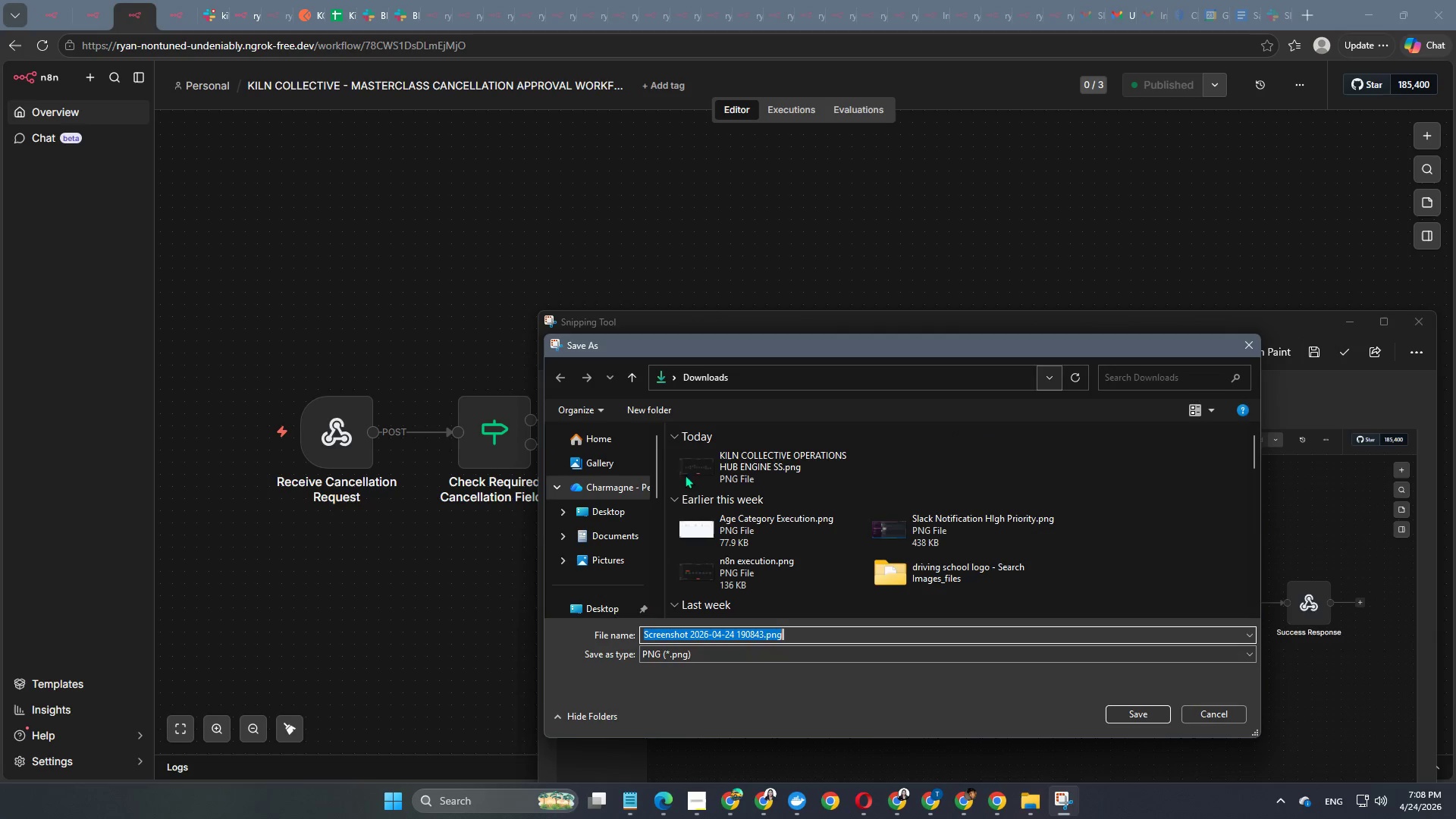 
scroll: coordinate [604, 519], scroll_direction: down, amount: 1.0
 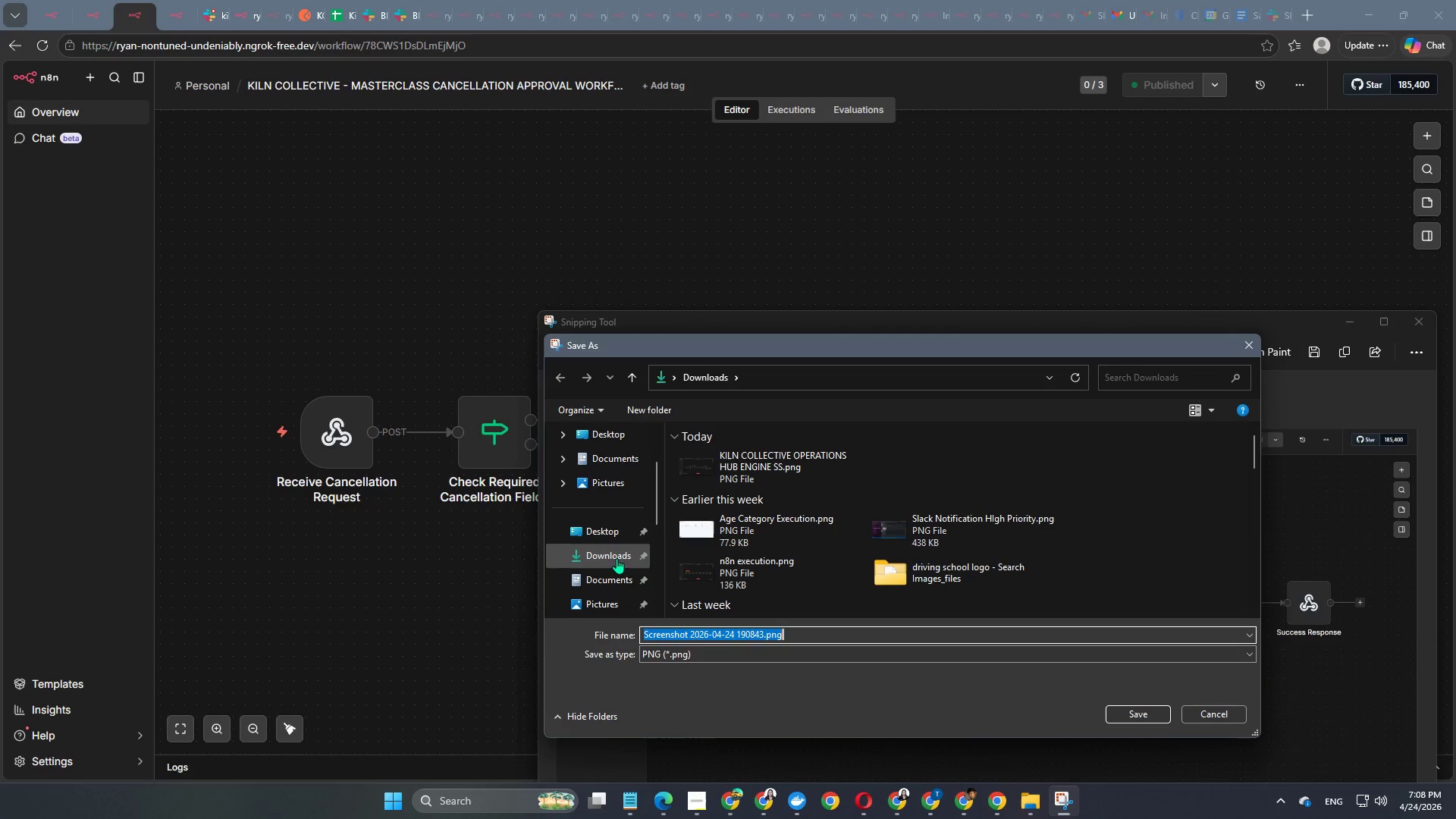 
left_click([615, 560])
 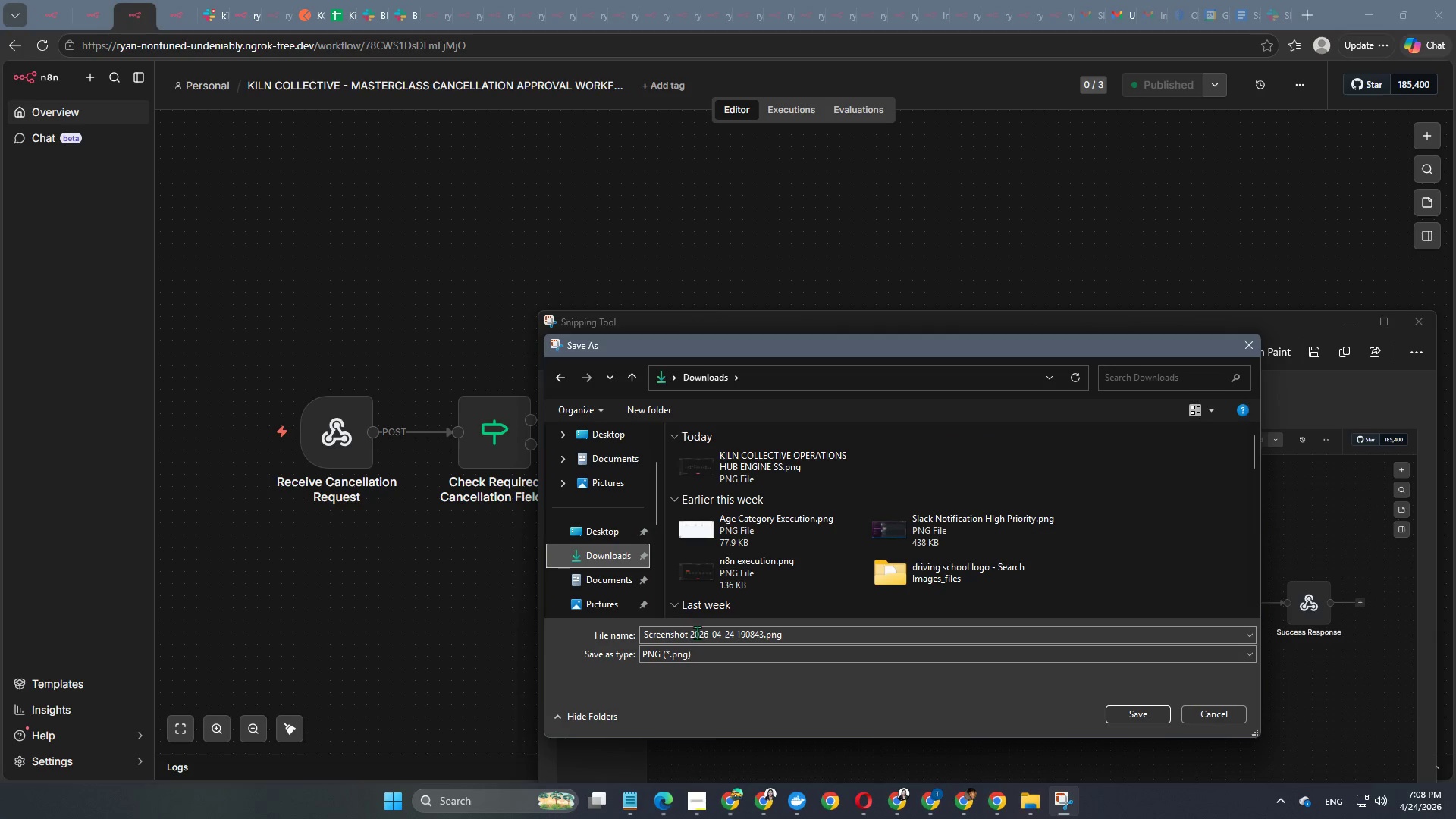 
left_click([698, 635])
 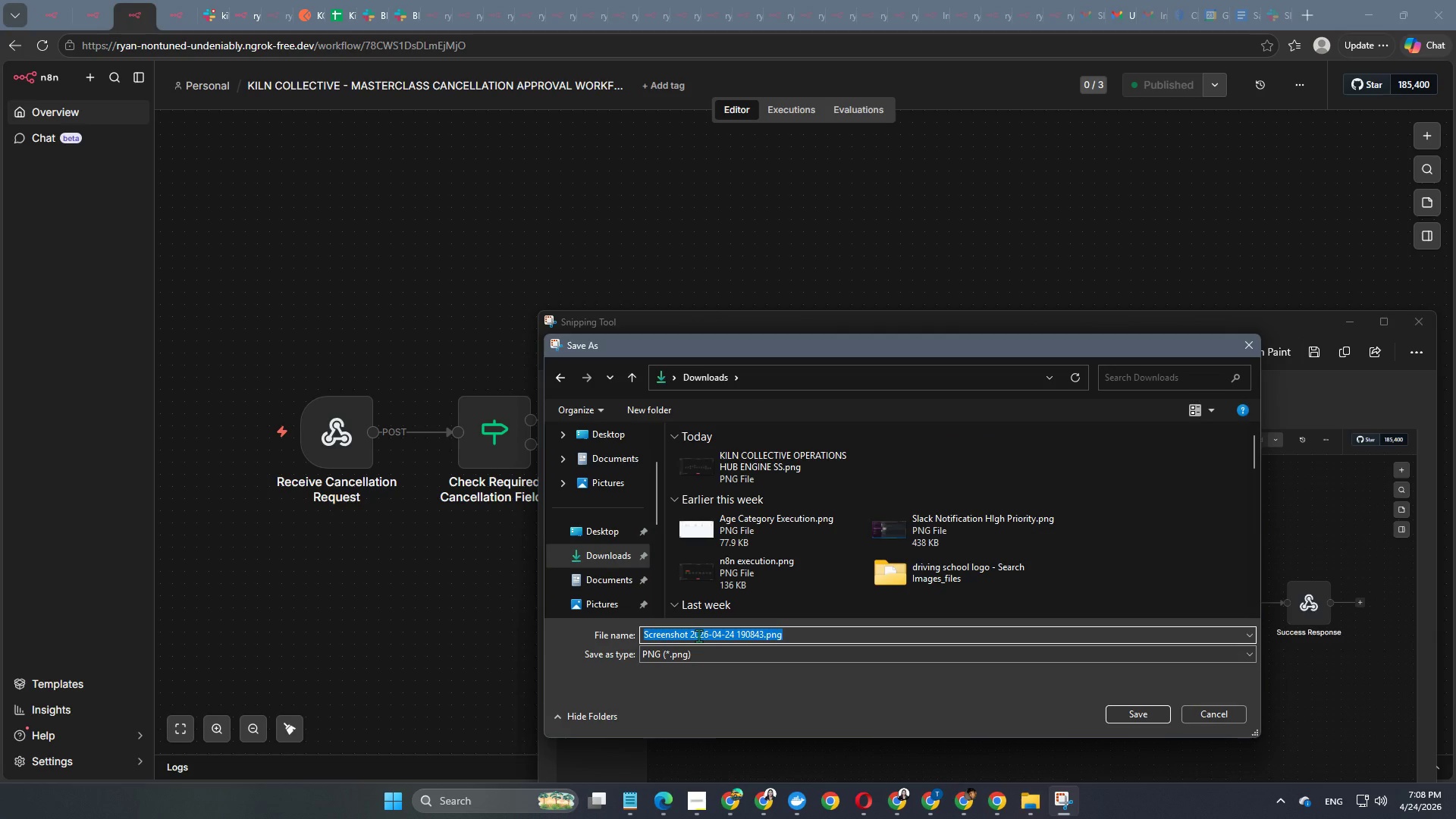 
type(KILN COLLECTIVE - MASTER)
 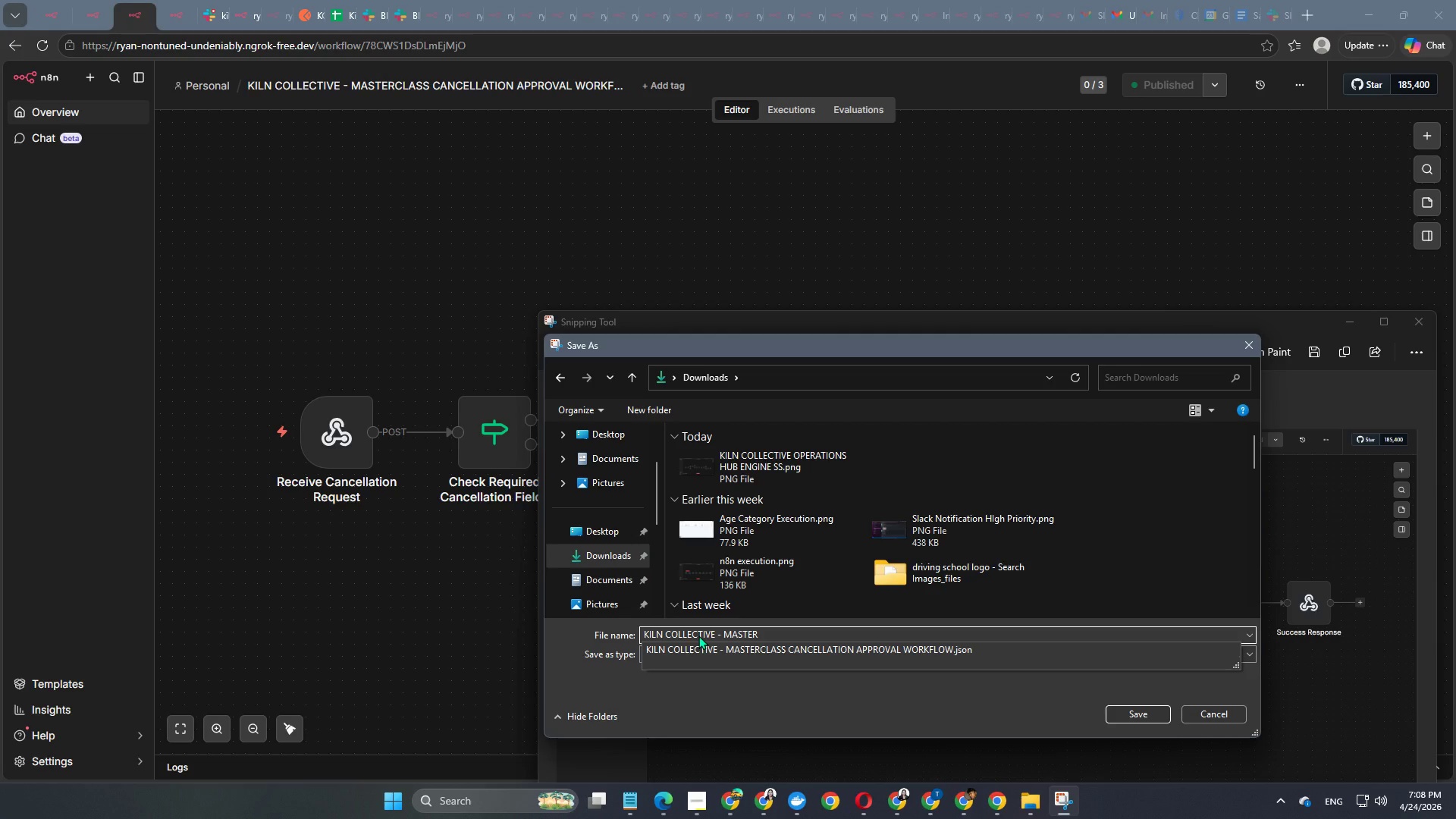 
key(ArrowDown)
 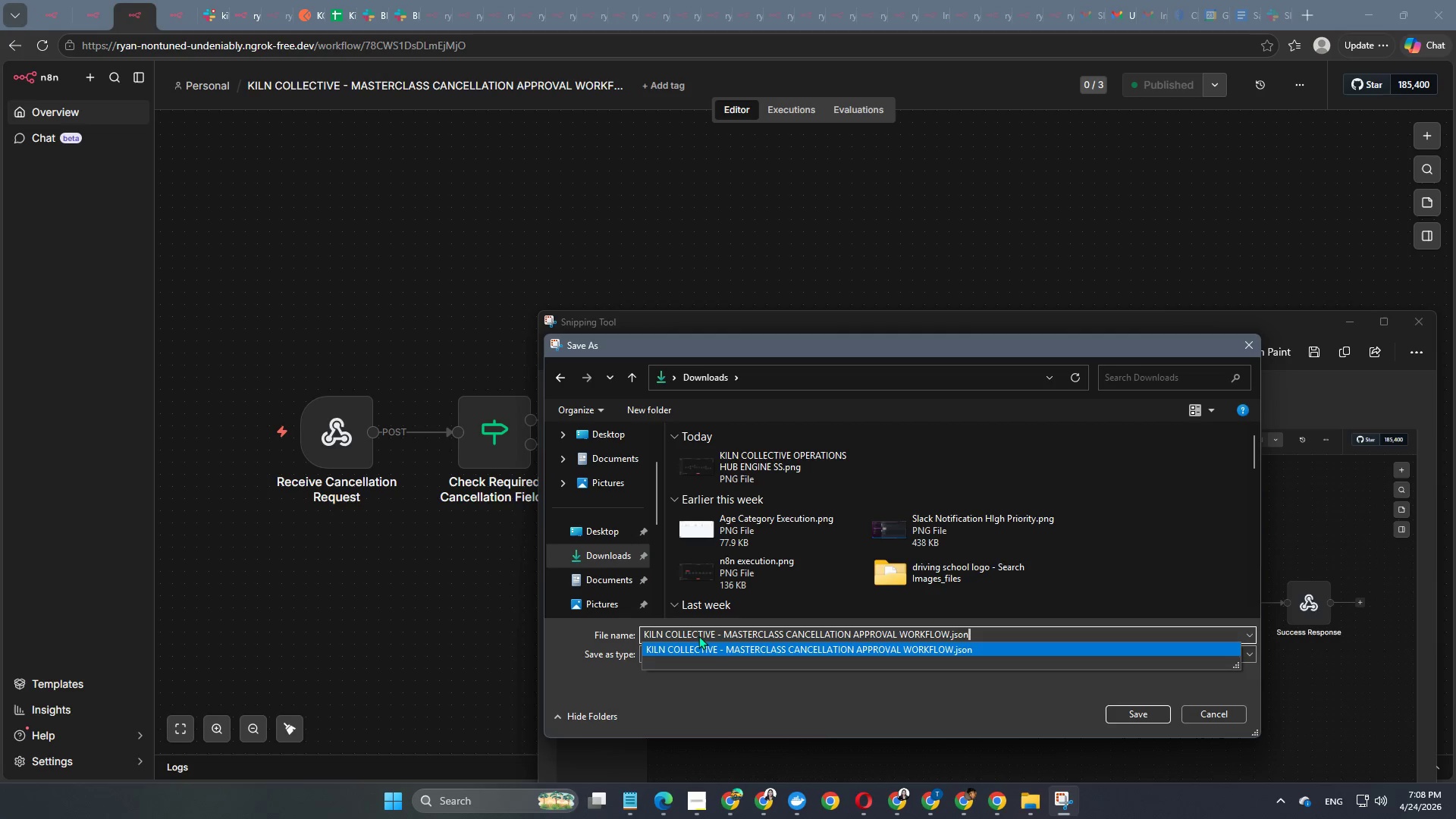 
key(Backspace)
key(Backspace)
key(Backspace)
key(Backspace)
key(Backspace)
type( SS)
 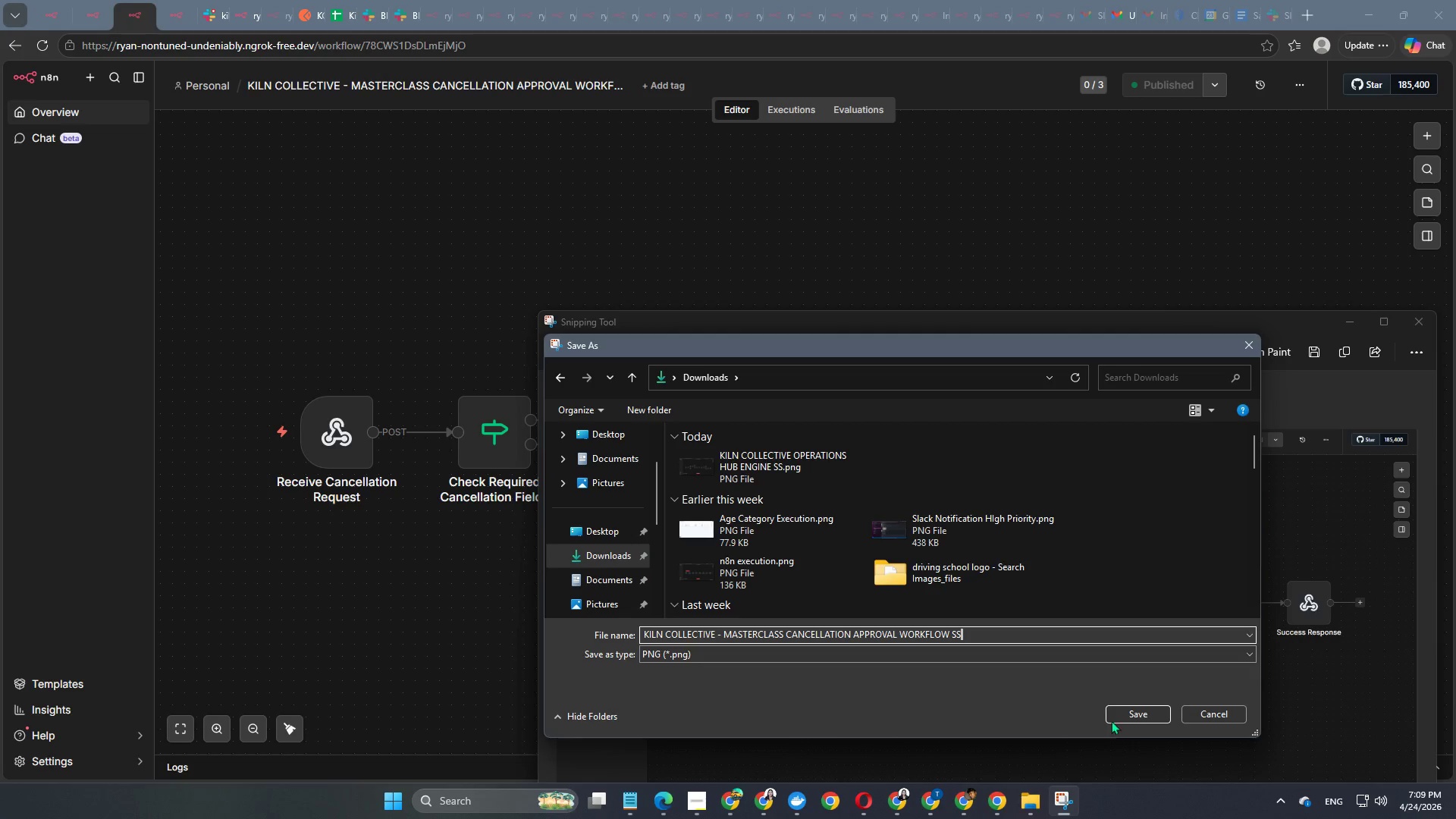 
left_click([1138, 716])
 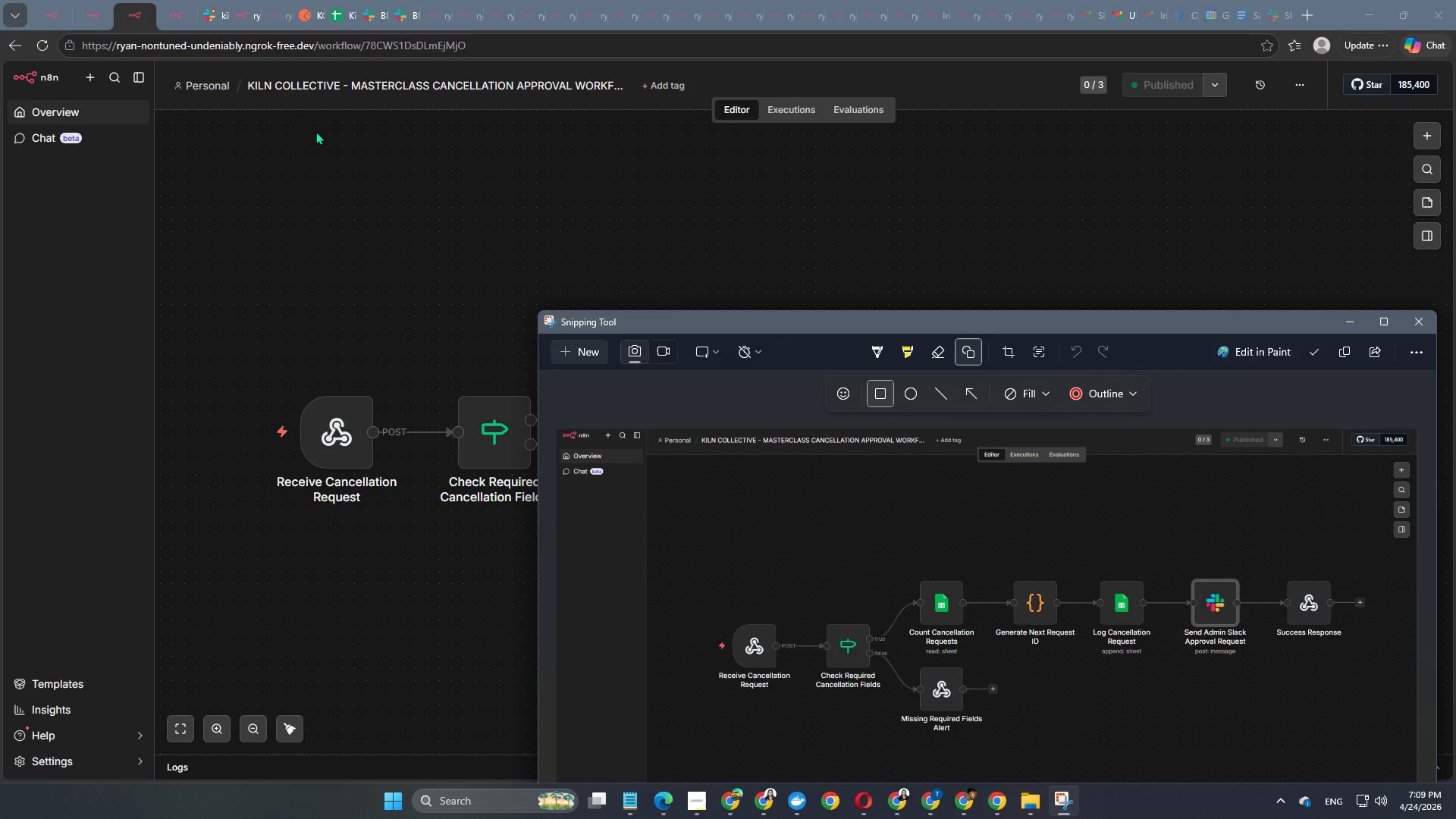 
left_click([89, 13])
 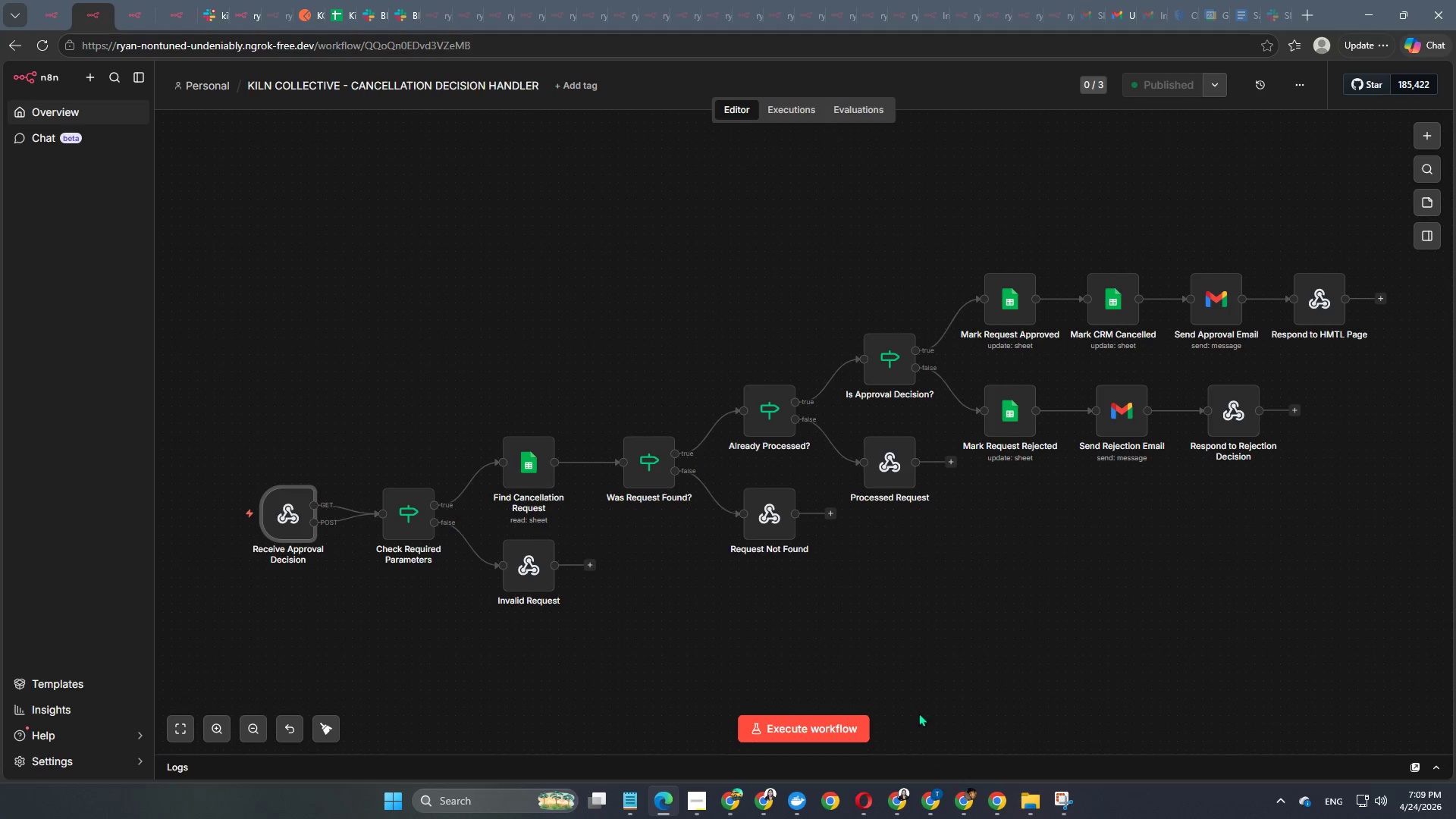 
left_click([1053, 808])
 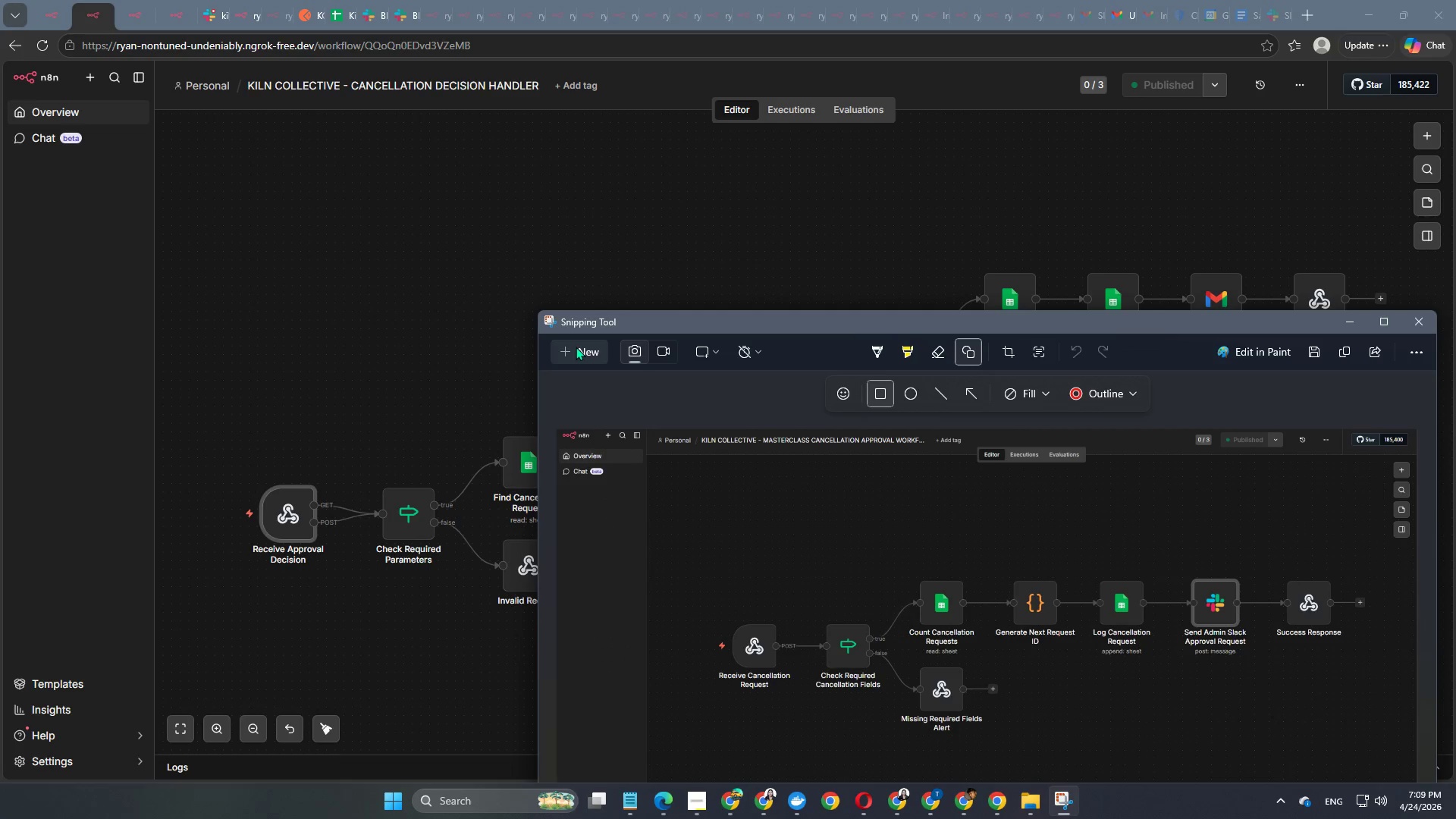 
left_click([578, 351])
 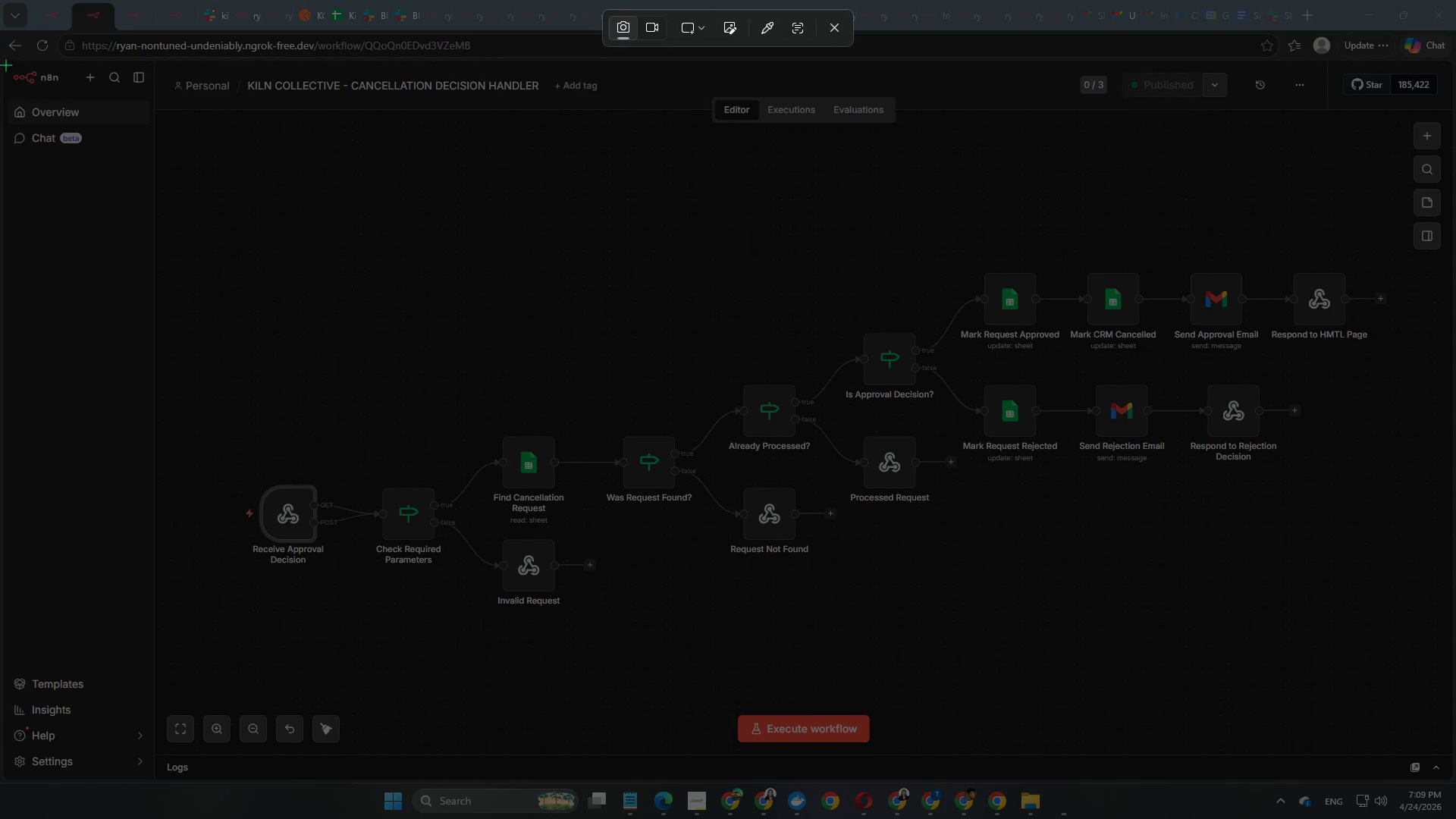 
left_click_drag(start_coordinate=[0, 64], to_coordinate=[1455, 781])
 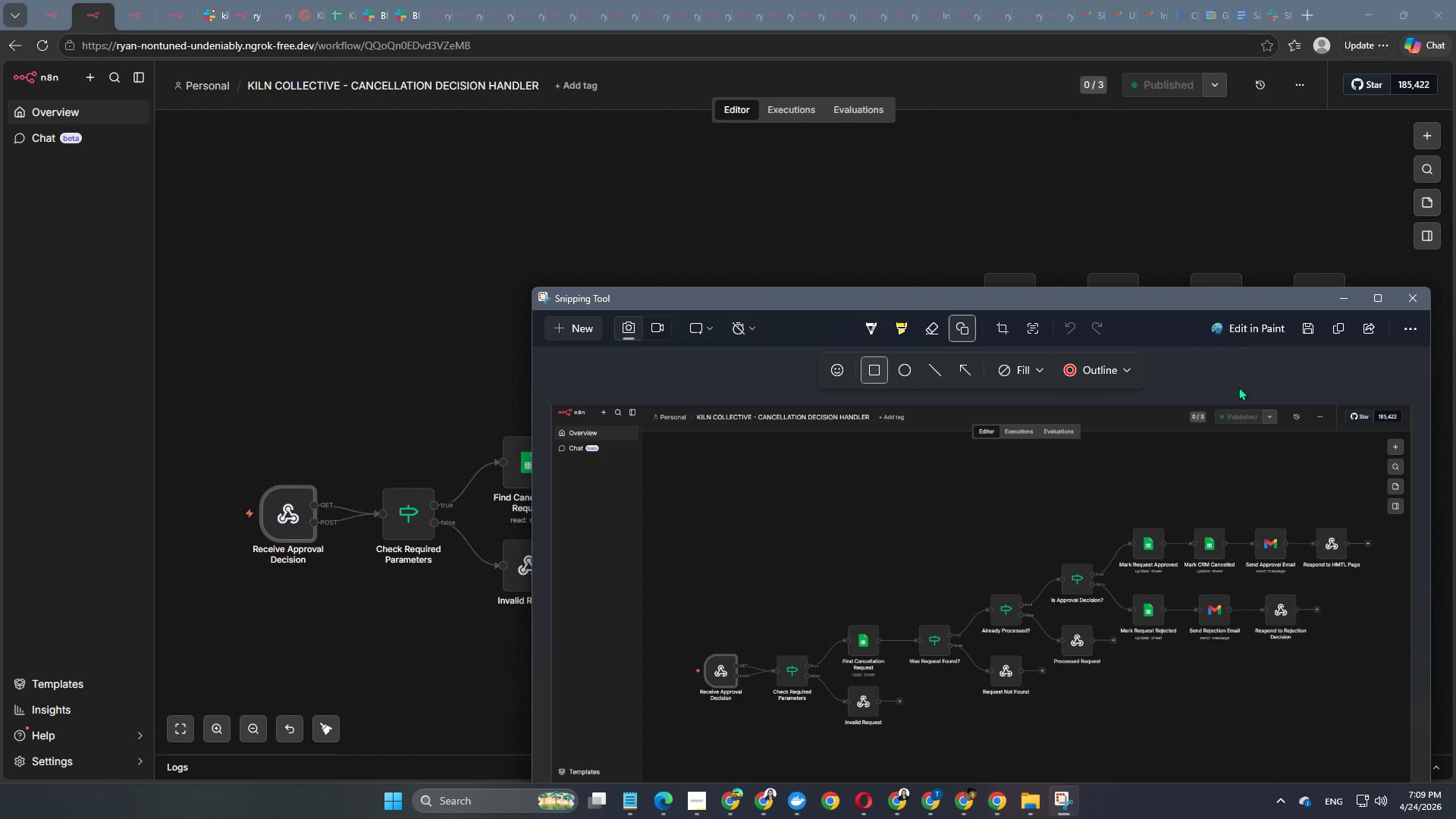 
left_click([1304, 326])
 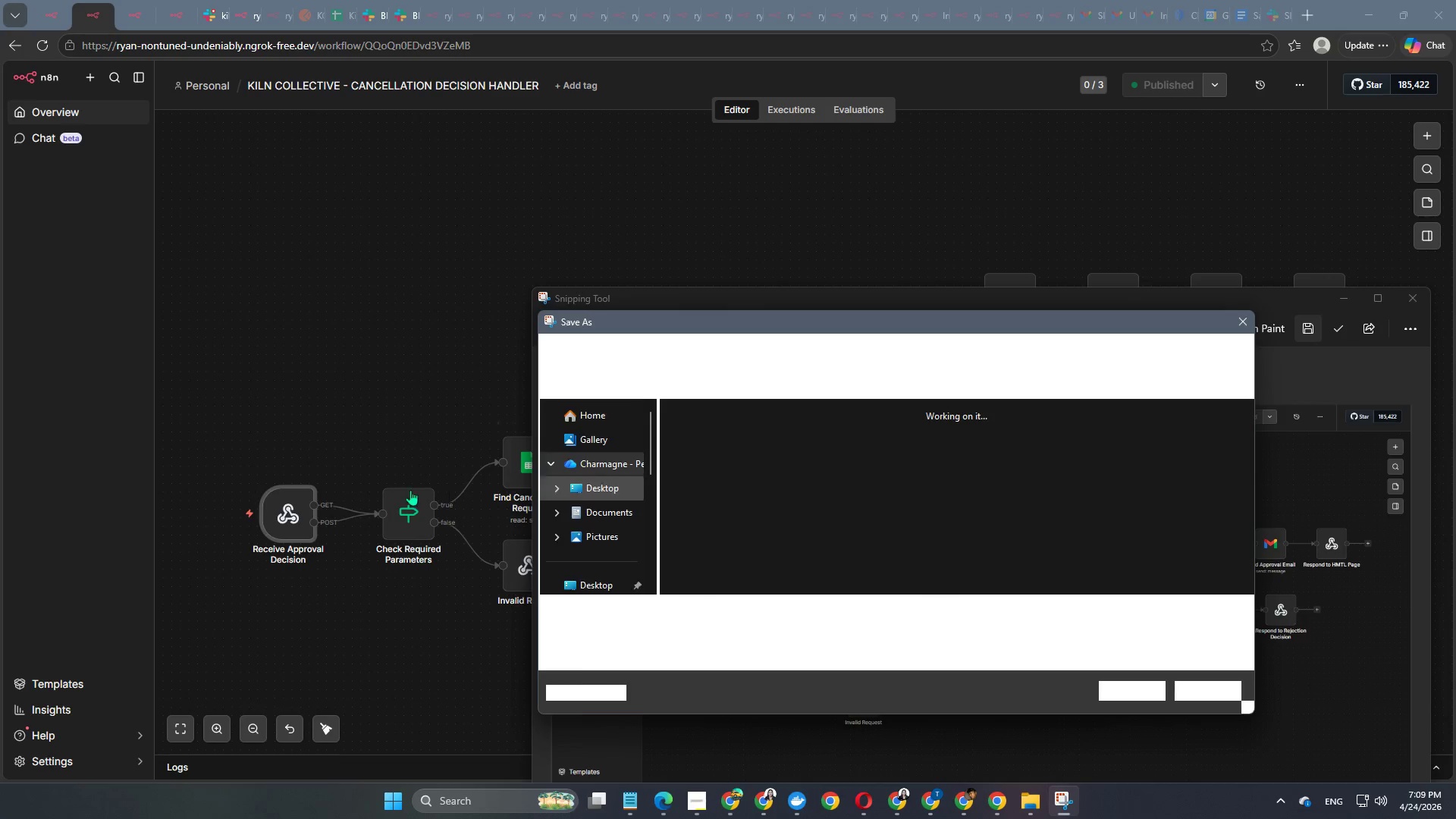 
scroll: coordinate [596, 504], scroll_direction: down, amount: 2.0
 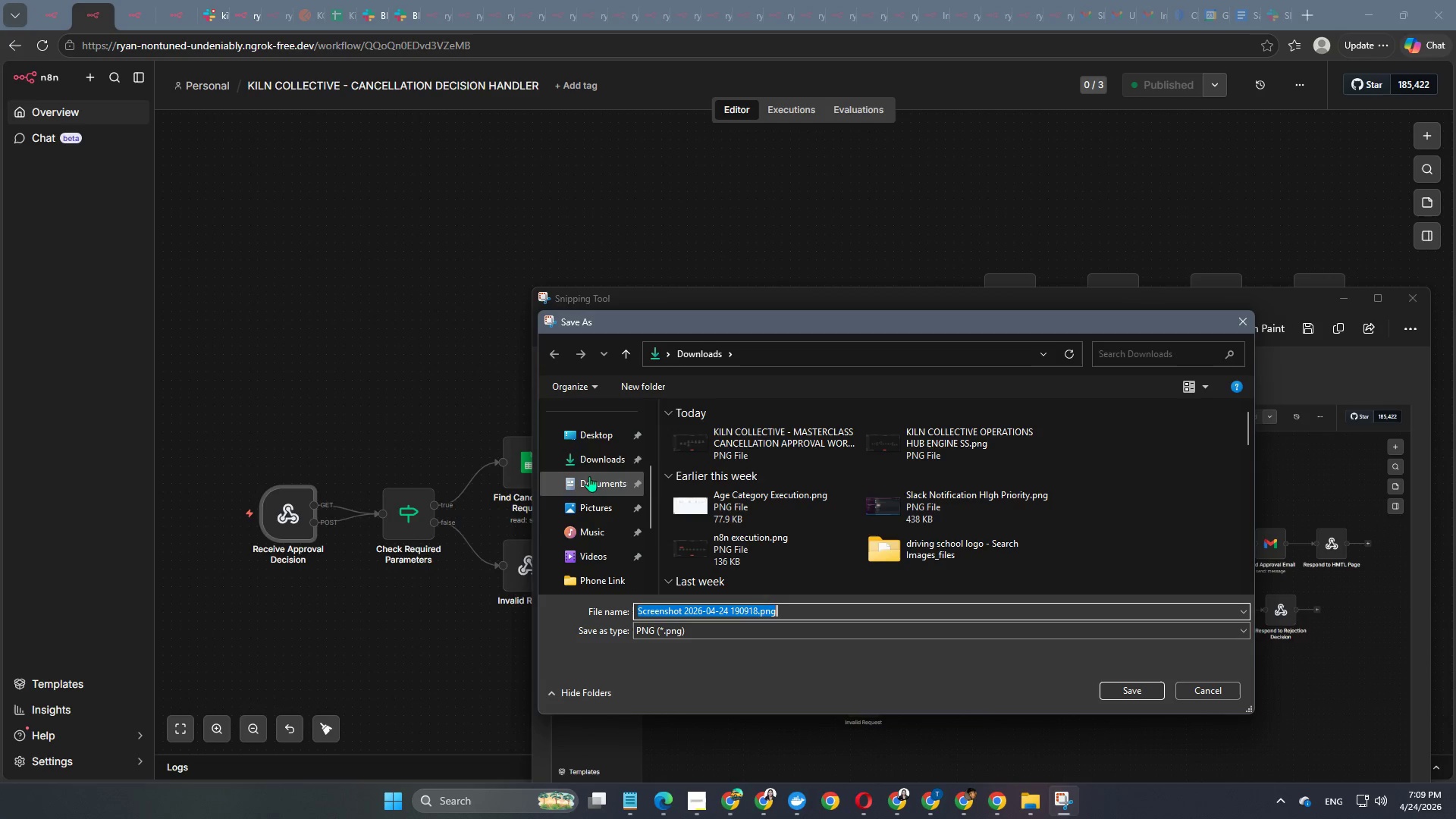 
left_click([593, 466])
 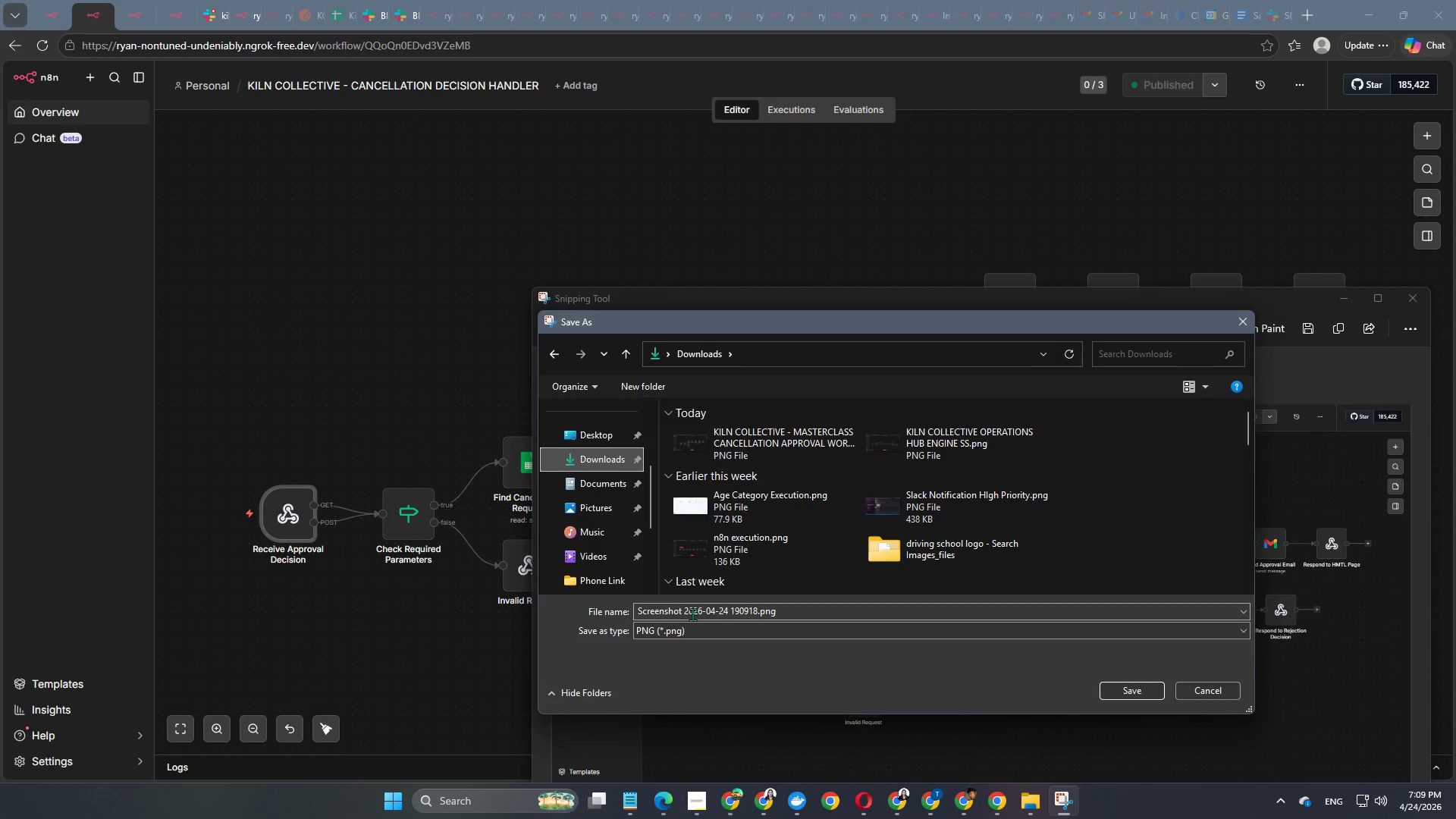 
left_click([694, 616])
 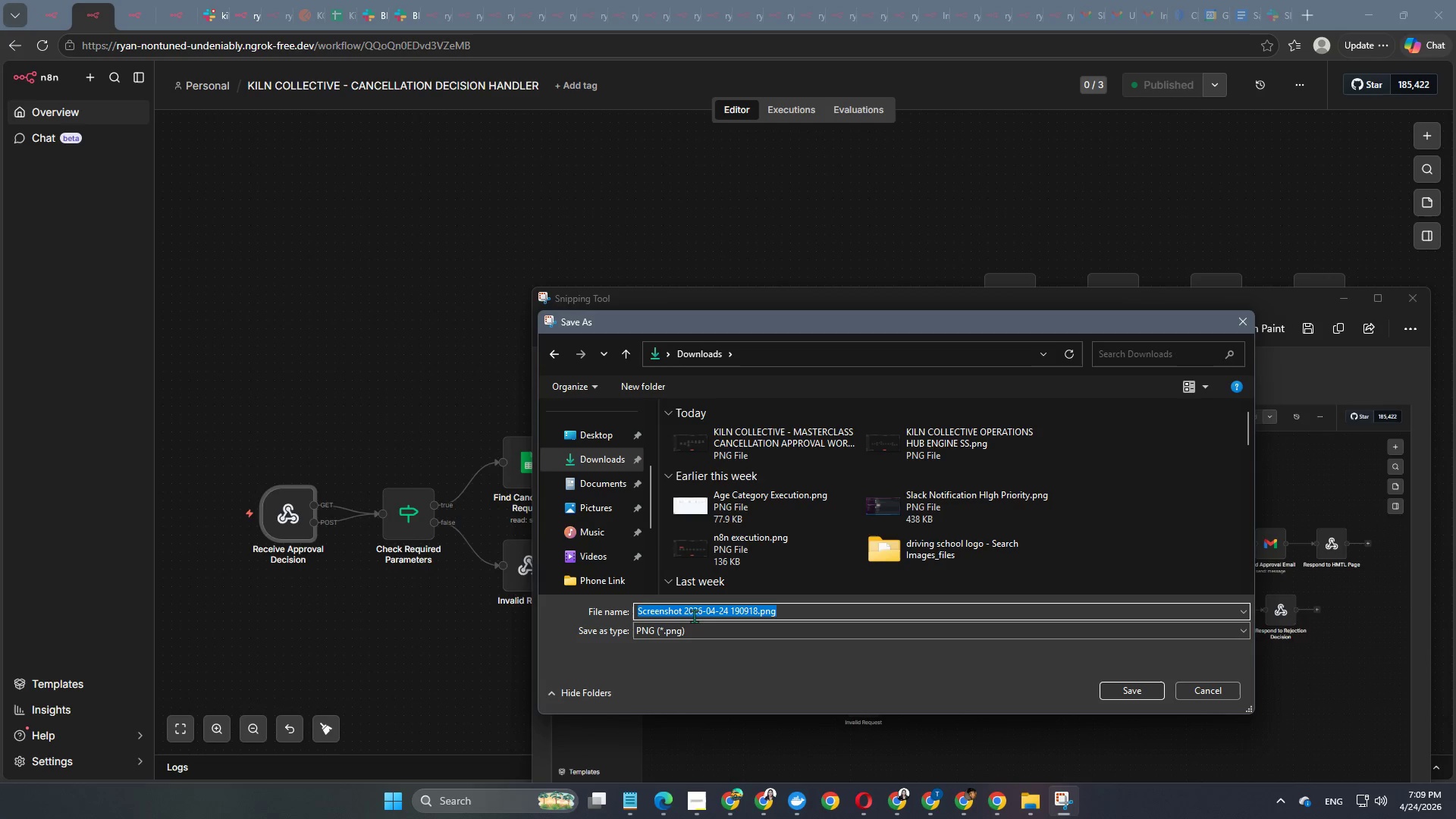 
type(KILN COLLECTIVE - CANCE)
 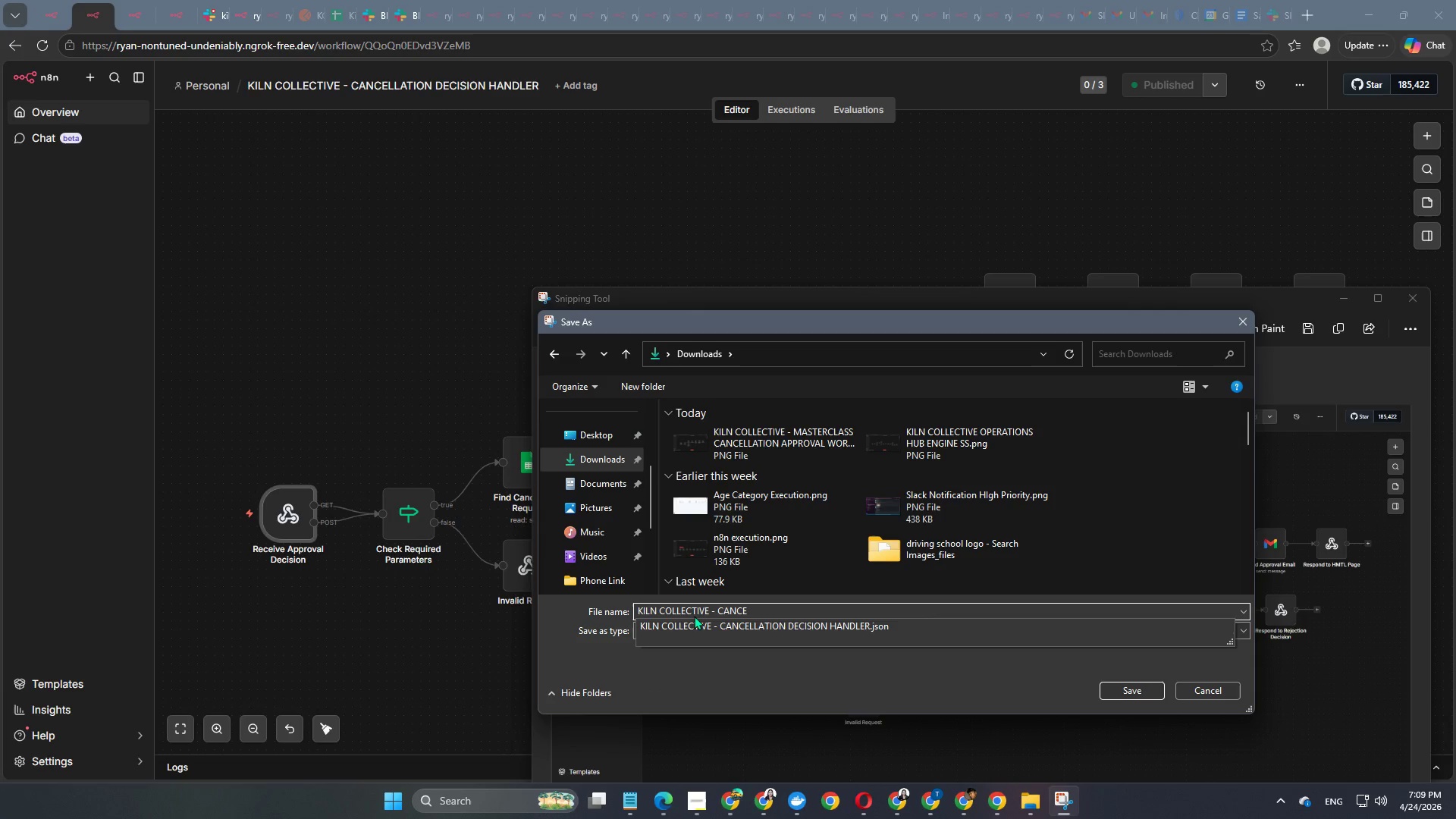 
key(ArrowDown)
 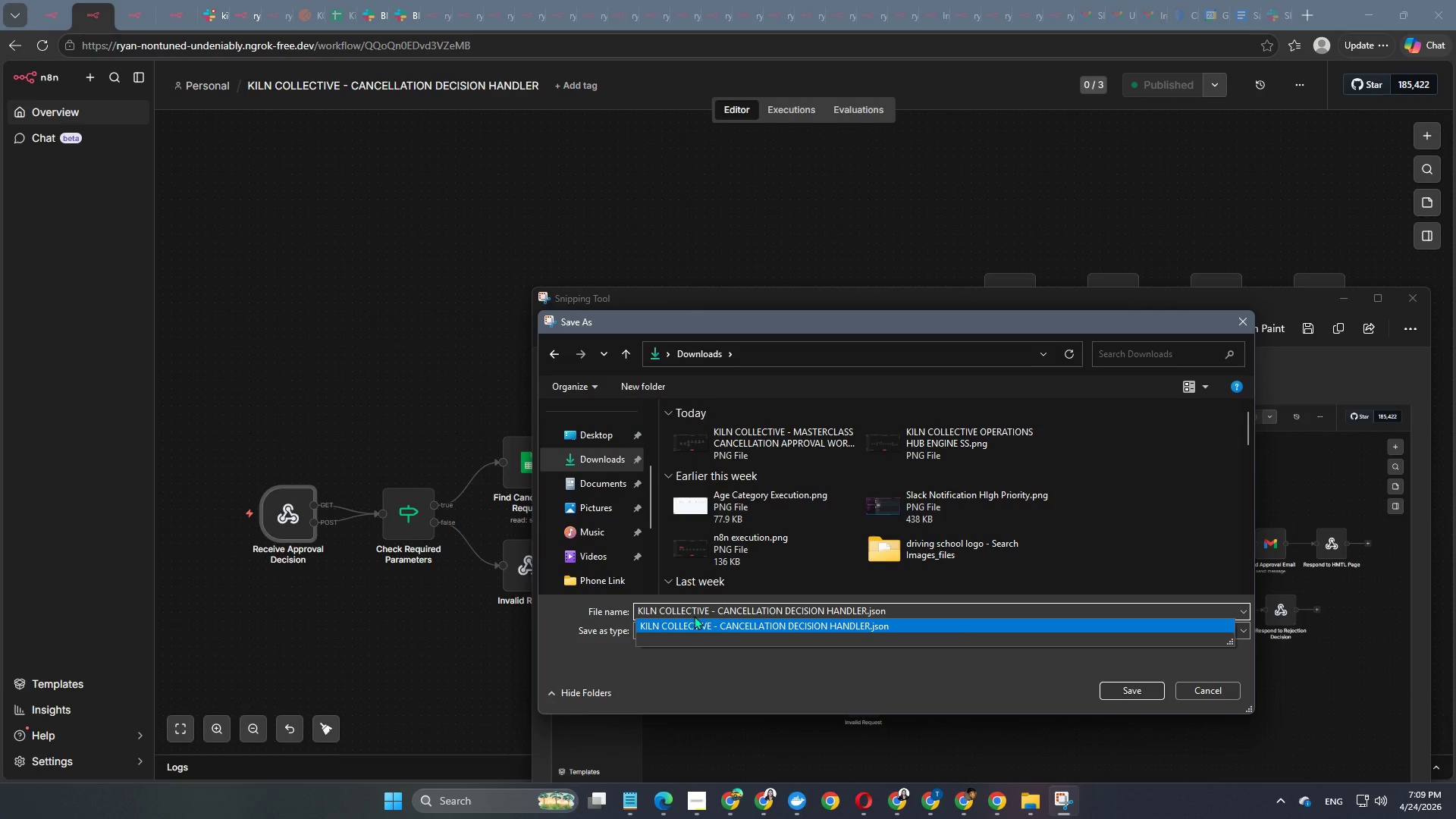 
key(Backspace)
key(Backspace)
key(Backspace)
key(Backspace)
key(Backspace)
type( SS)
 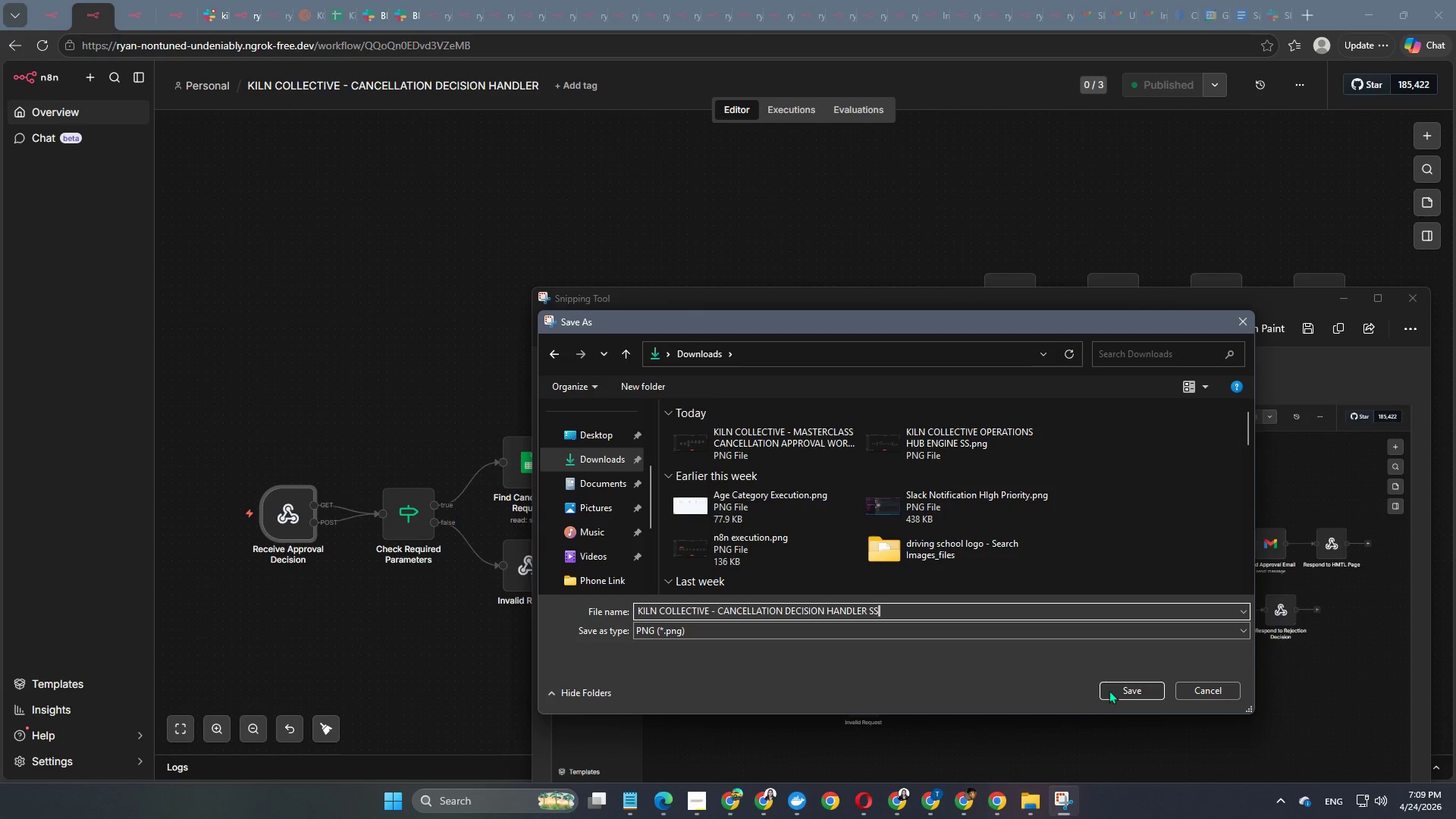 
left_click([1116, 690])
 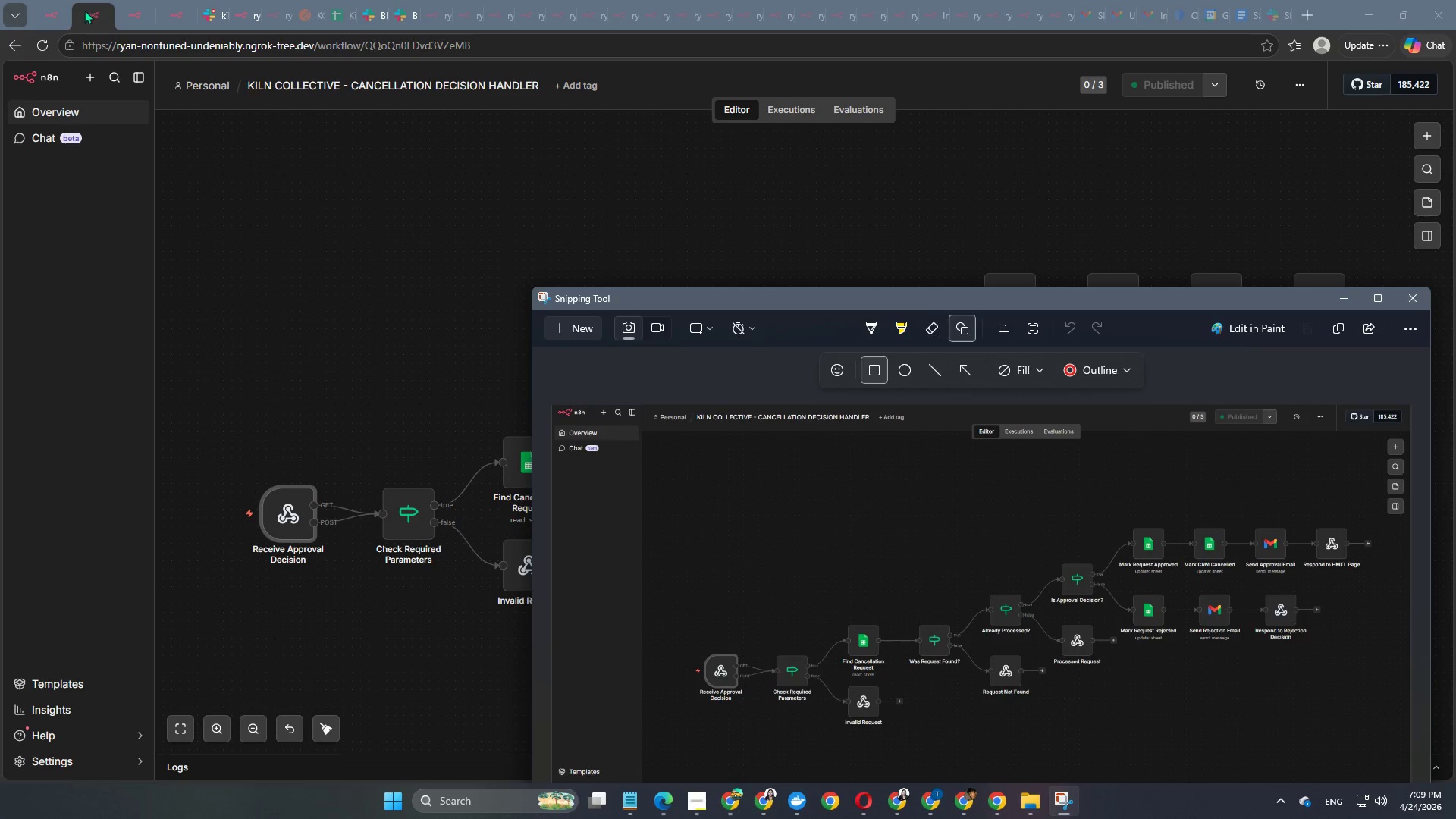 
left_click([39, 6])
 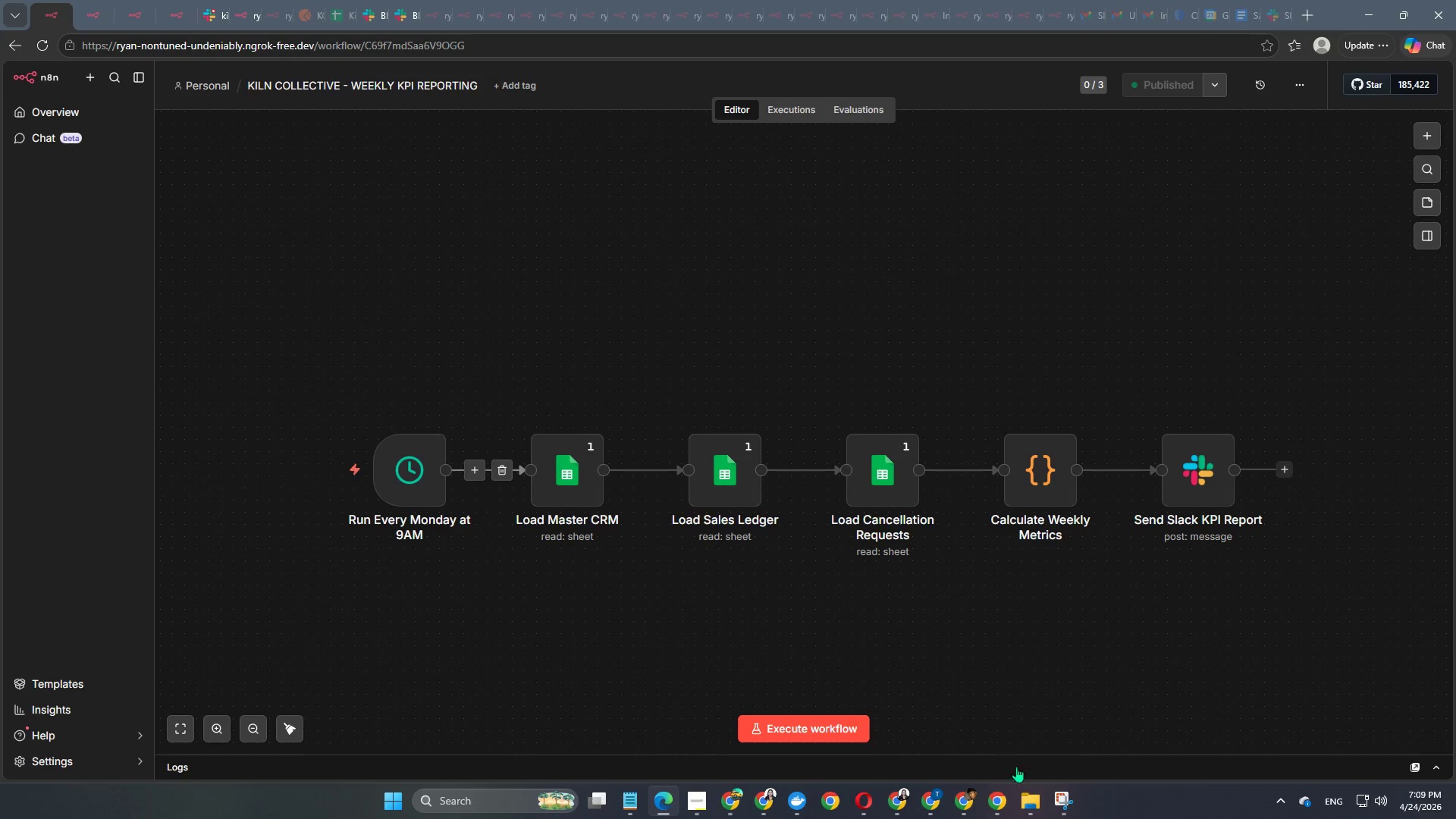 
left_click([1059, 805])
 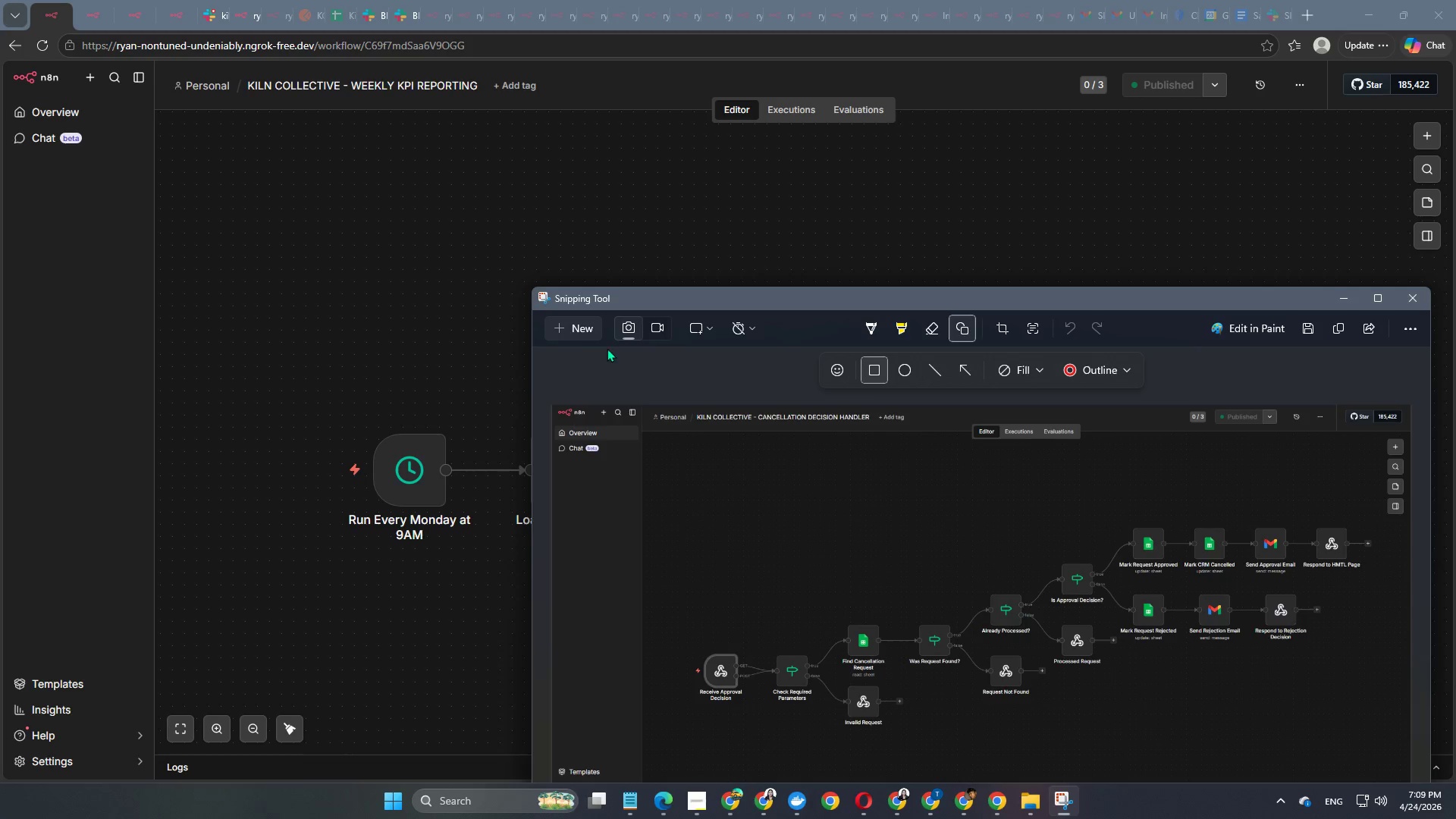 
left_click([589, 334])
 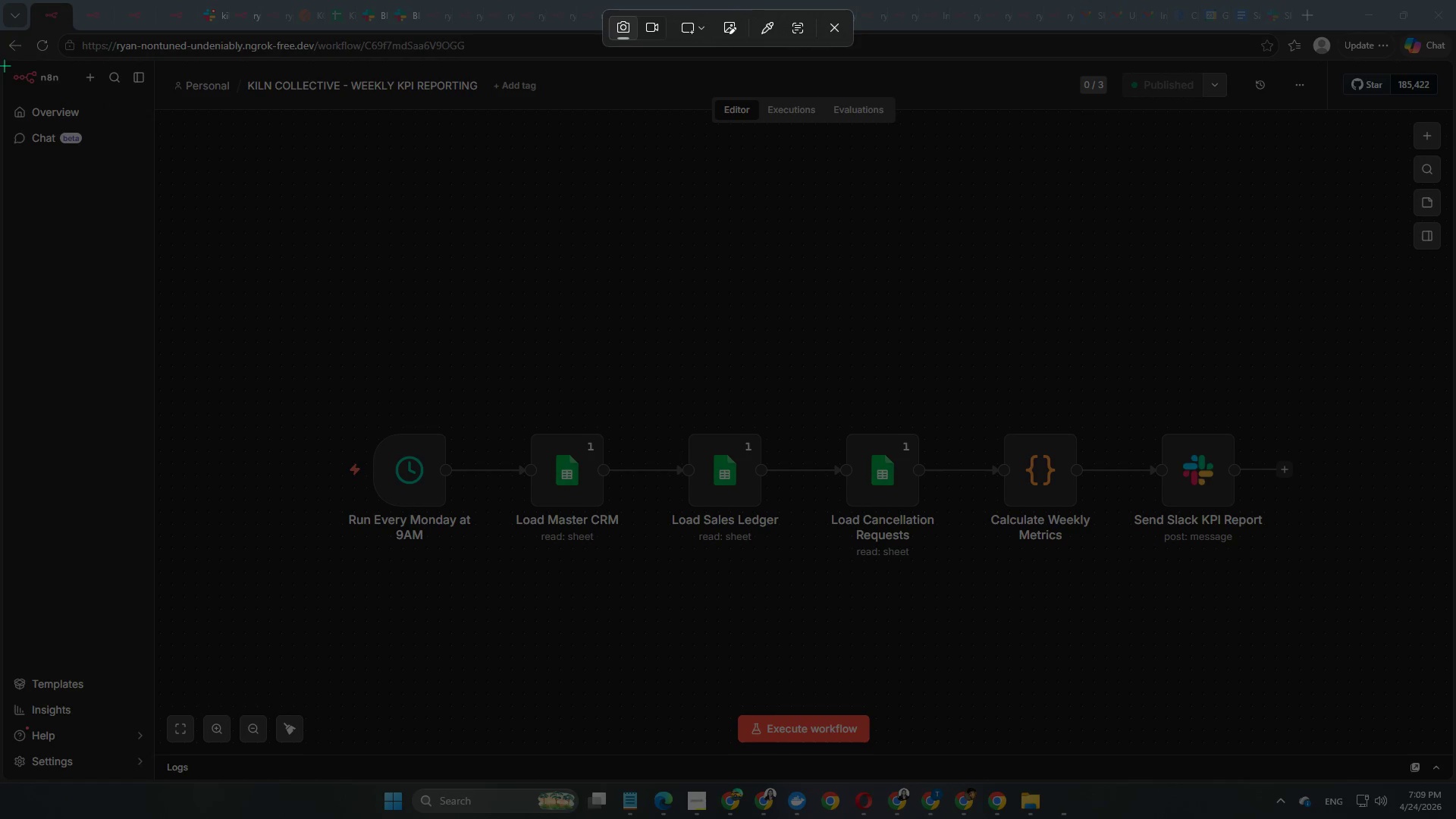 
left_click_drag(start_coordinate=[2, 62], to_coordinate=[1455, 783])
 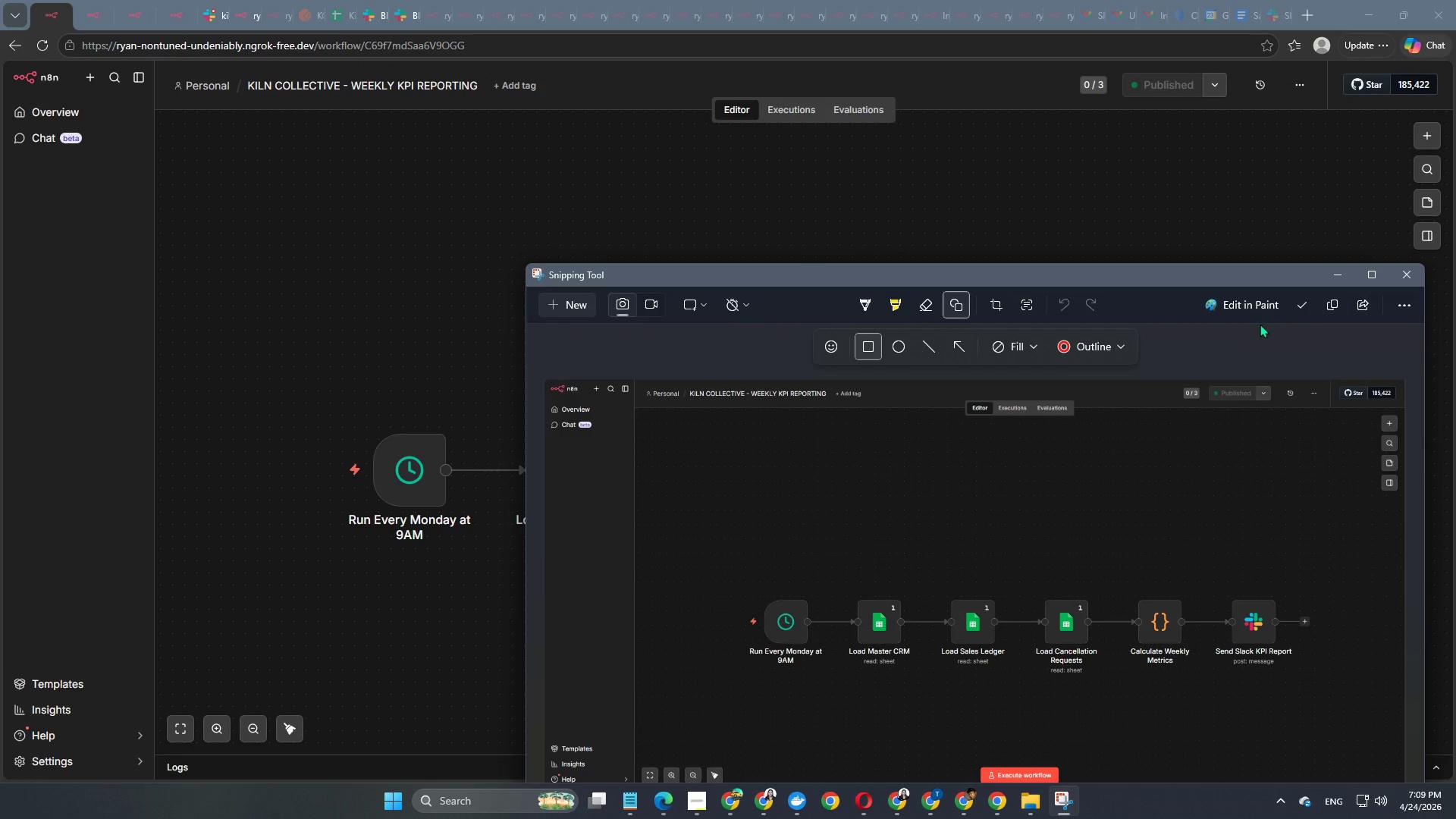 
left_click([1306, 306])
 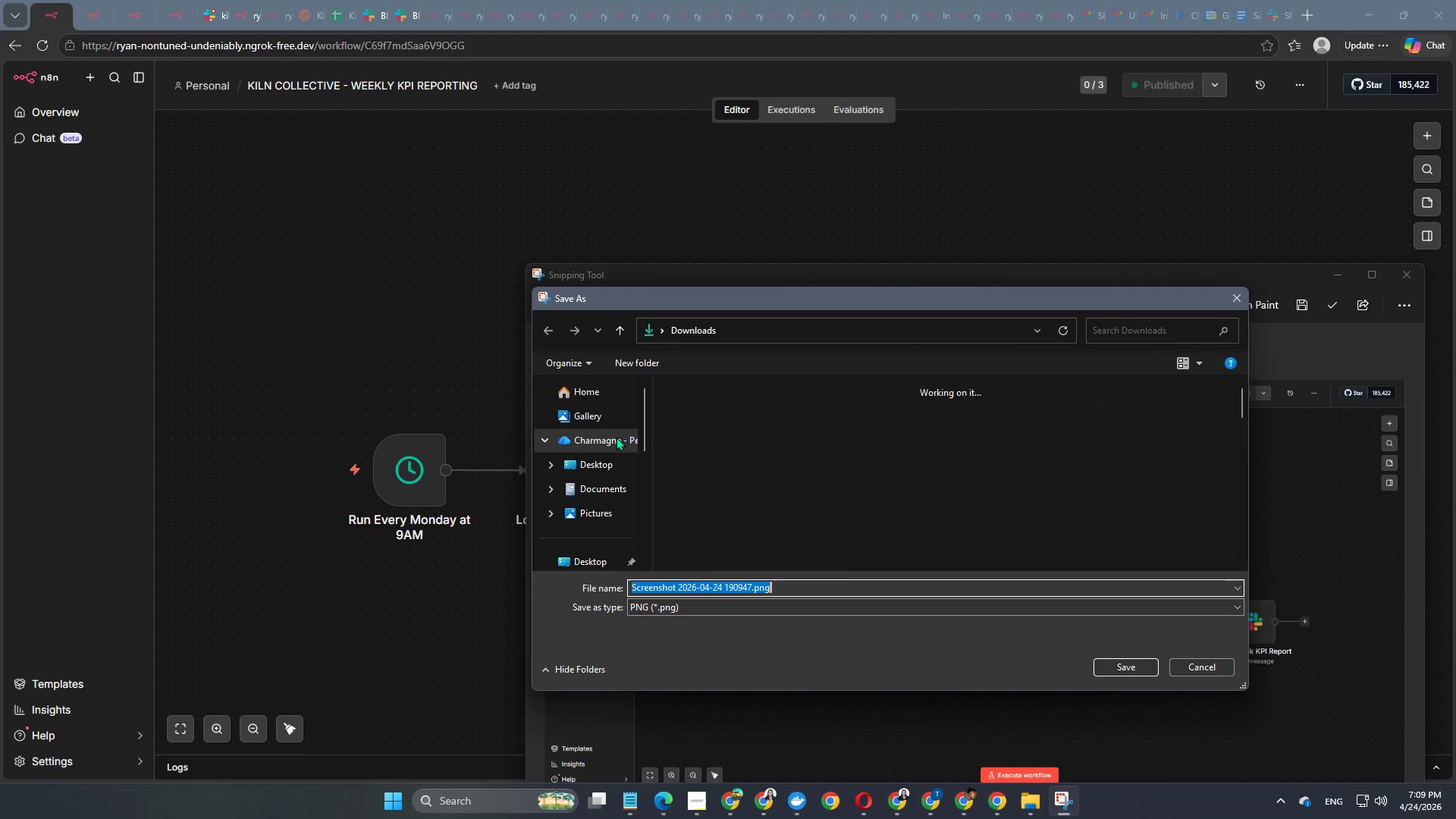 
scroll: coordinate [577, 484], scroll_direction: down, amount: 1.0
 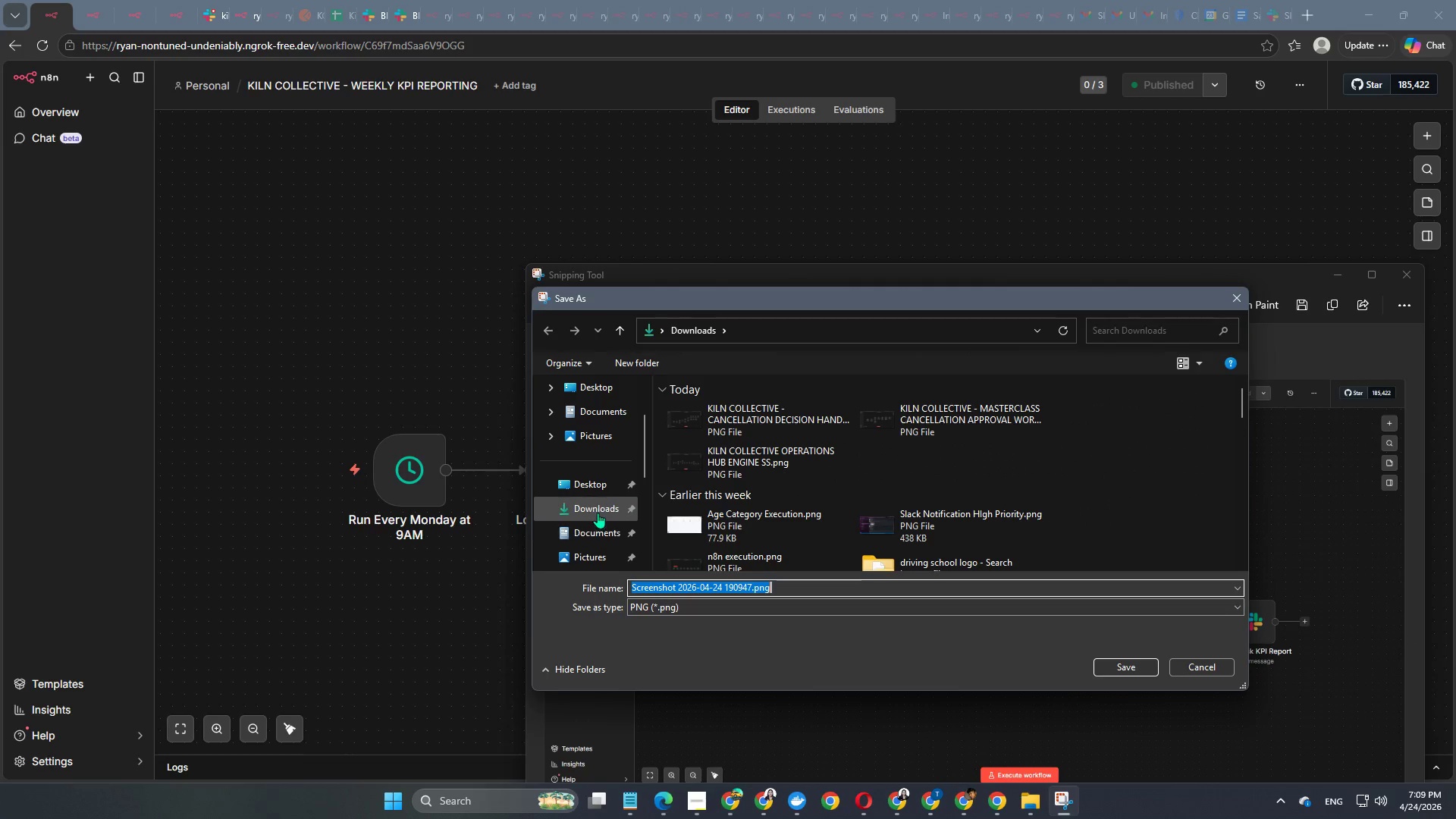 
left_click([598, 513])
 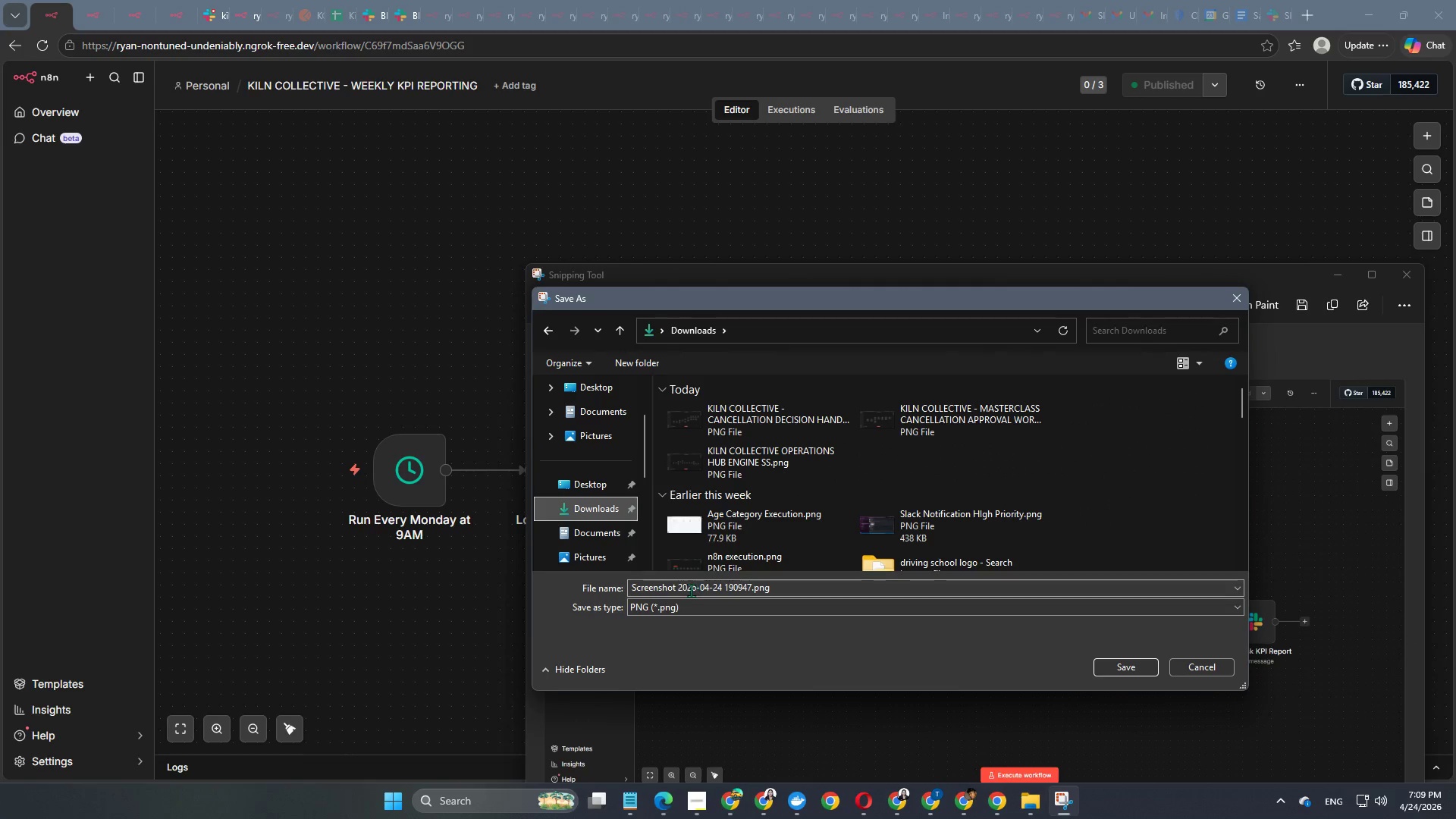 
left_click([691, 590])
 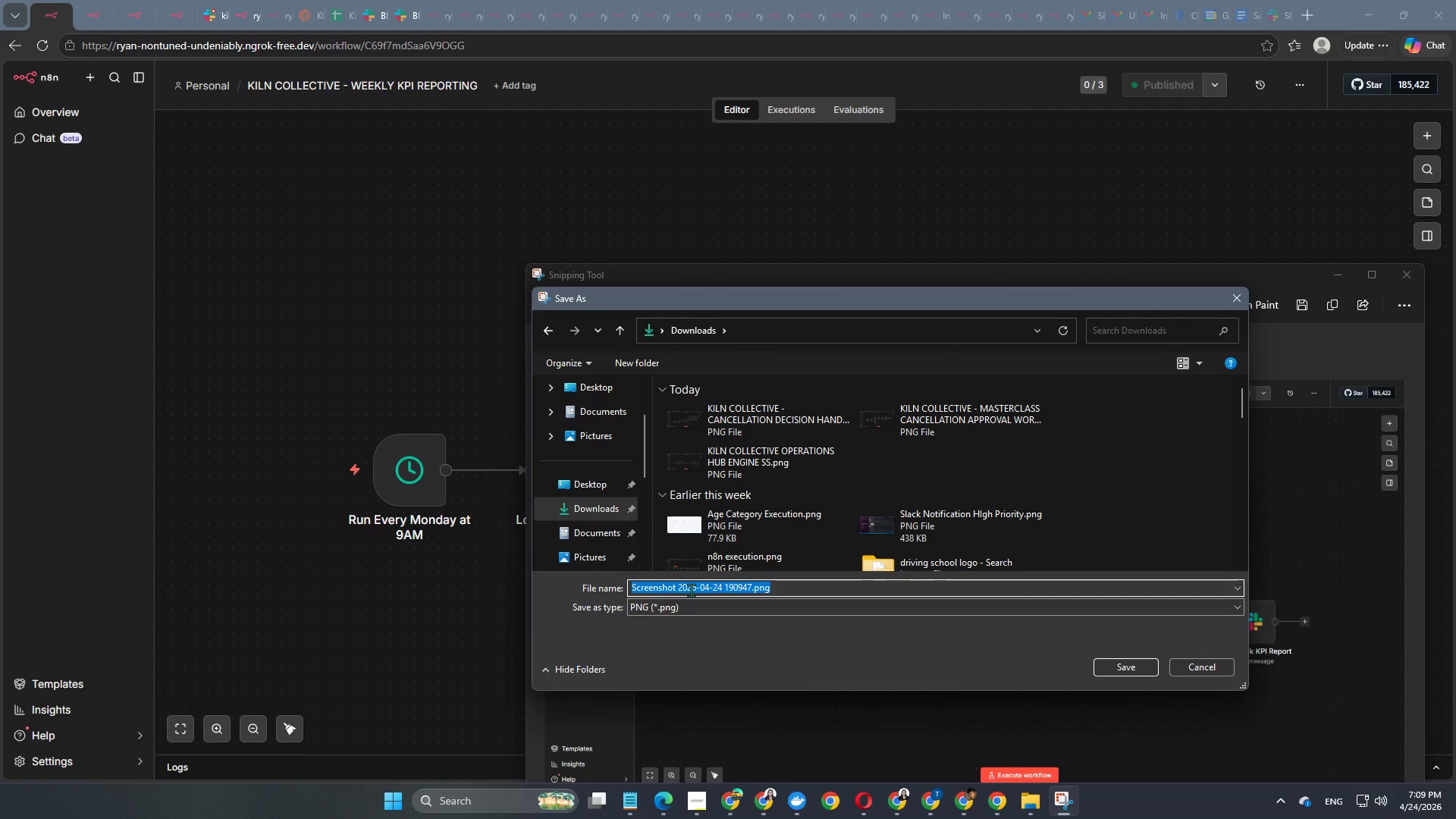 
type(KILN COLLECTIVE - WEEK)
 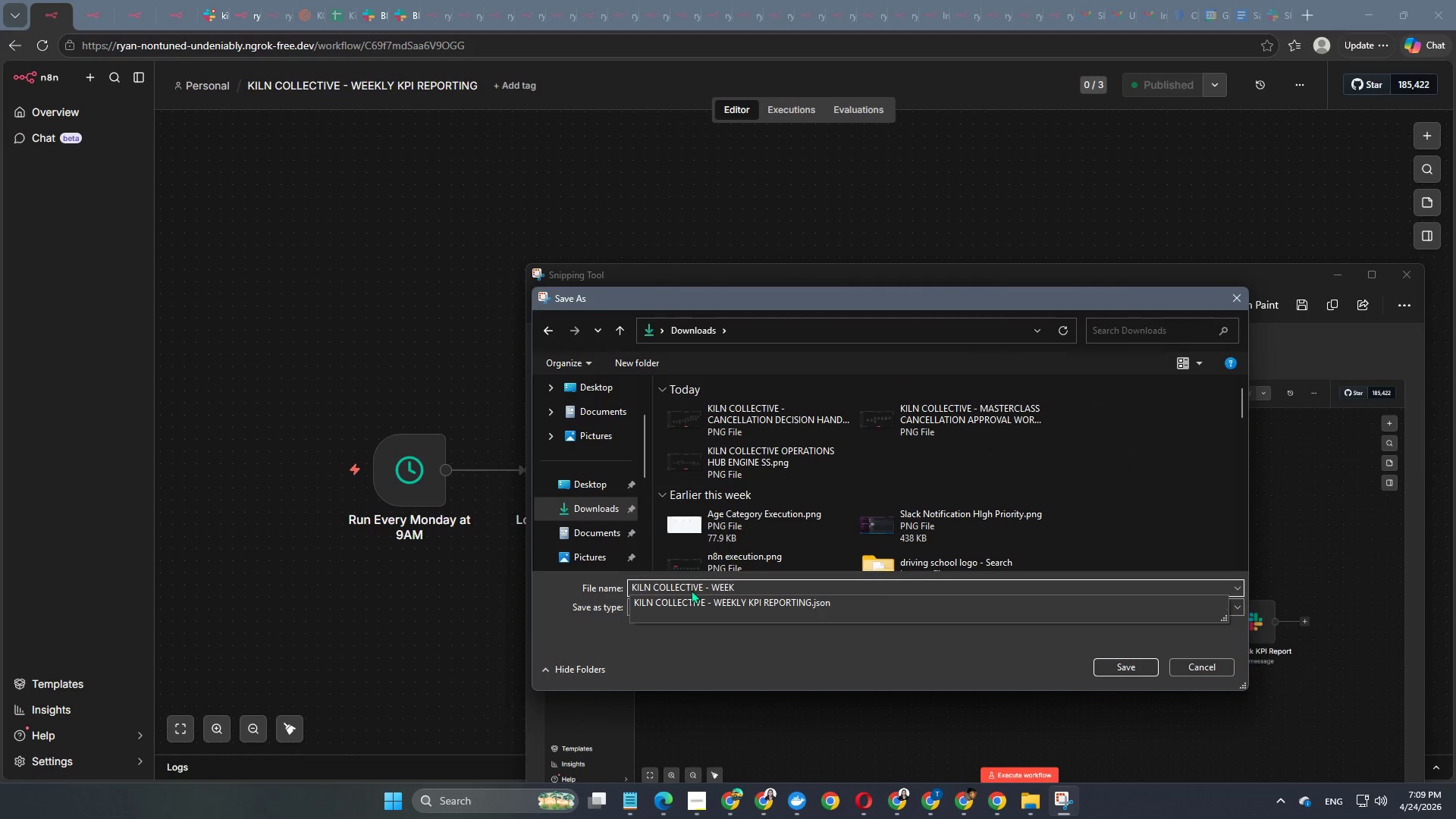 
key(ArrowDown)
 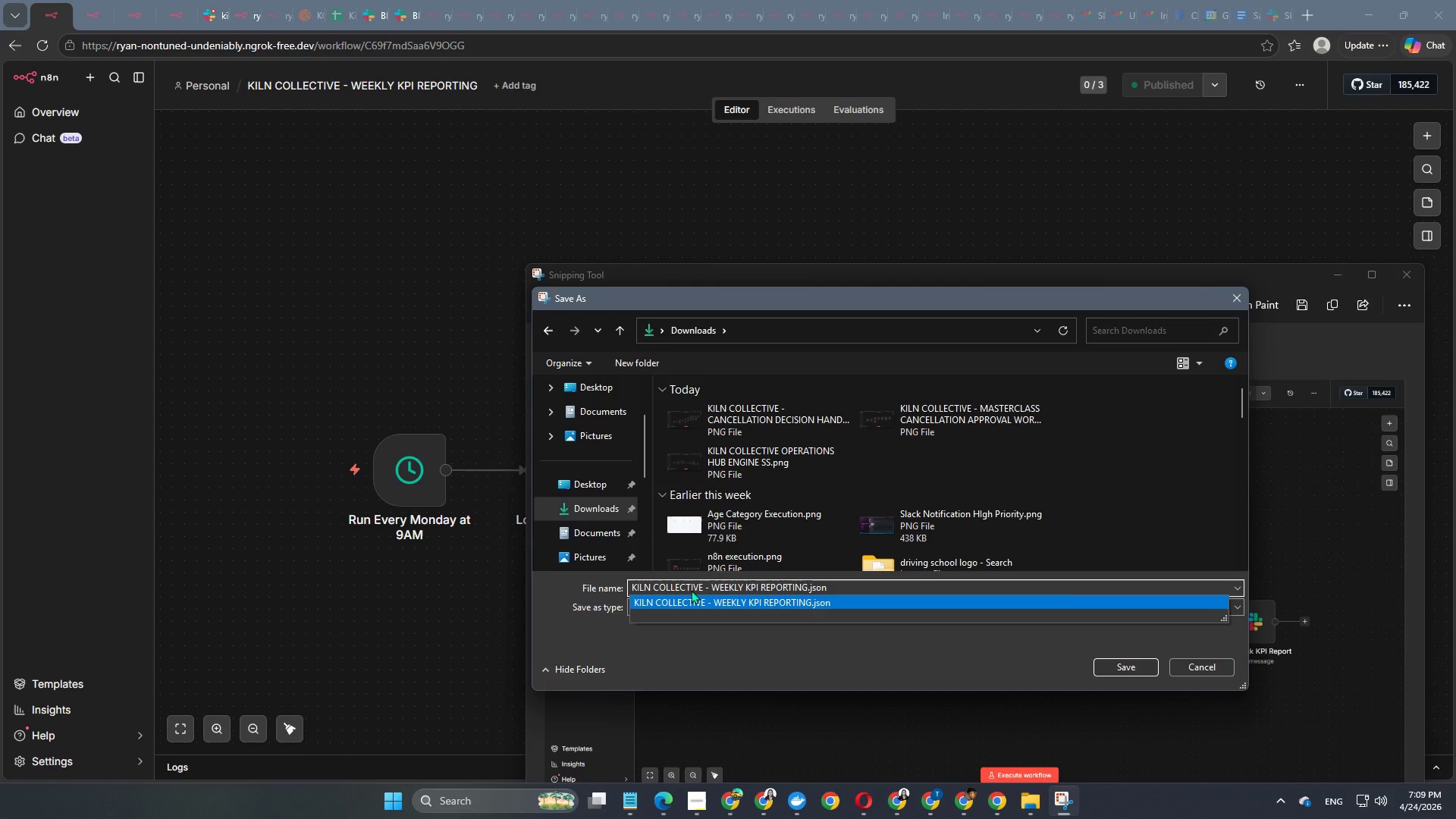 
key(Backspace)
key(Backspace)
key(Backspace)
key(Backspace)
key(Backspace)
type( SS)
 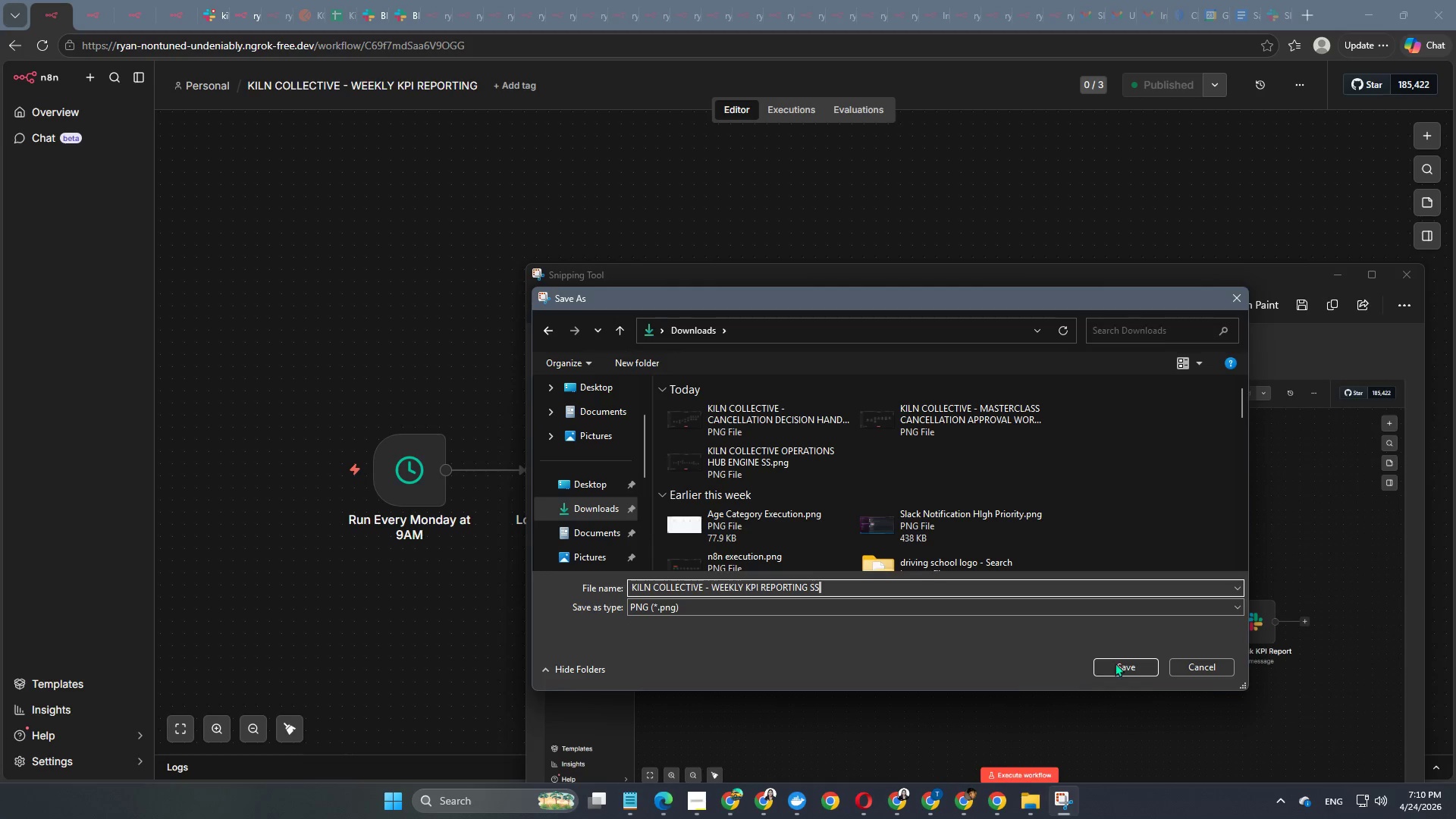 
left_click([1119, 669])
 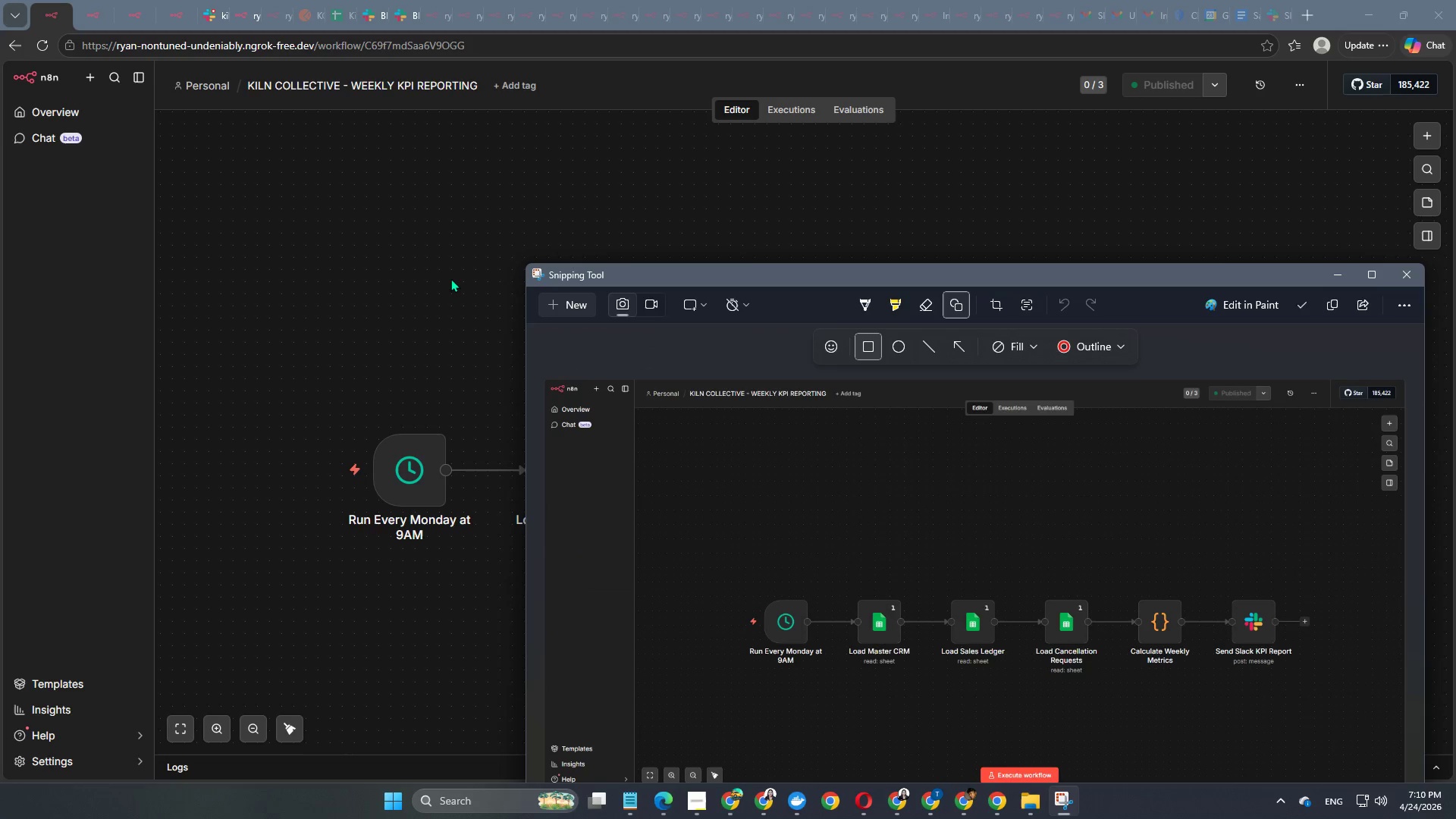 
left_click([450, 278])
 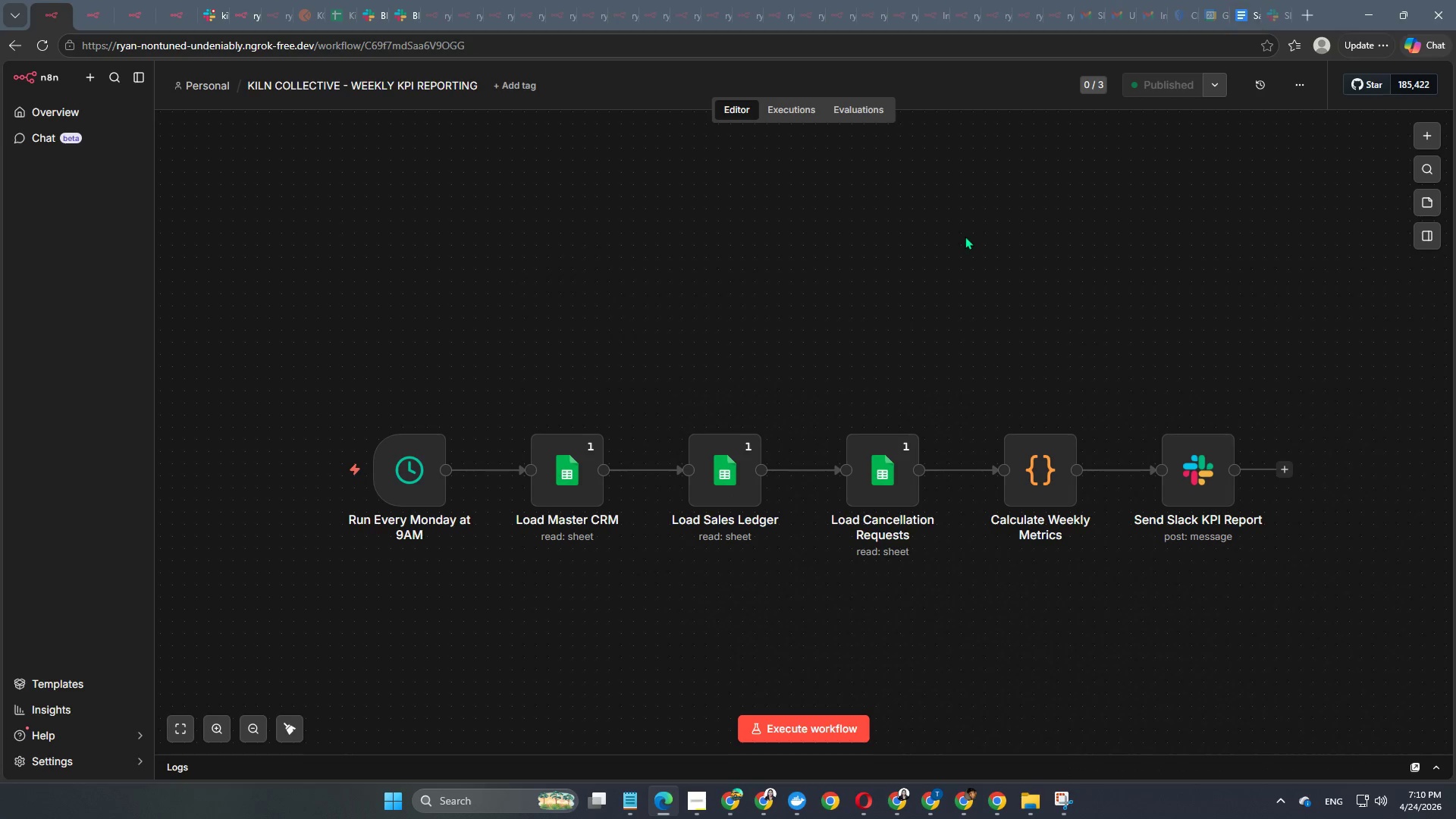 
scroll: coordinate [832, 358], scroll_direction: down, amount: 1.0
 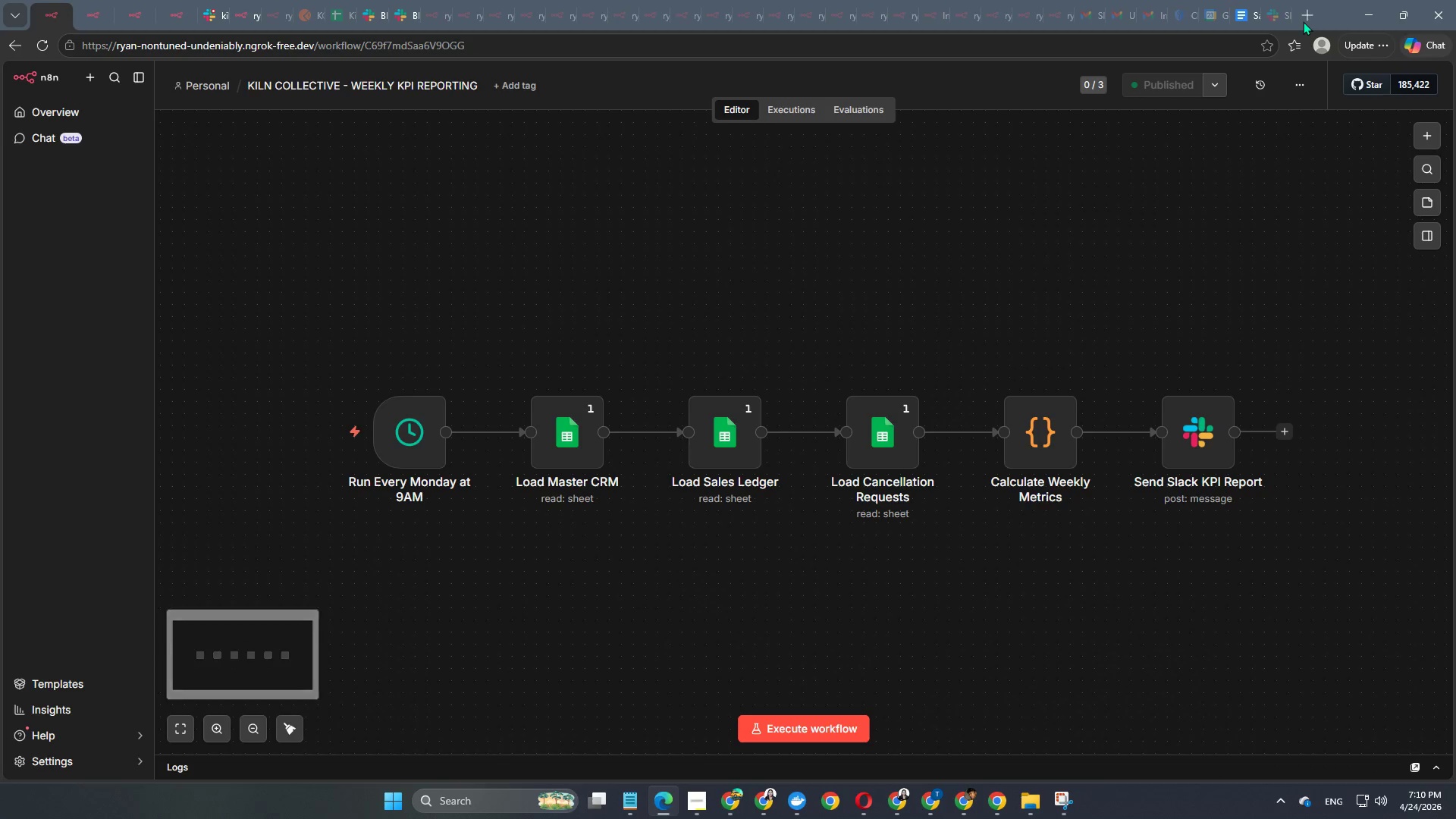 
left_click([1303, 21])
 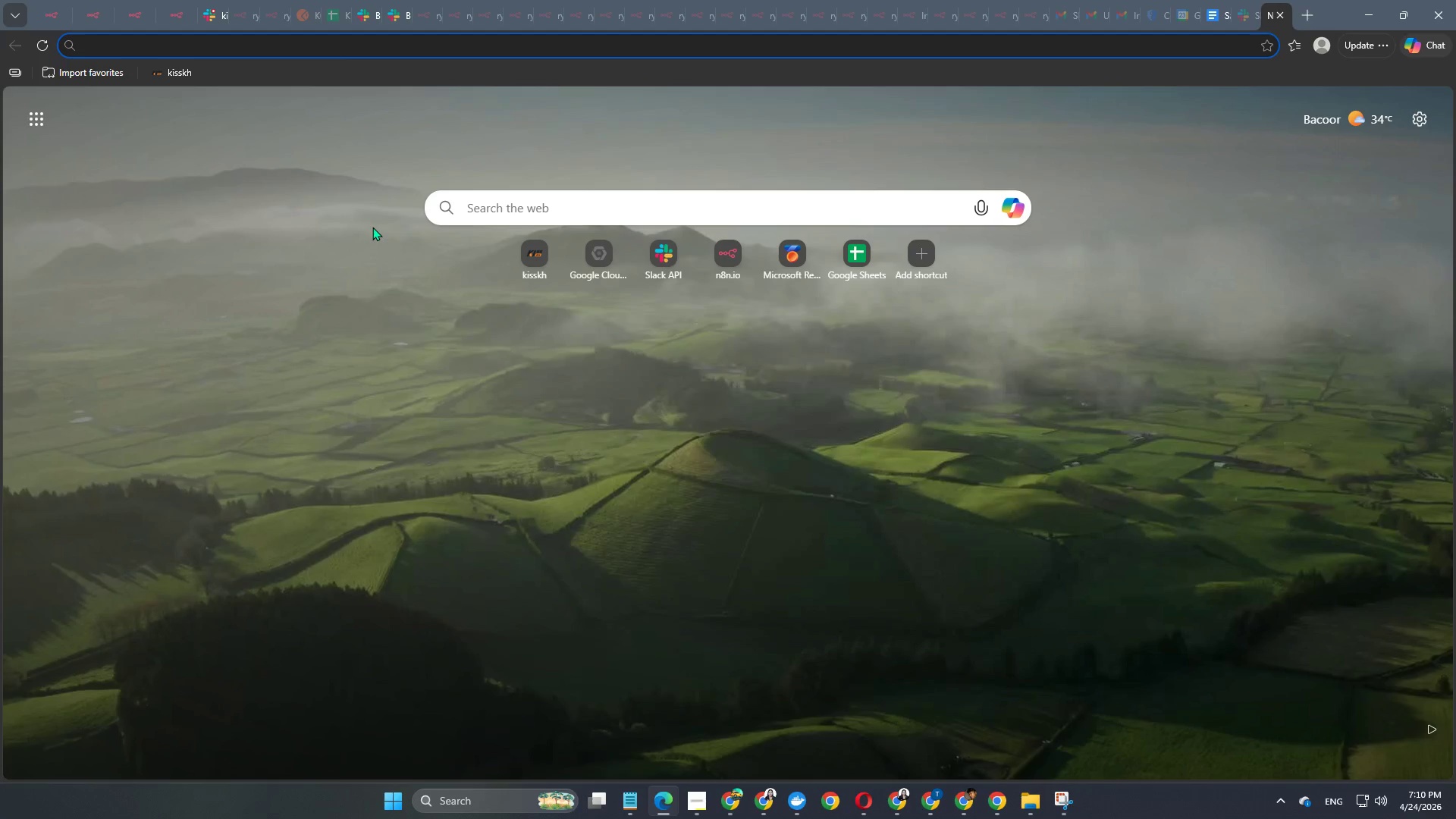 
type(doc)
 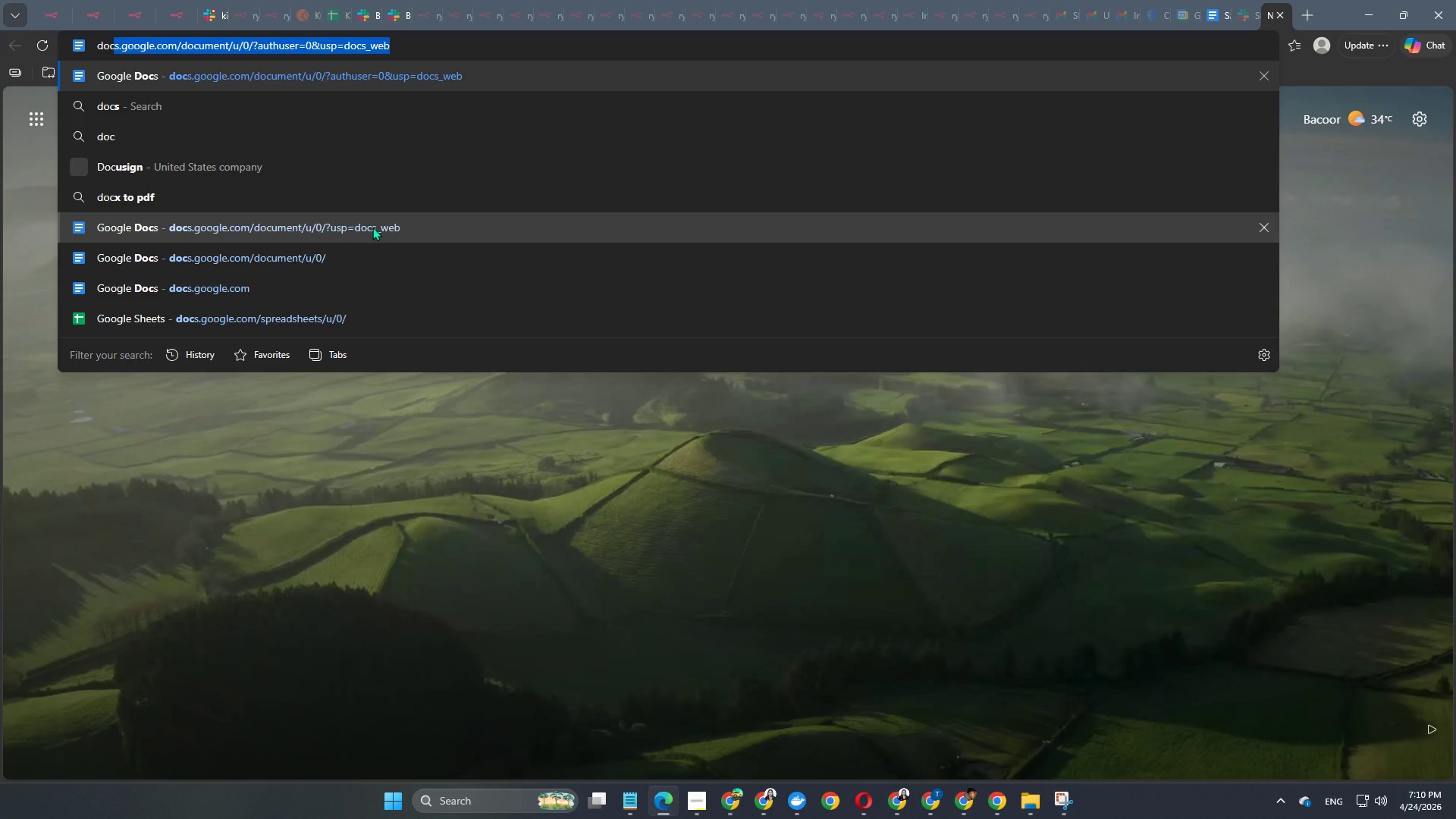 
key(Enter)
 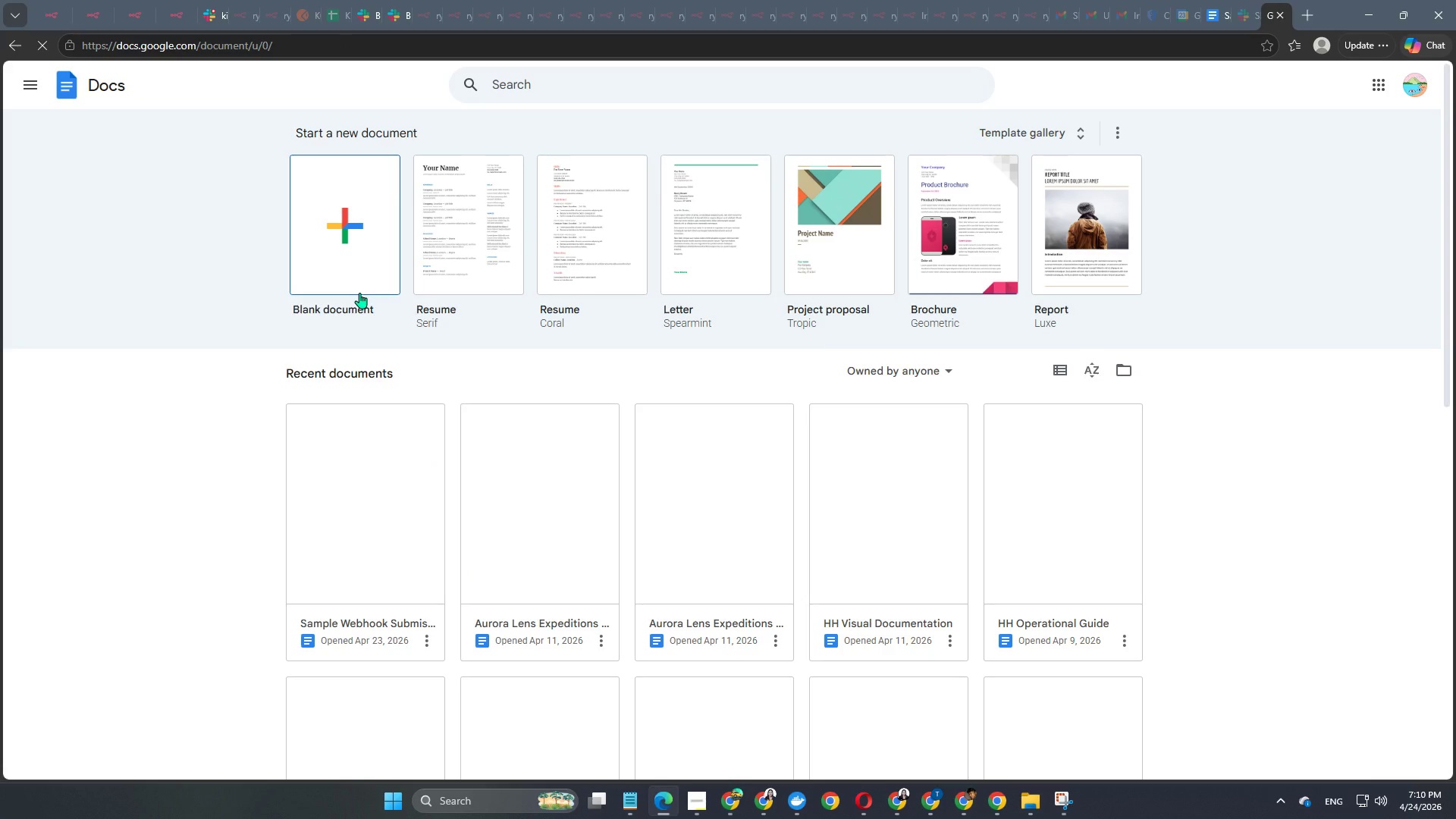 
left_click([359, 278])
 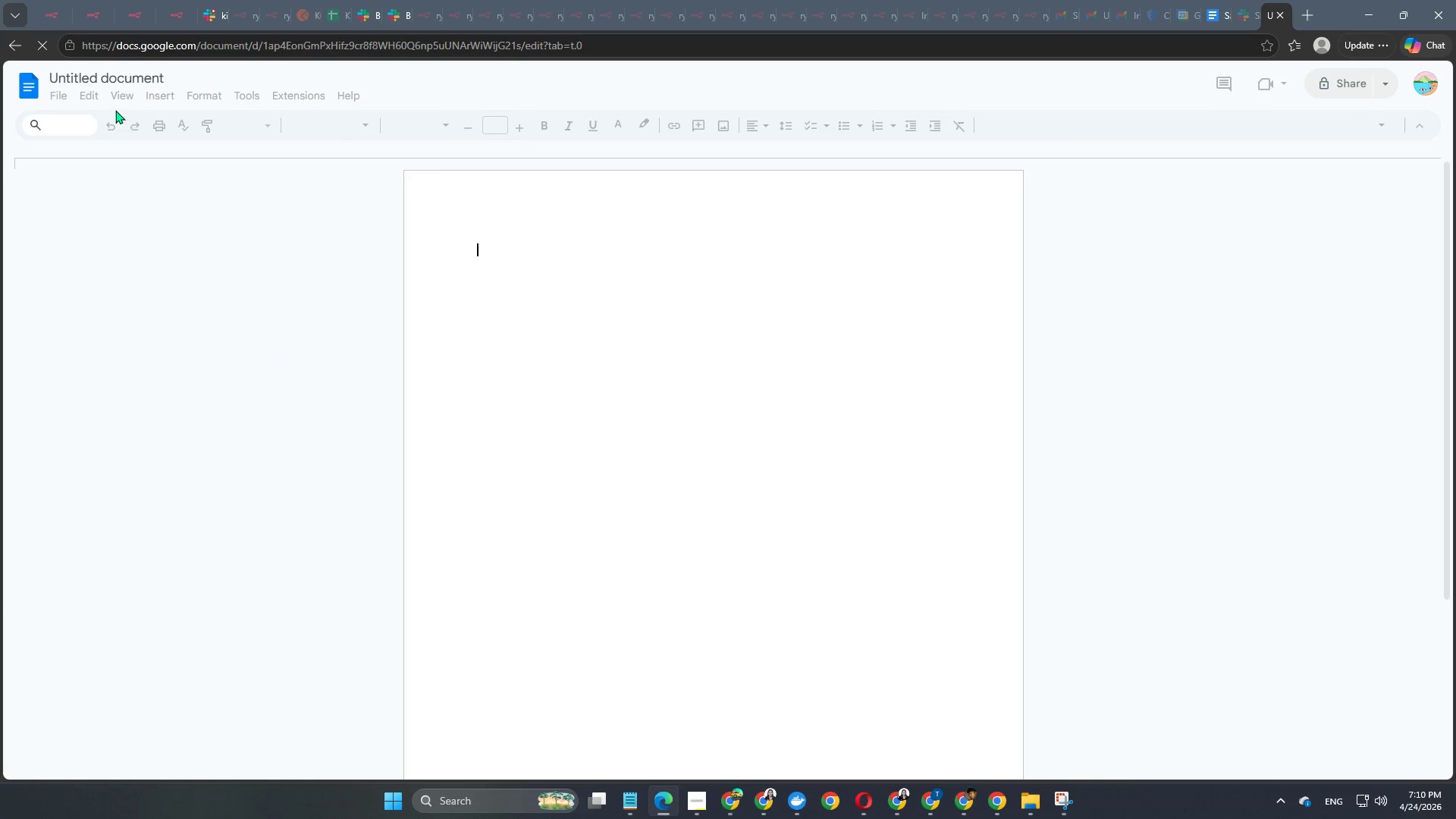 
left_click([118, 80])
 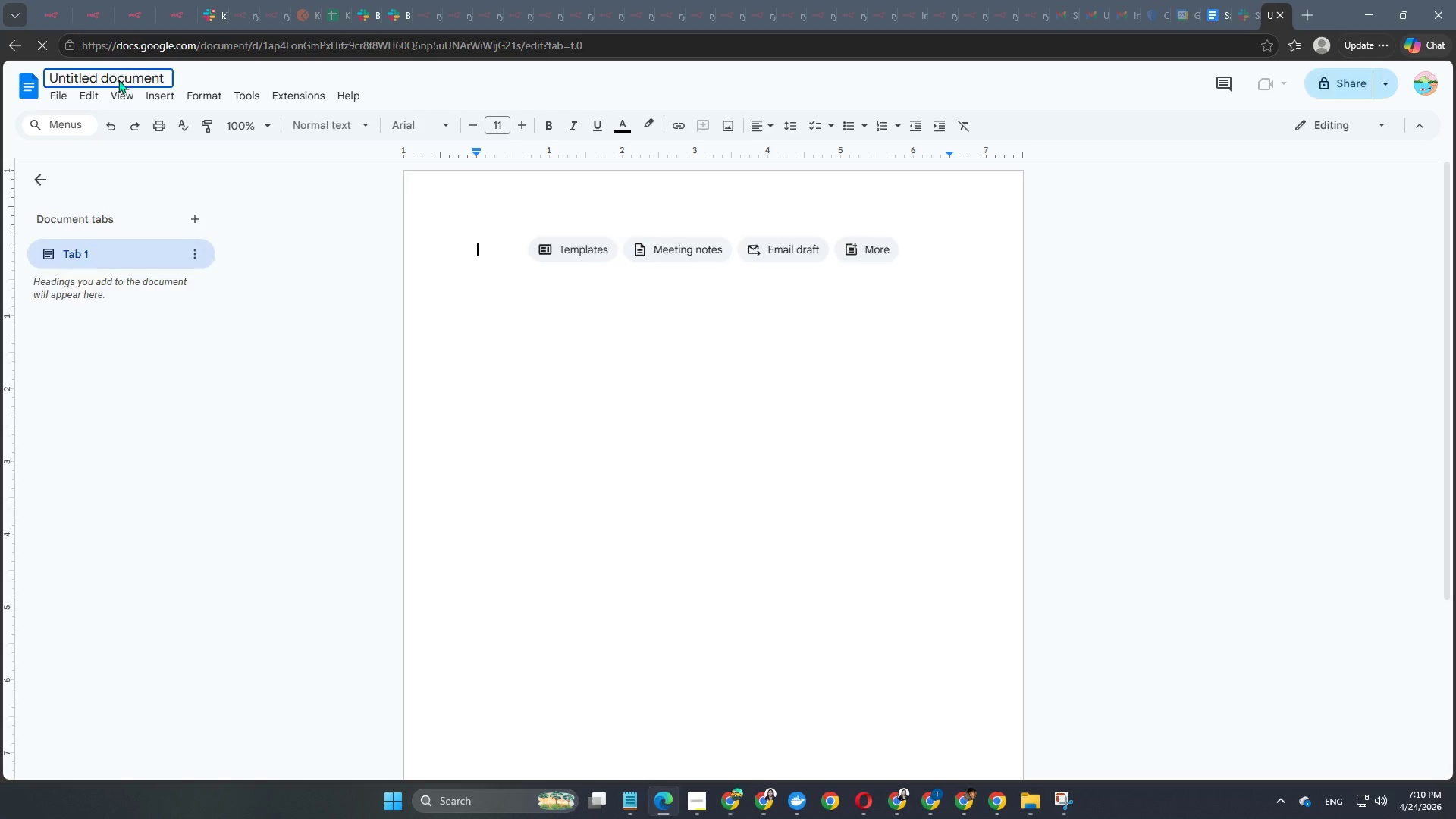 
key(Control+A)
 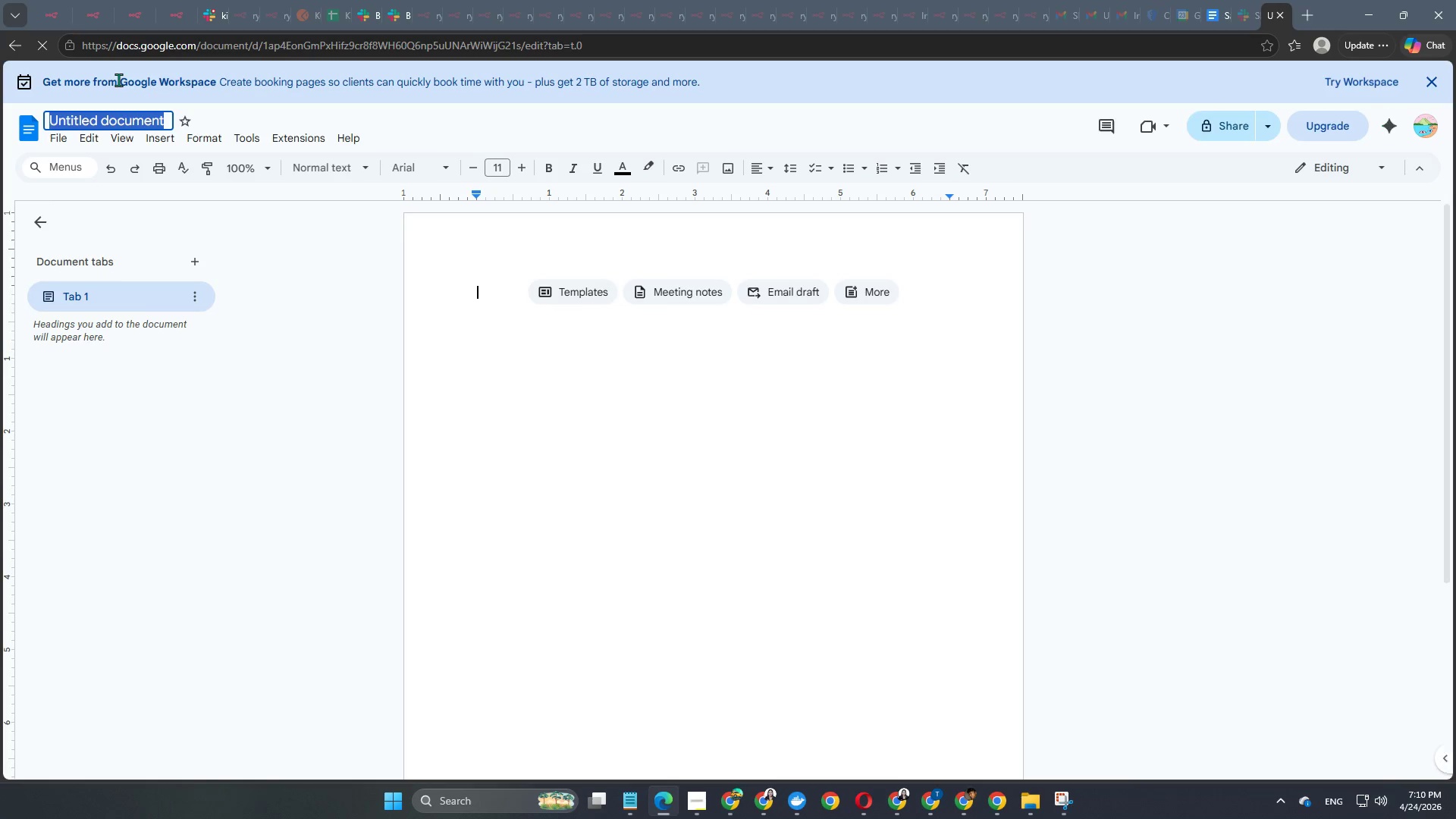 
type(KILN COLLECTIVE EMAIL & SLACK TEMPA)
key(Backspace)
type(LATES)
 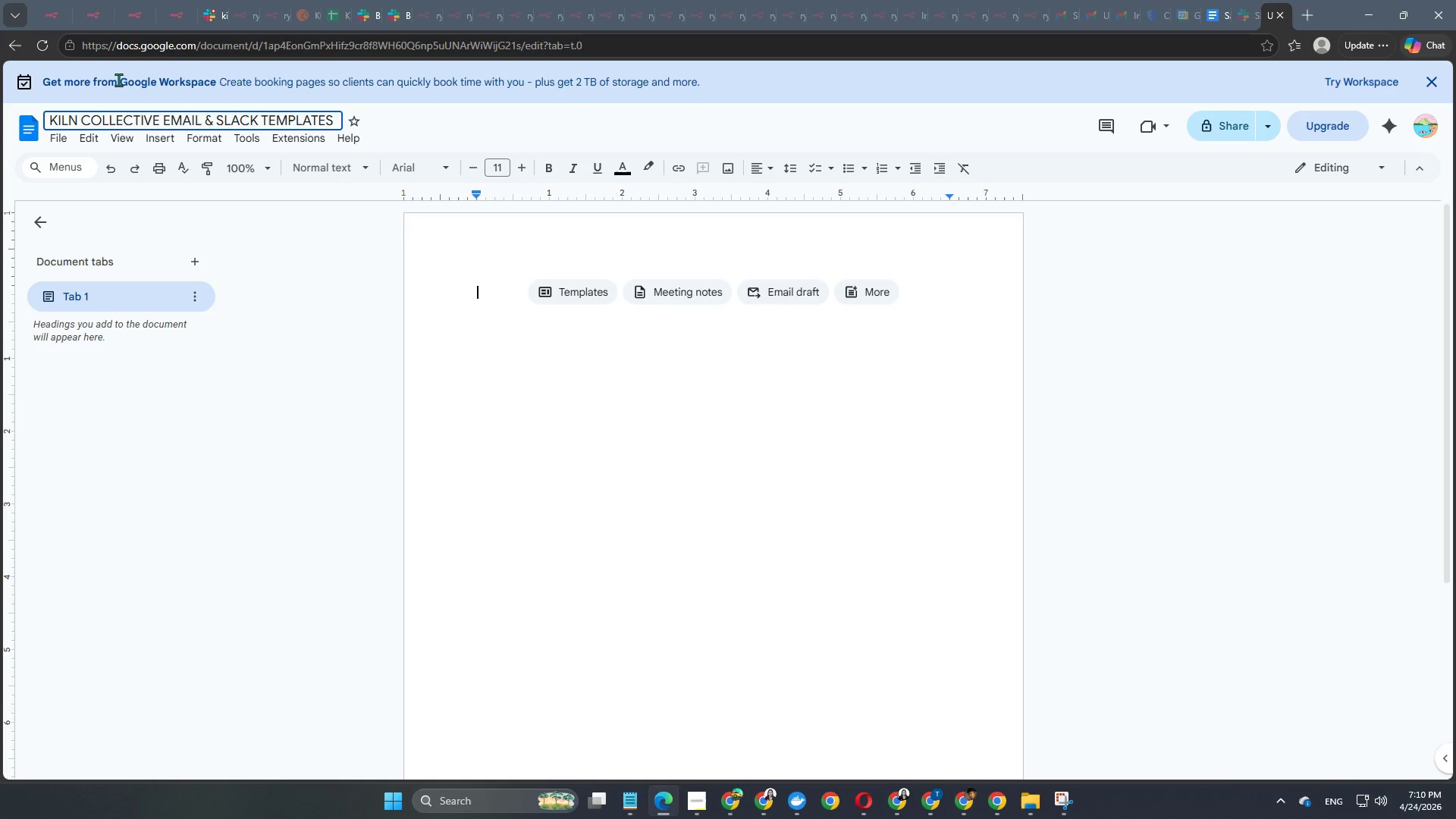 
key(Enter)
 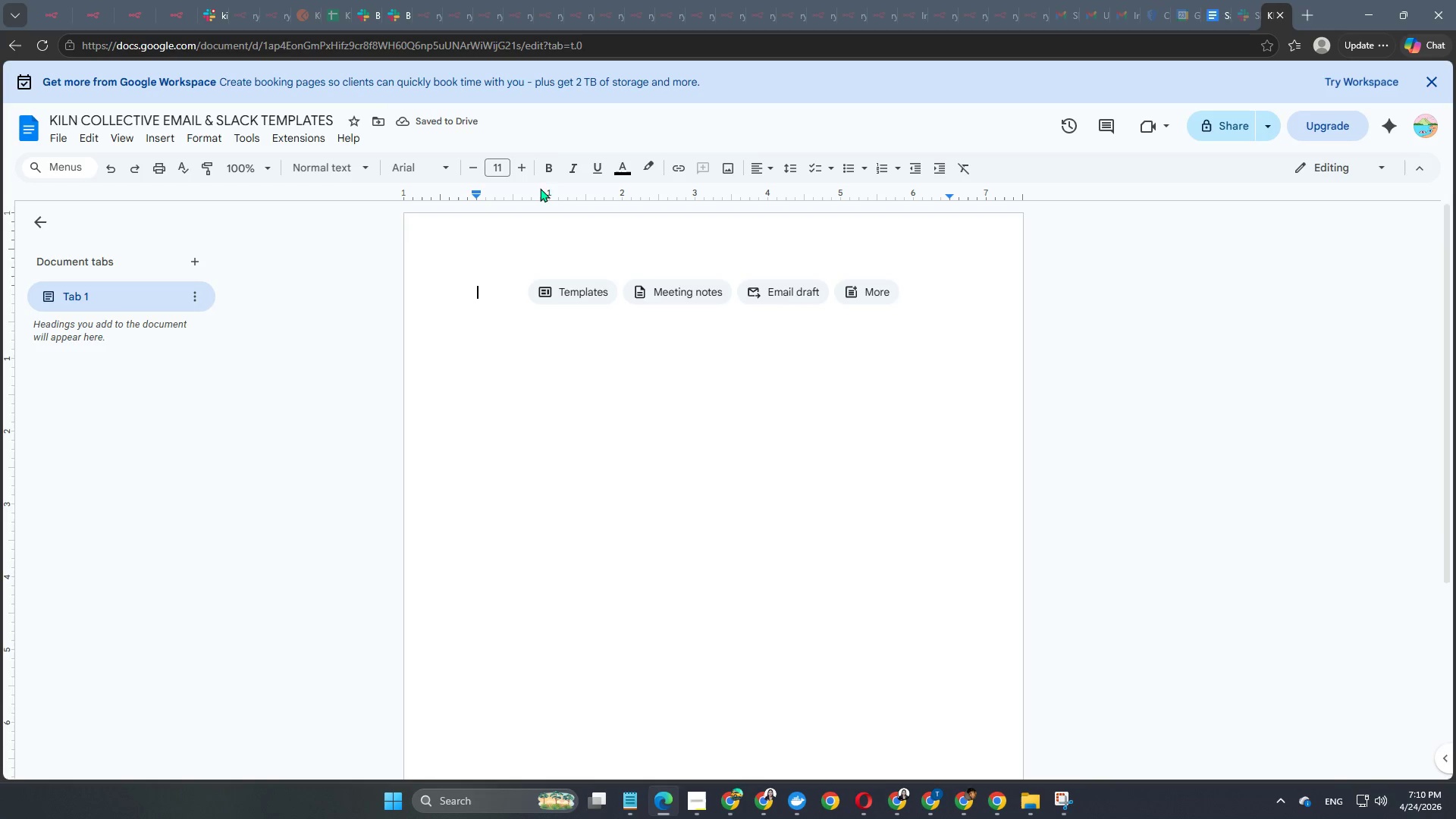 
double_click([528, 170])
 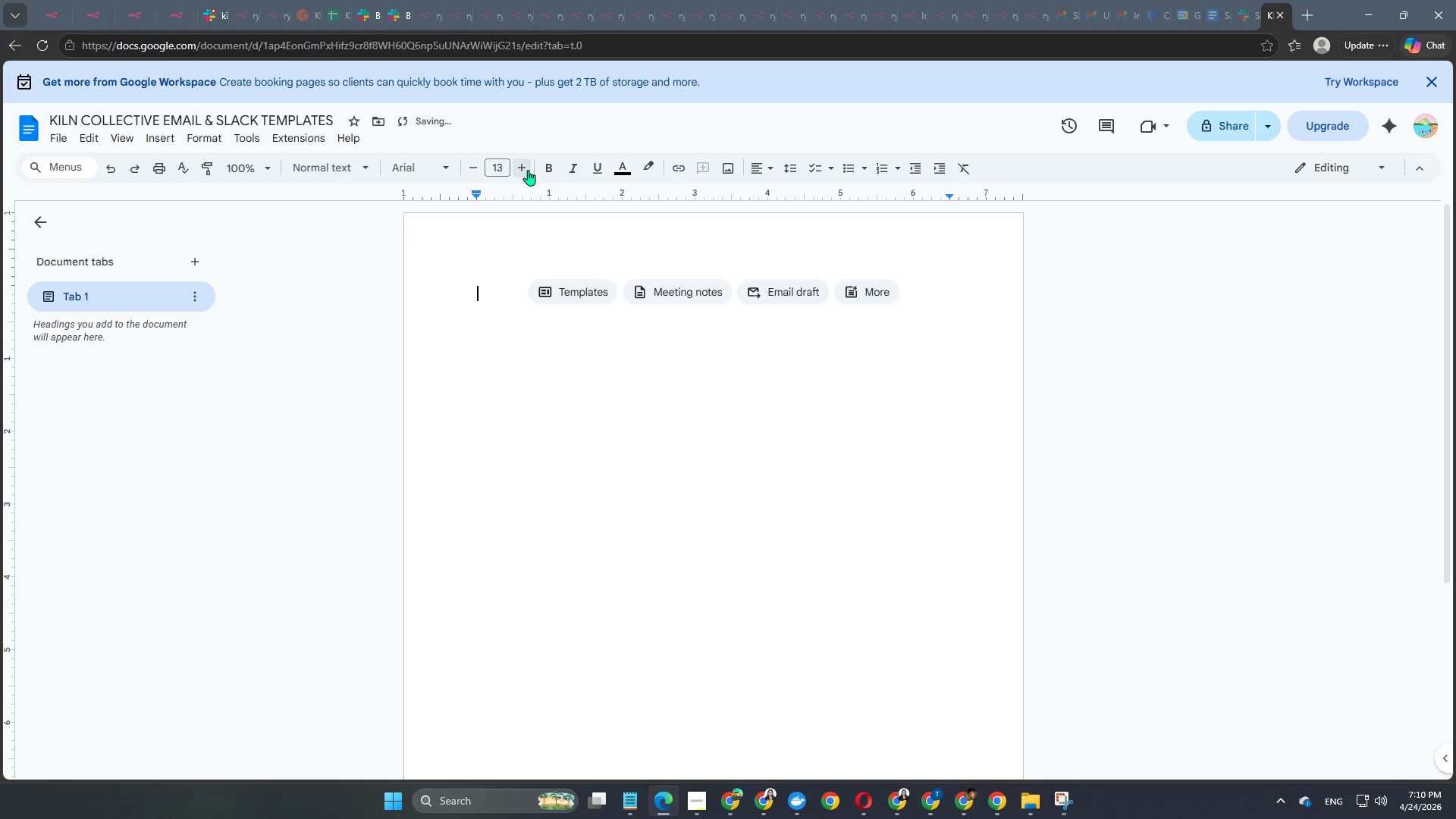 
triple_click([528, 170])
 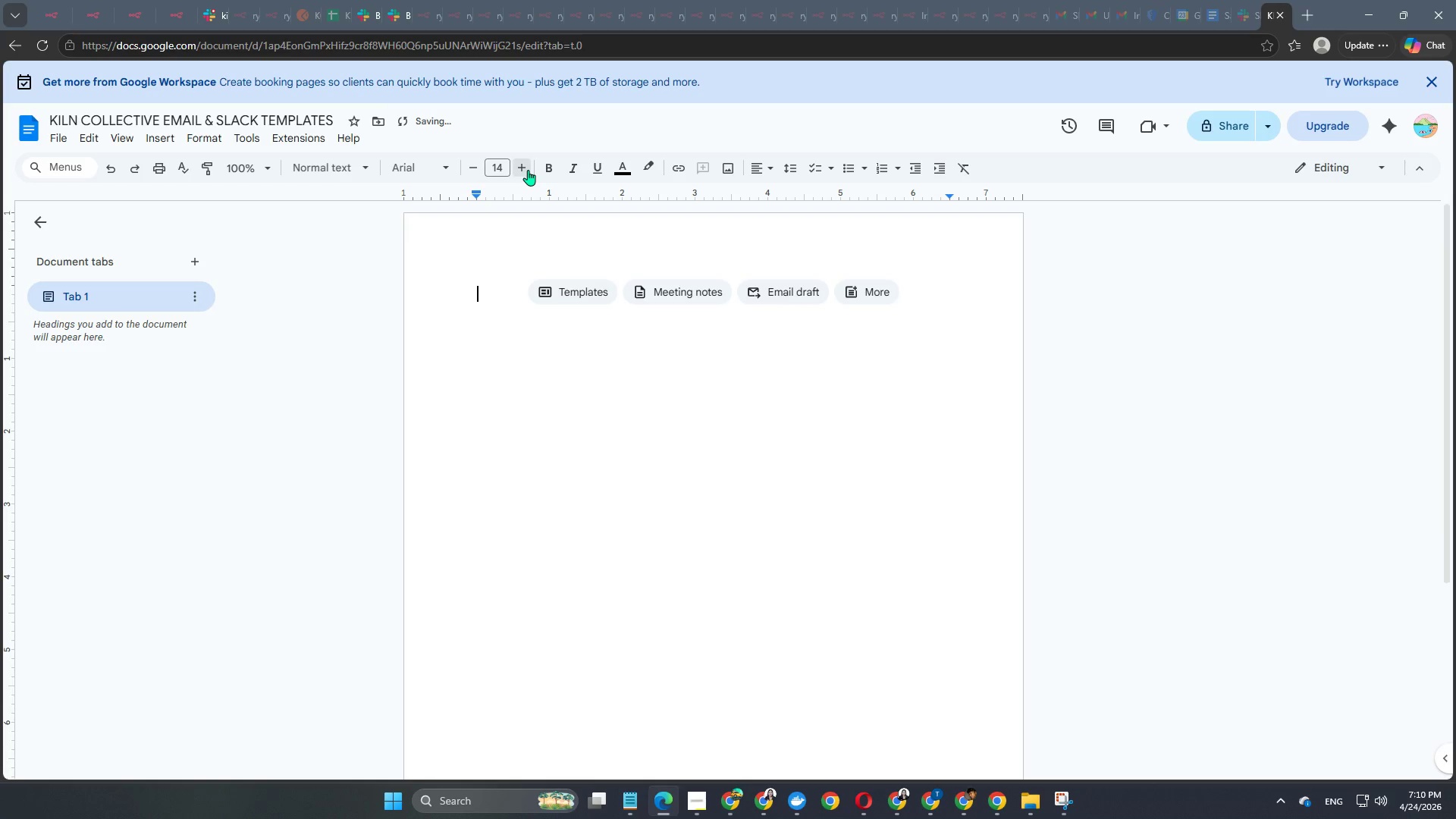 
triple_click([528, 170])
 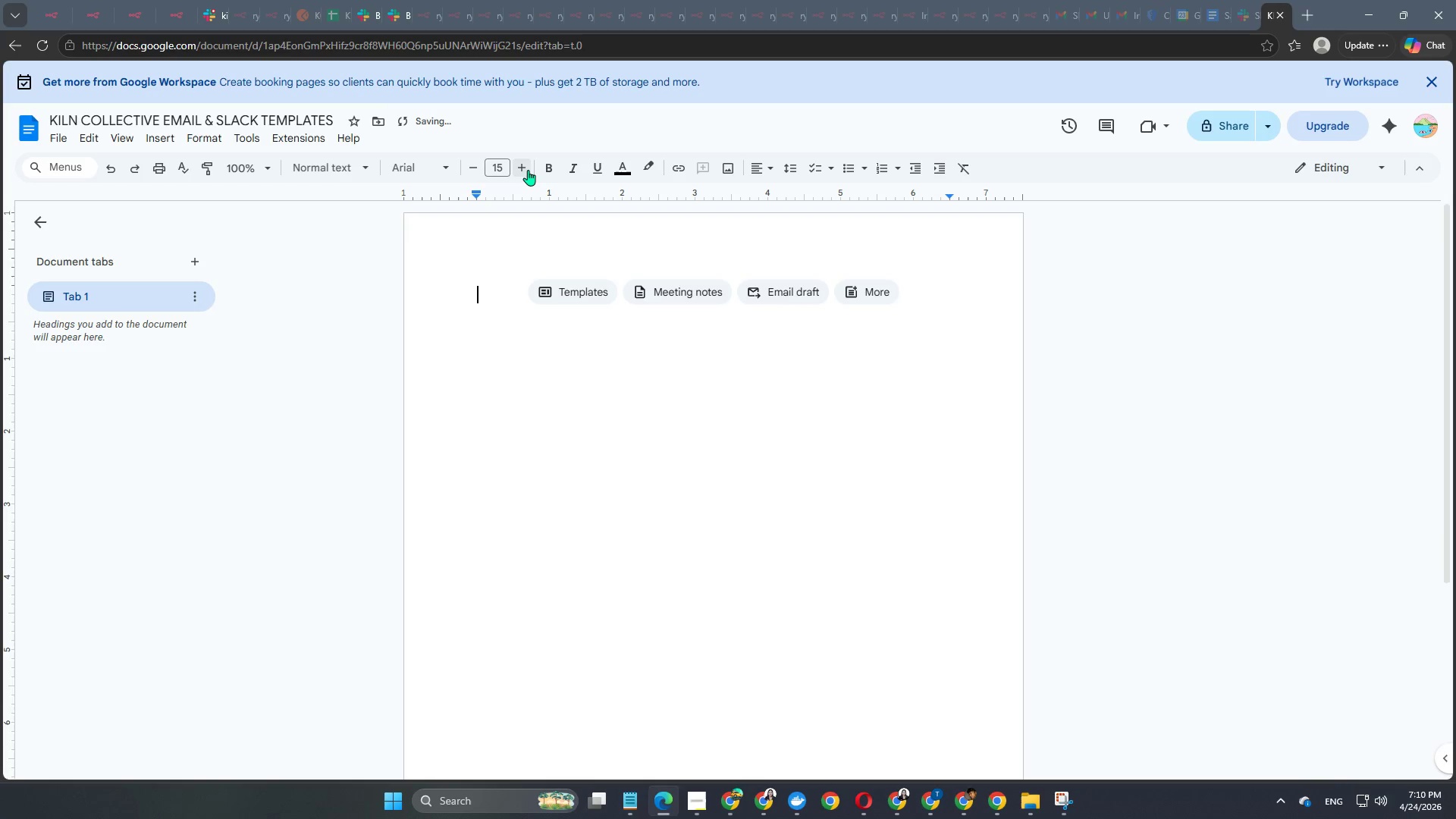 
triple_click([528, 170])
 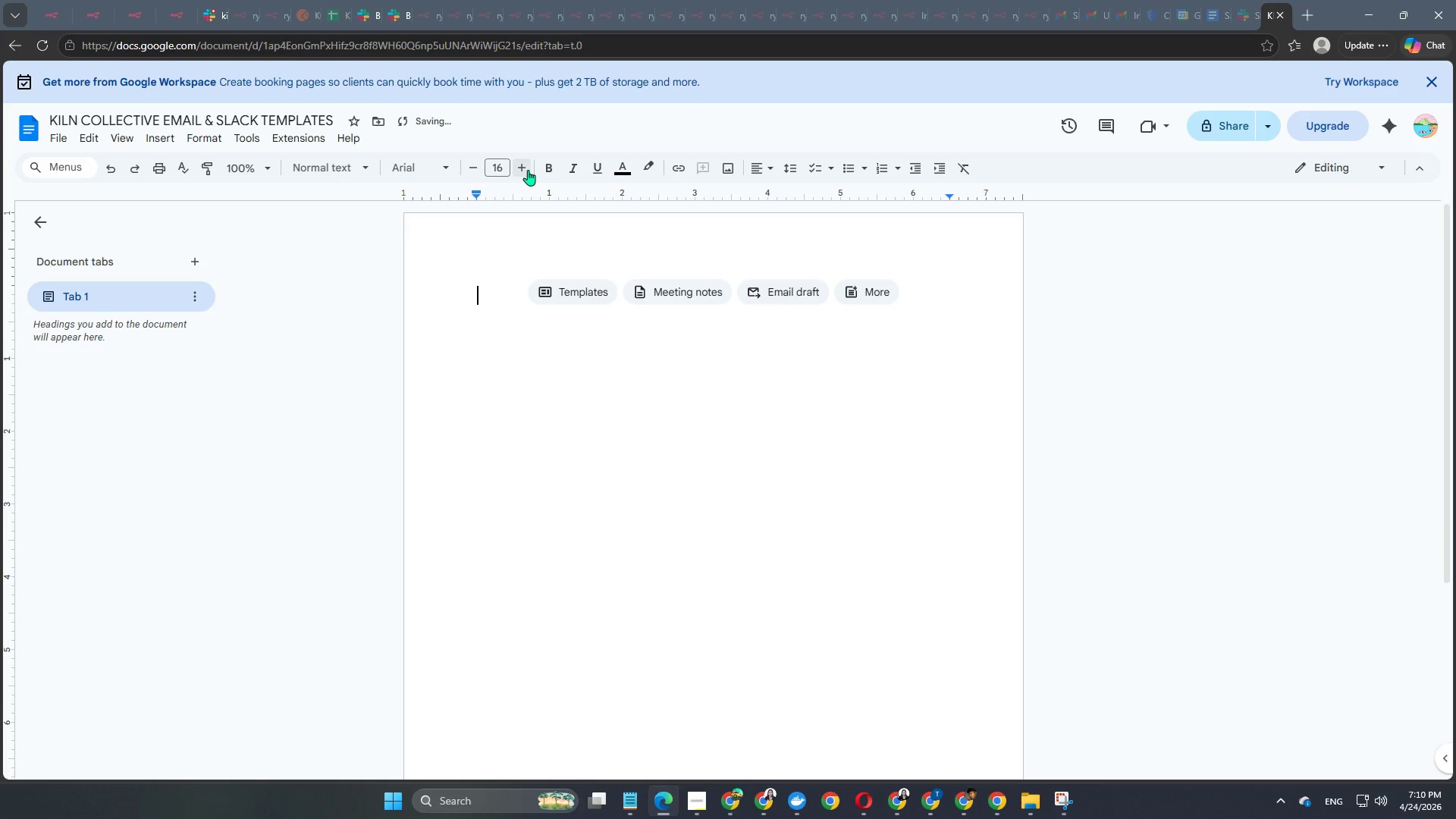 
triple_click([528, 170])
 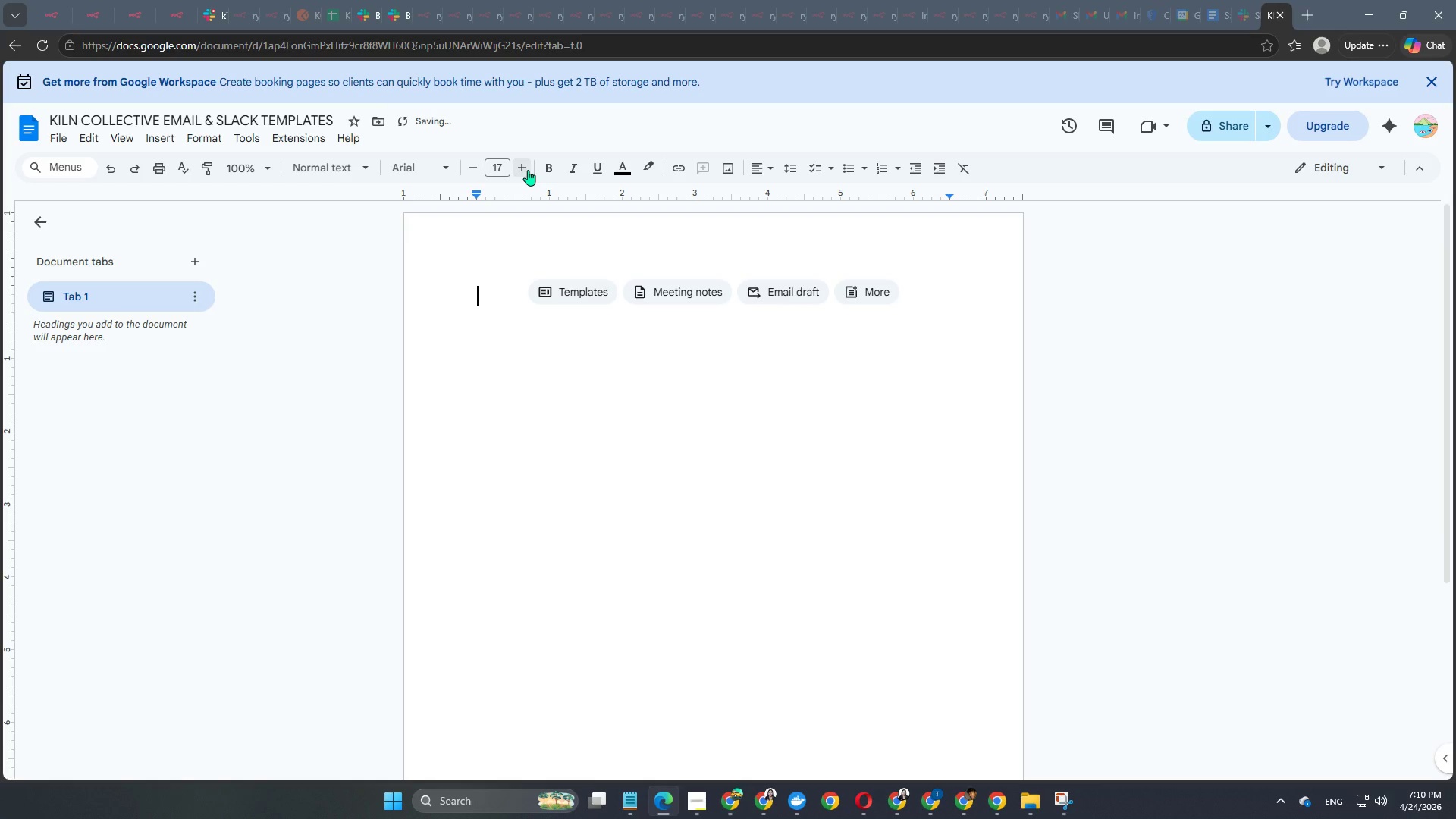 
left_click([528, 170])
 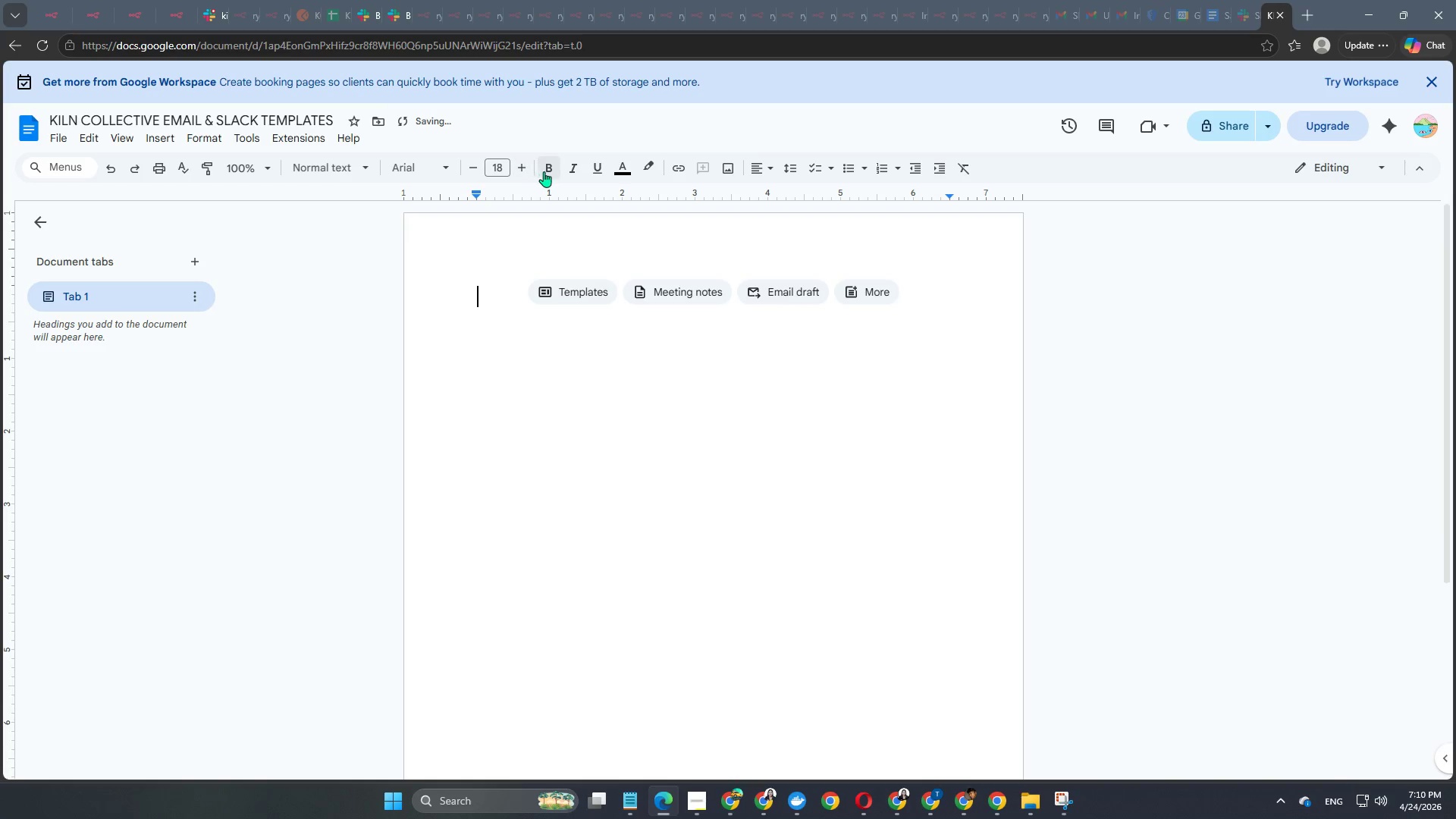 
left_click([548, 171])
 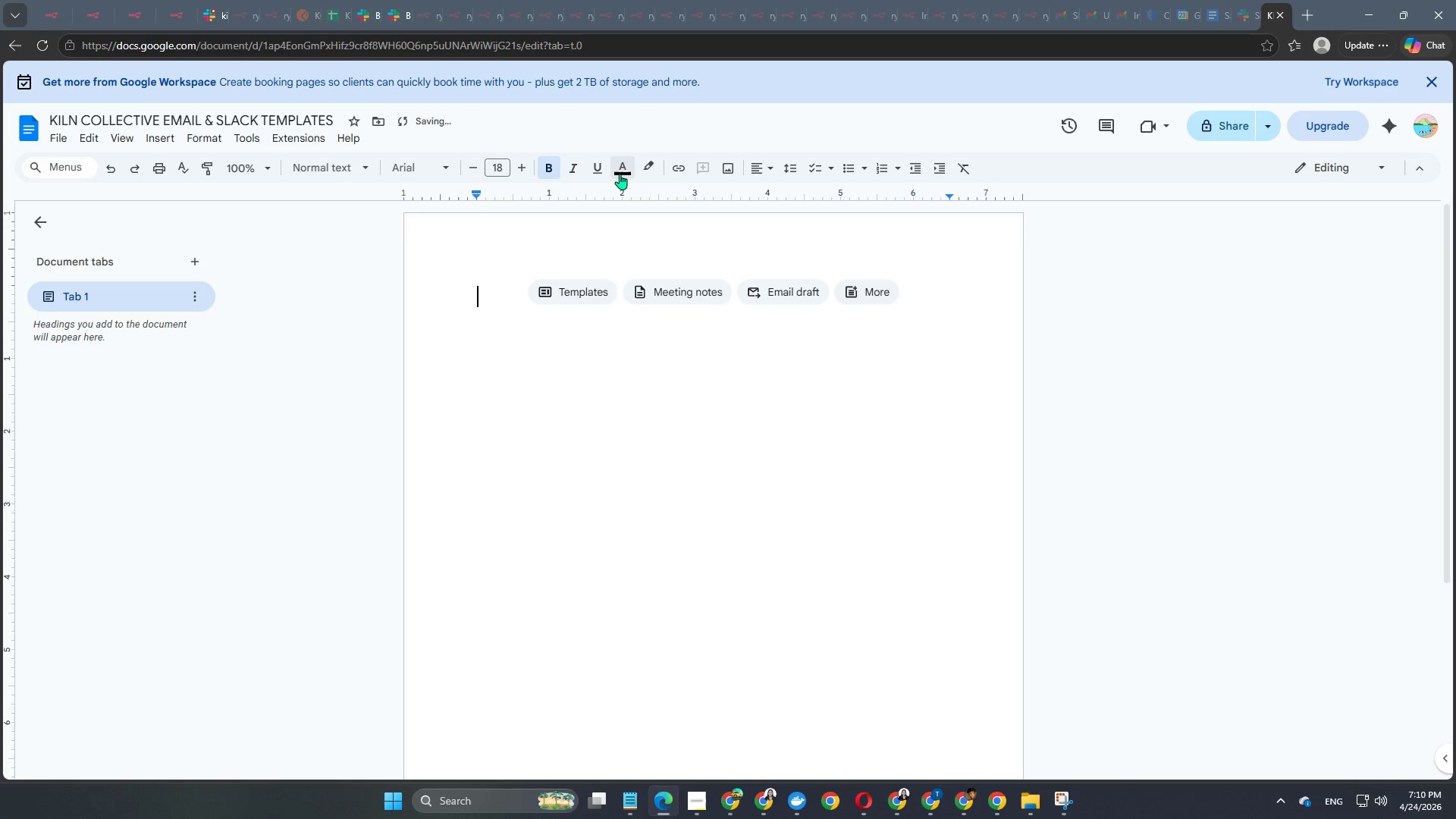 
left_click([620, 174])
 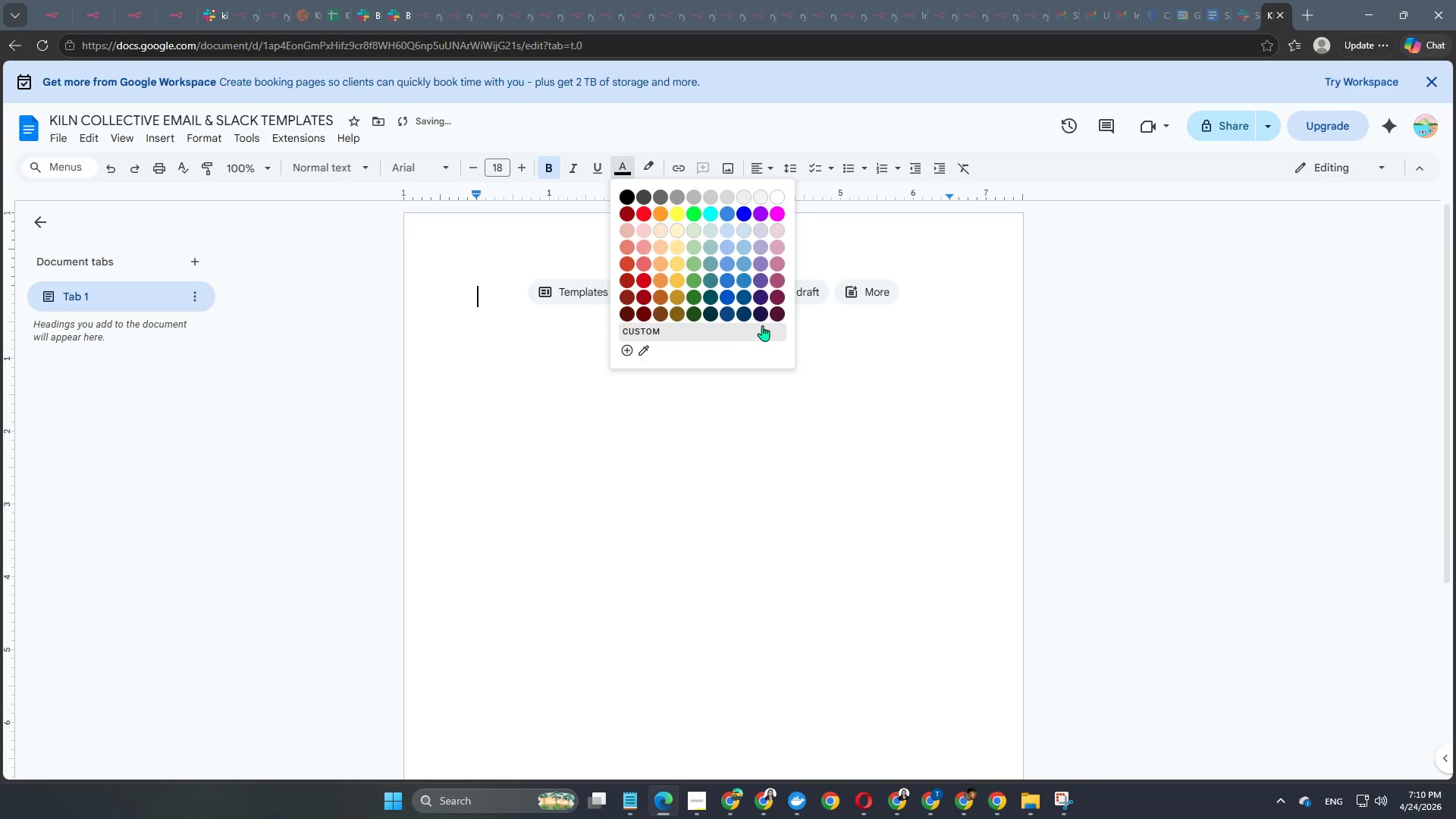 
left_click([757, 315])
 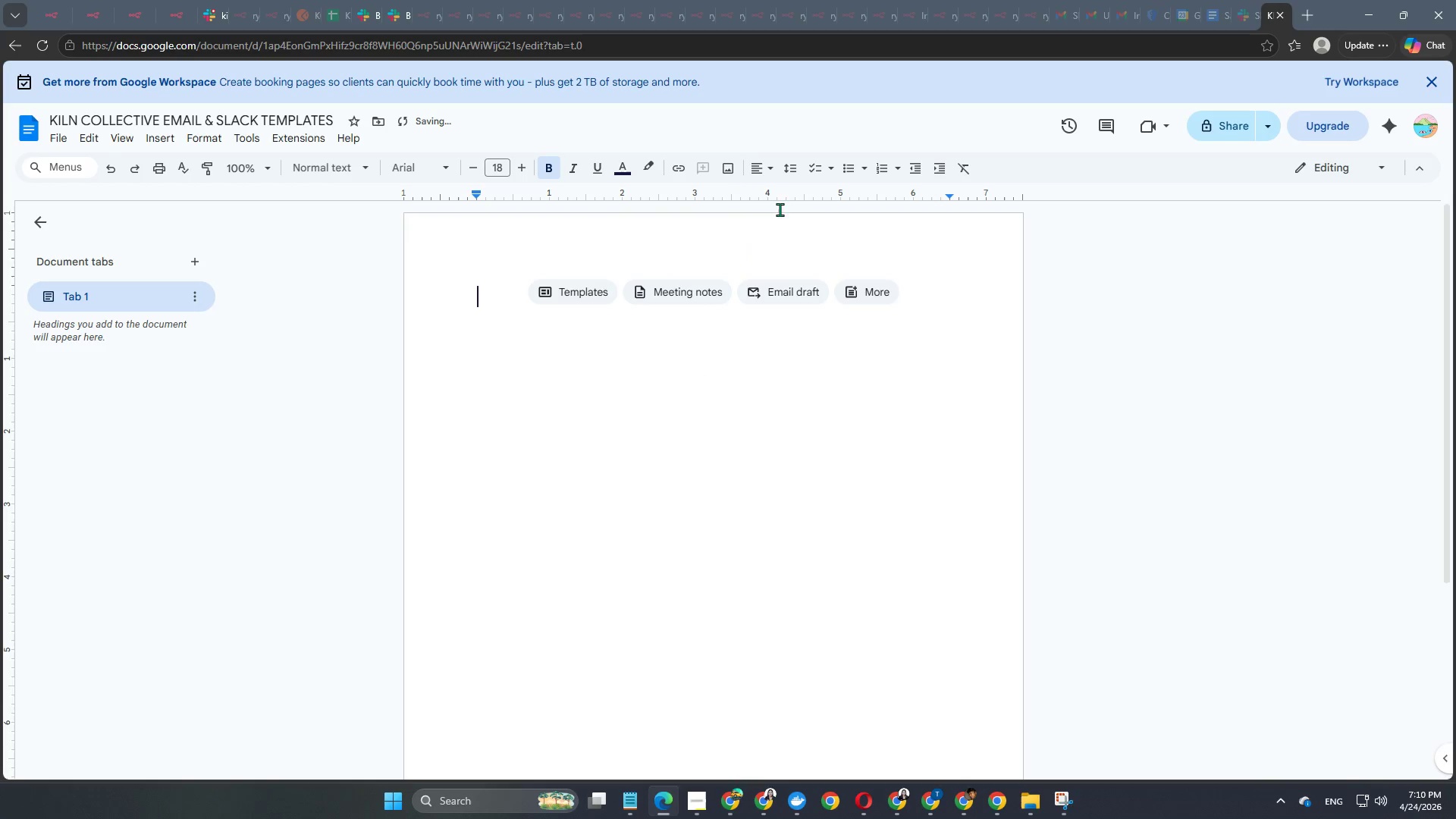 
left_click([756, 168])
 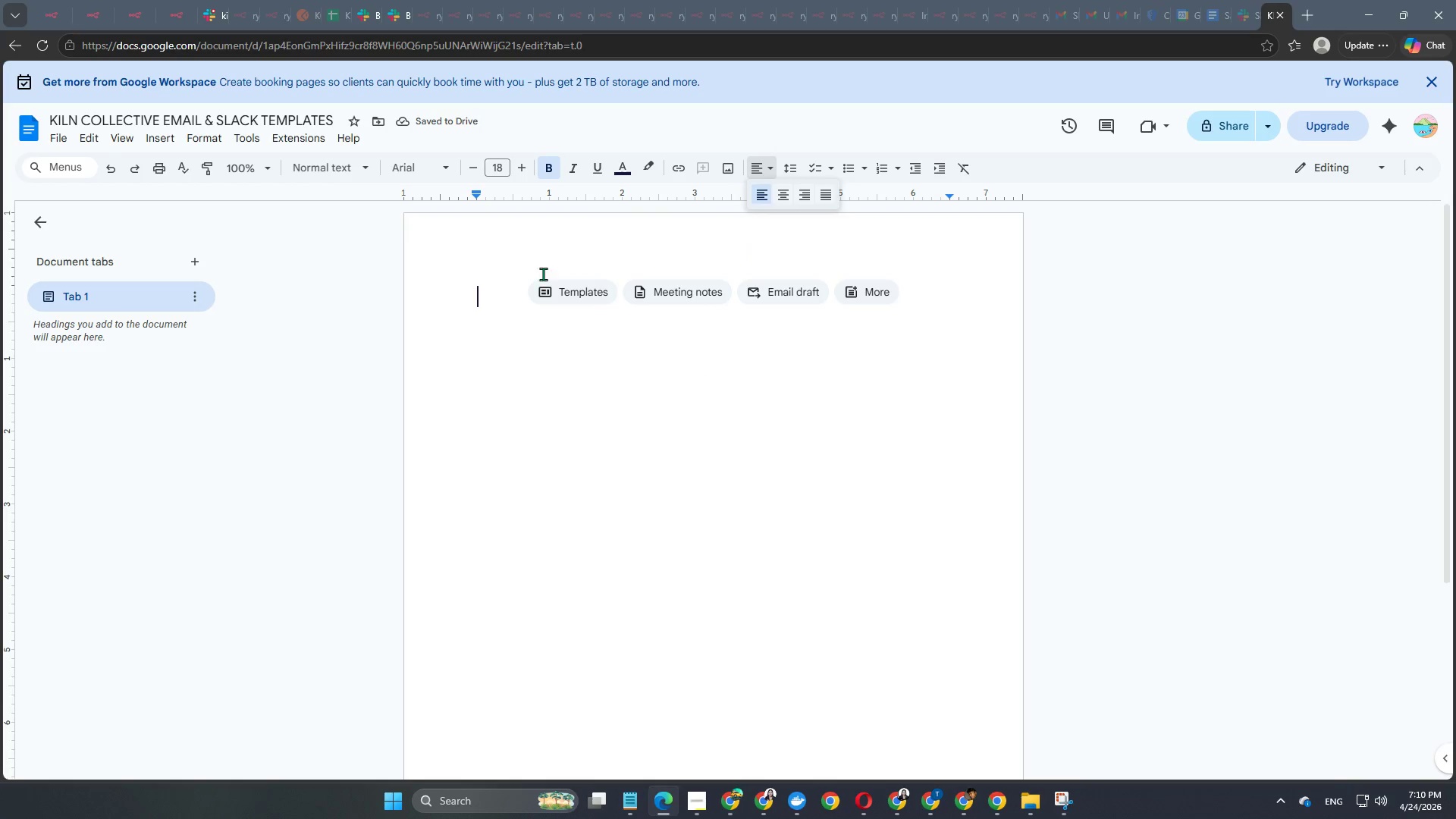 
left_click([497, 299])
 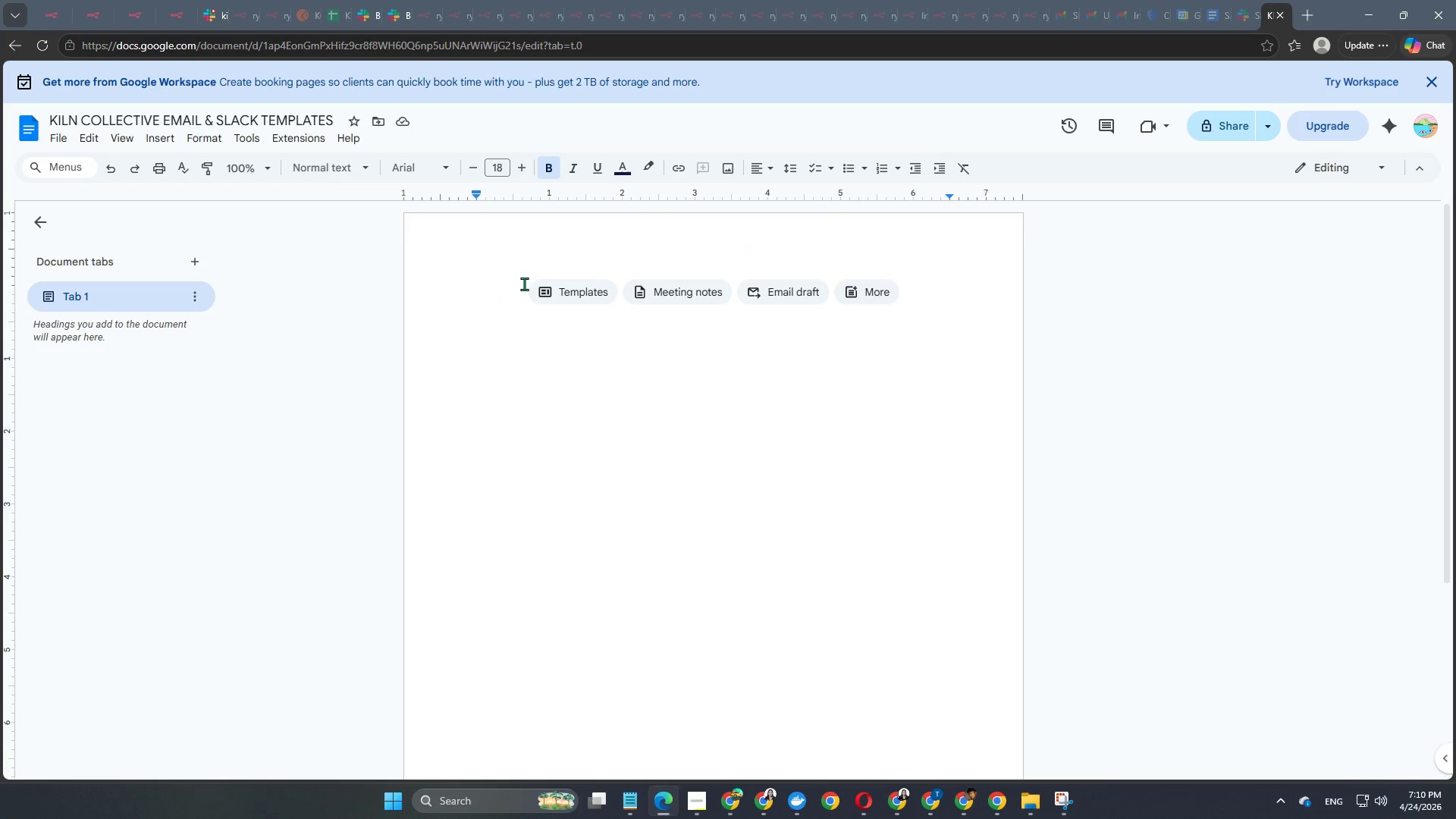 
type(WEEKLY KPI REPORTING IN SLACK)
 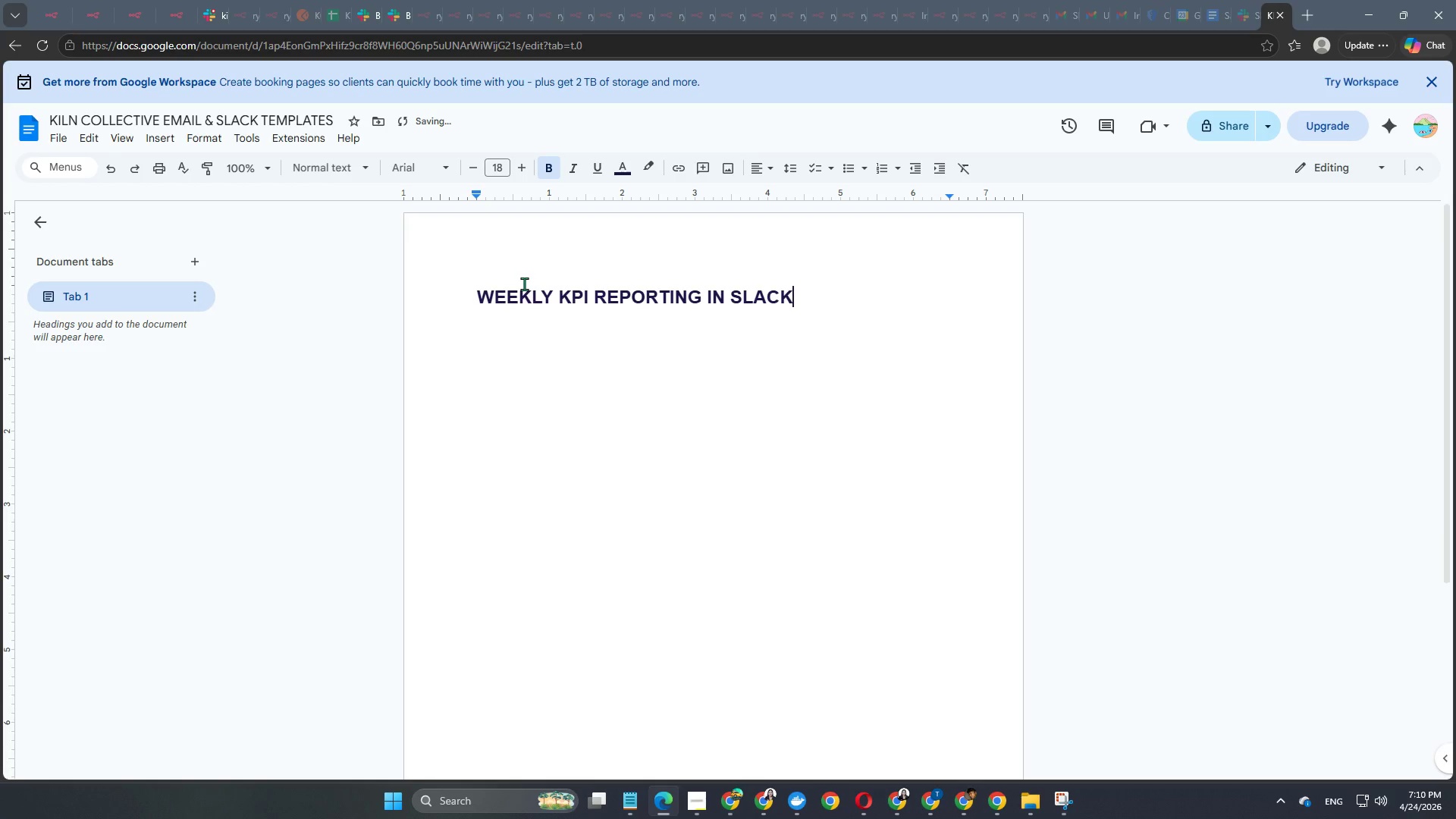 
key(Enter)
 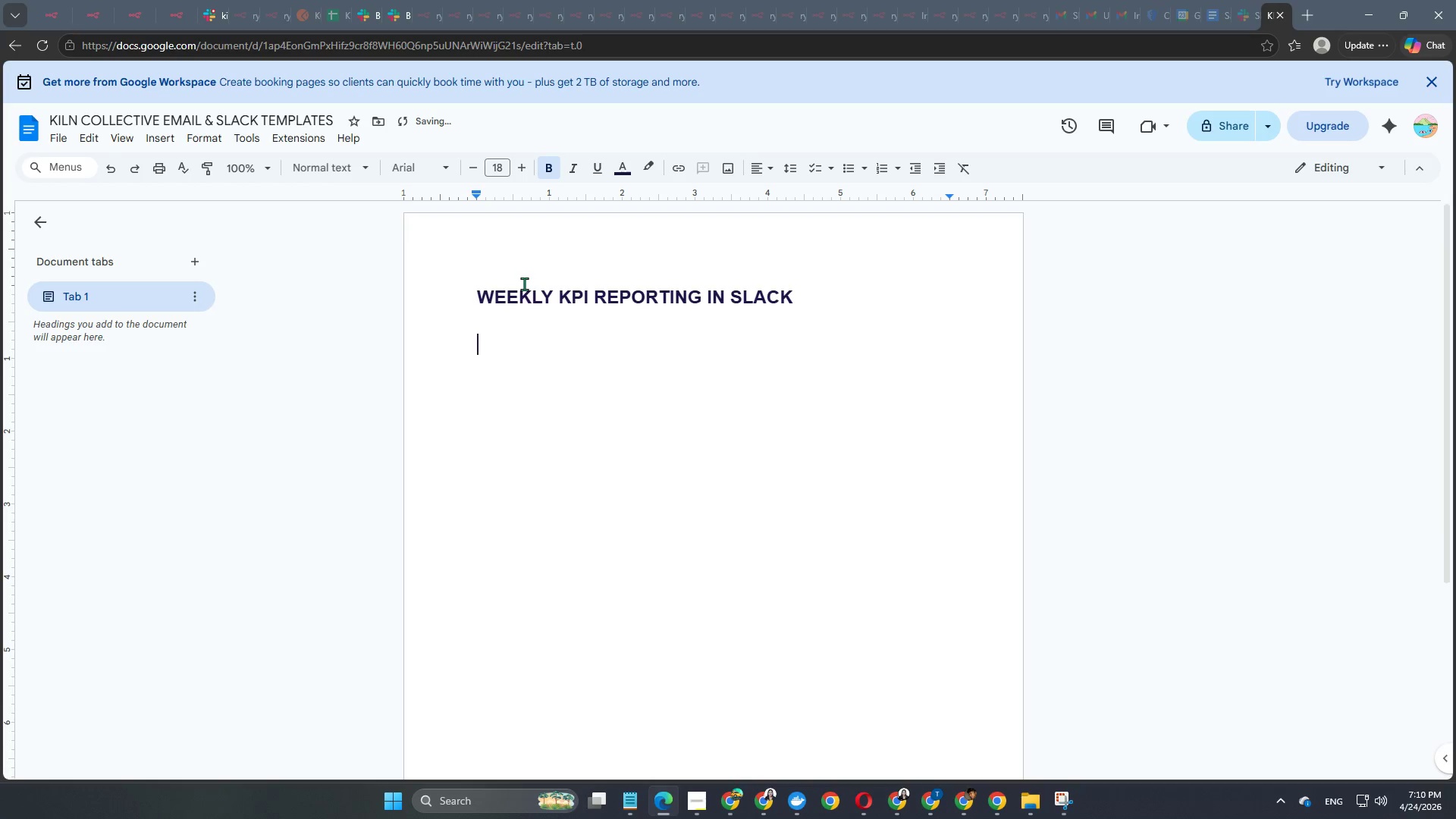 
key(Enter)
 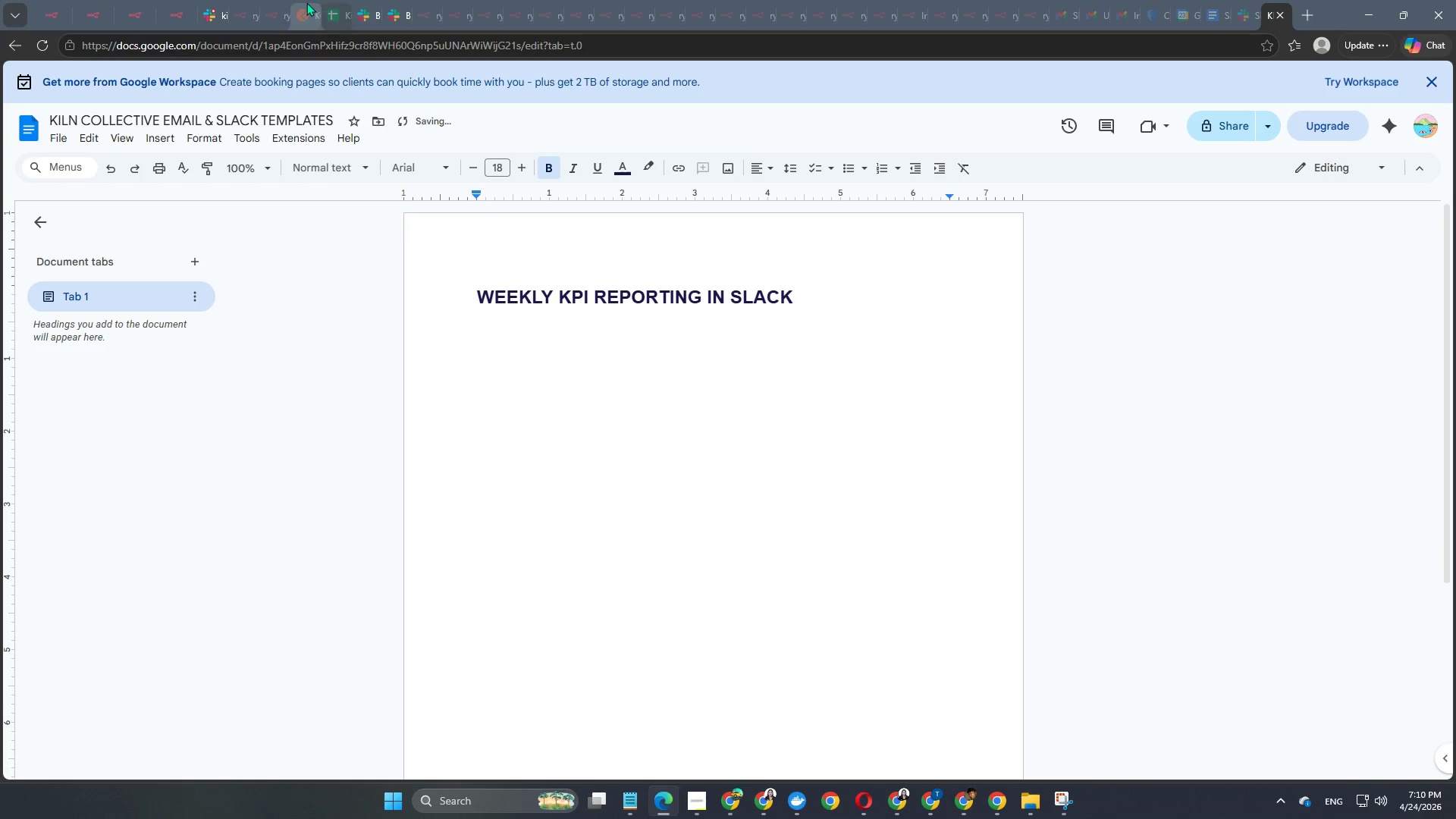 
mouse_move([362, 20])
 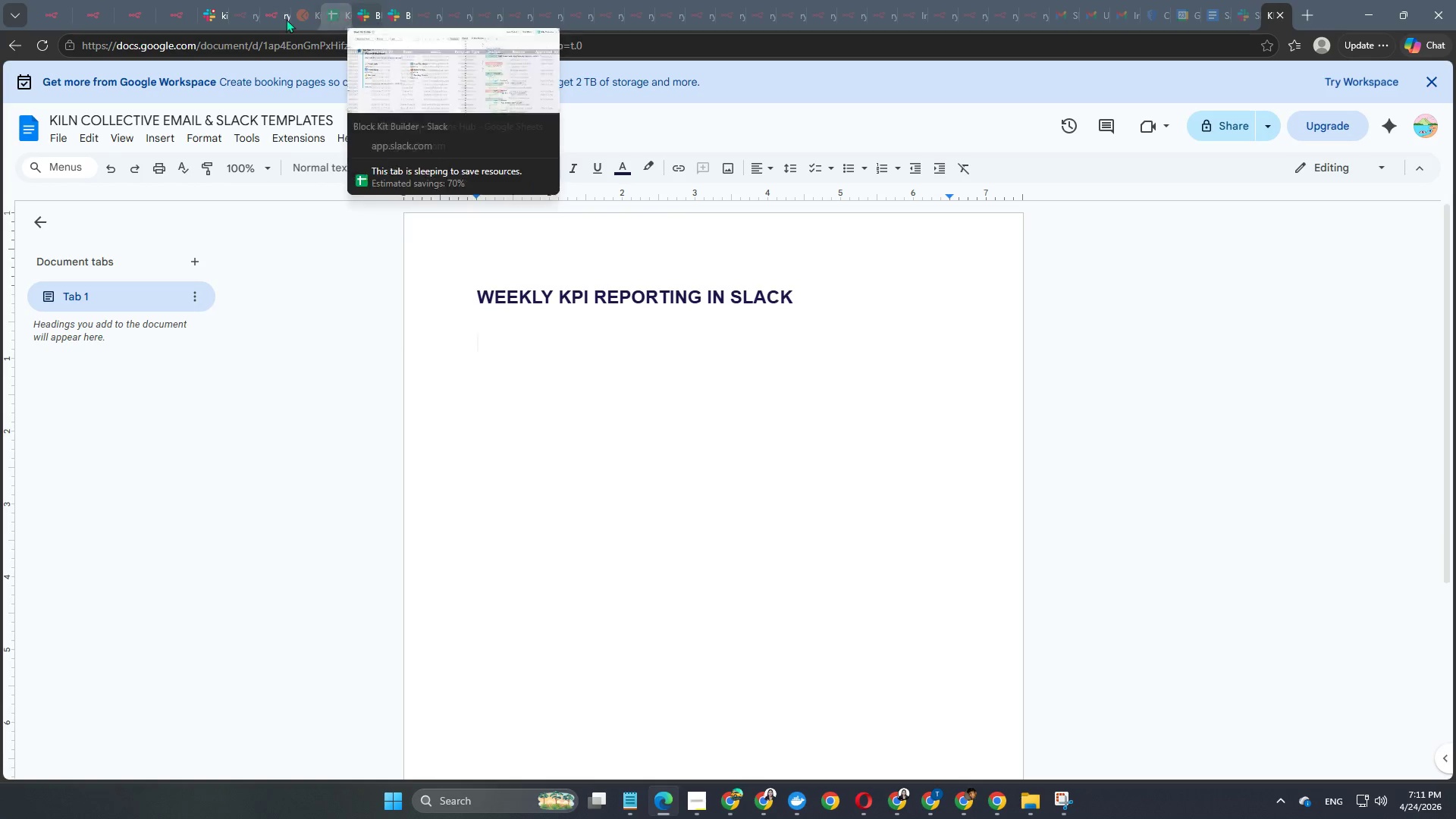 
left_click([211, 16])
 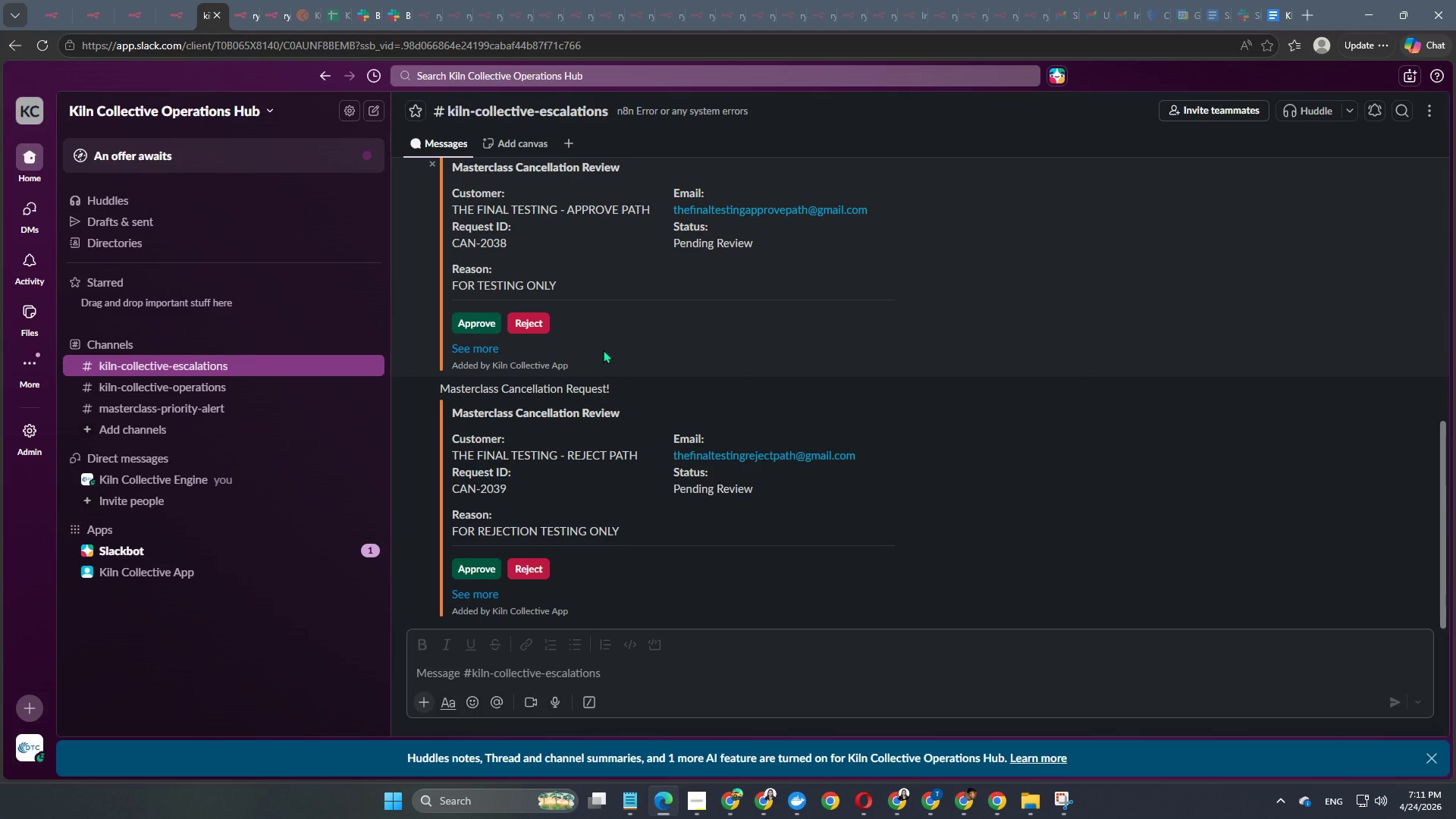 
scroll: coordinate [620, 390], scroll_direction: down, amount: 2.0
 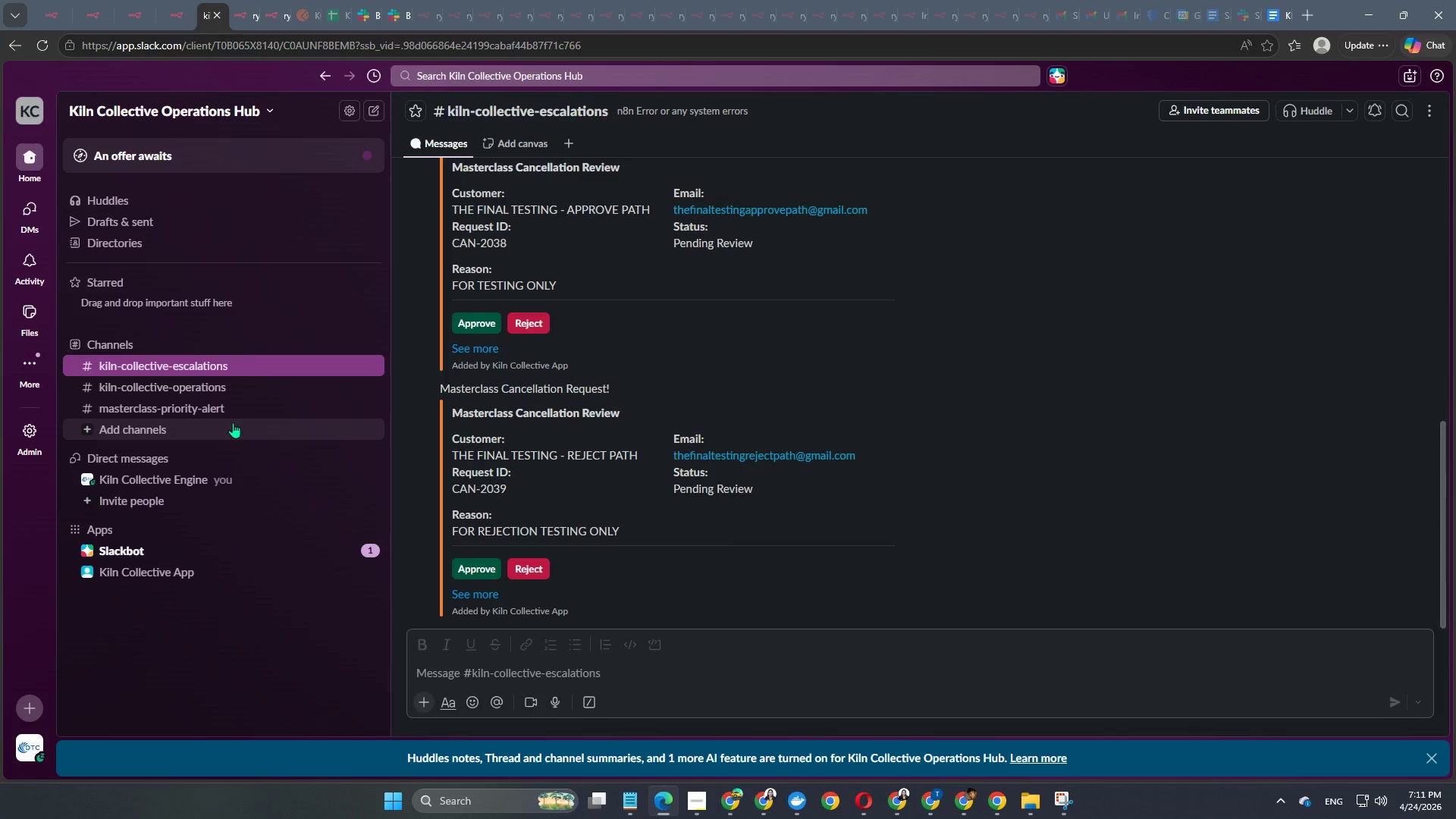 
left_click([233, 391])
 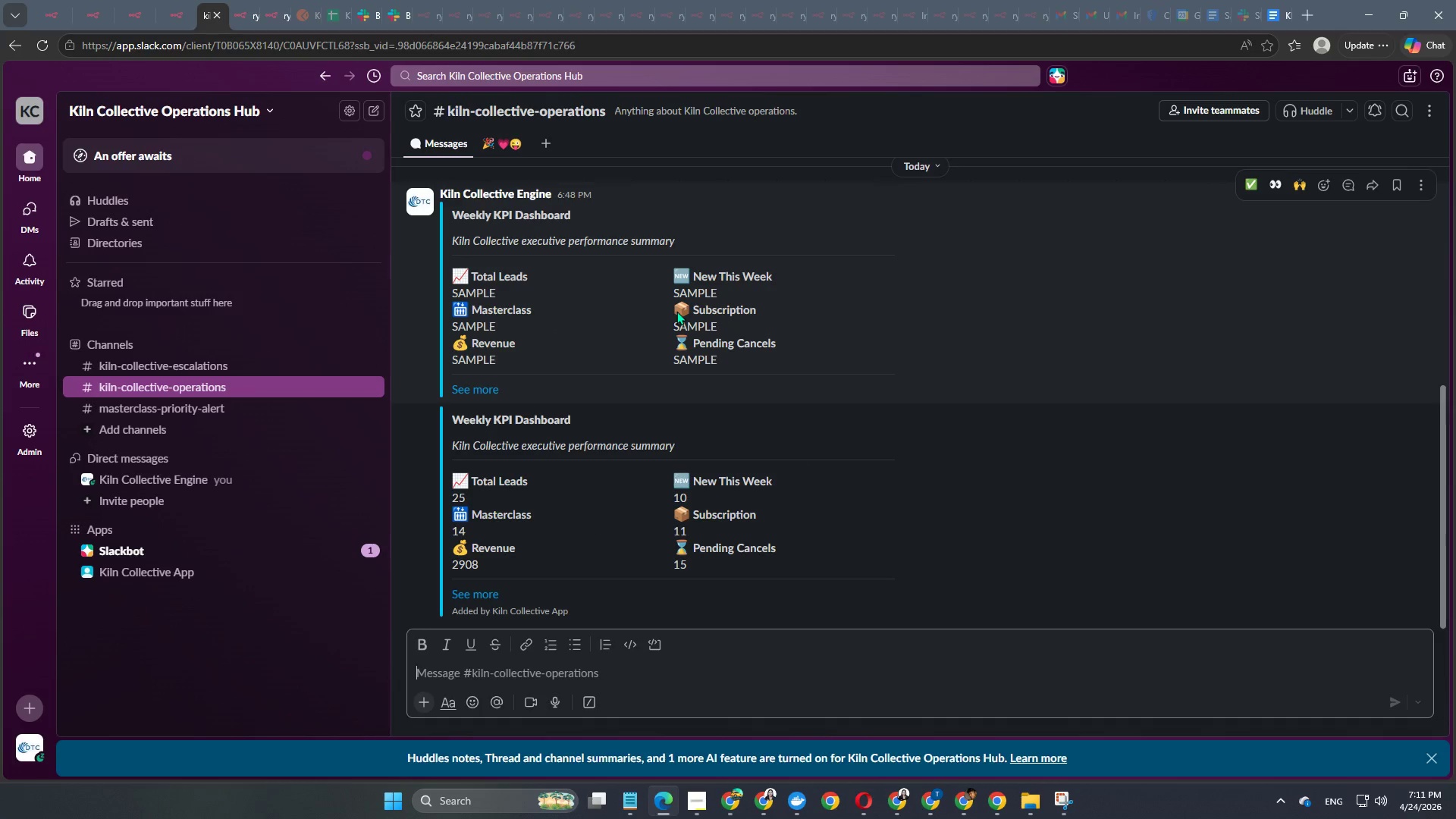 
scroll: coordinate [889, 319], scroll_direction: down, amount: 5.0
 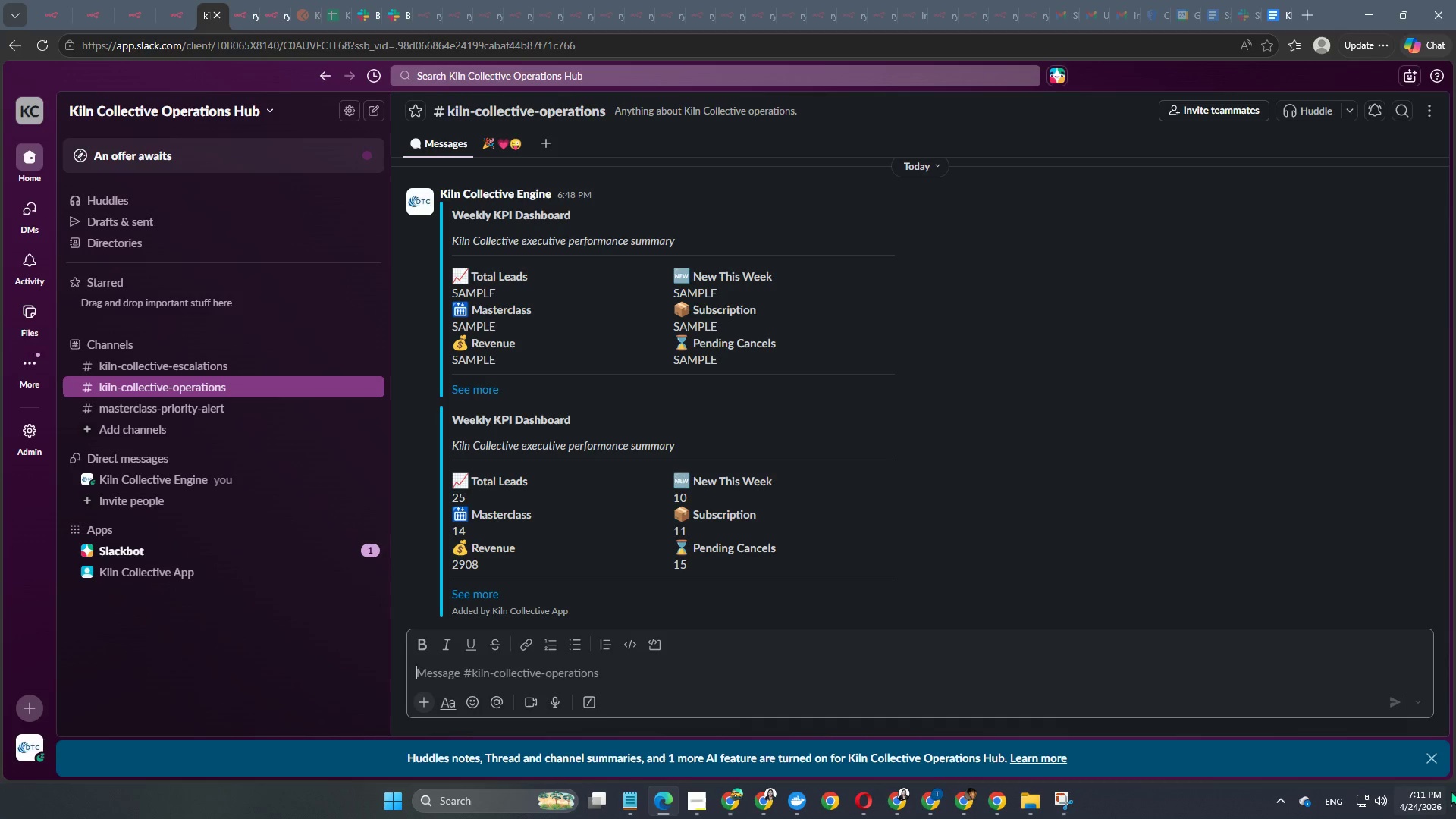 
left_click([1427, 759])
 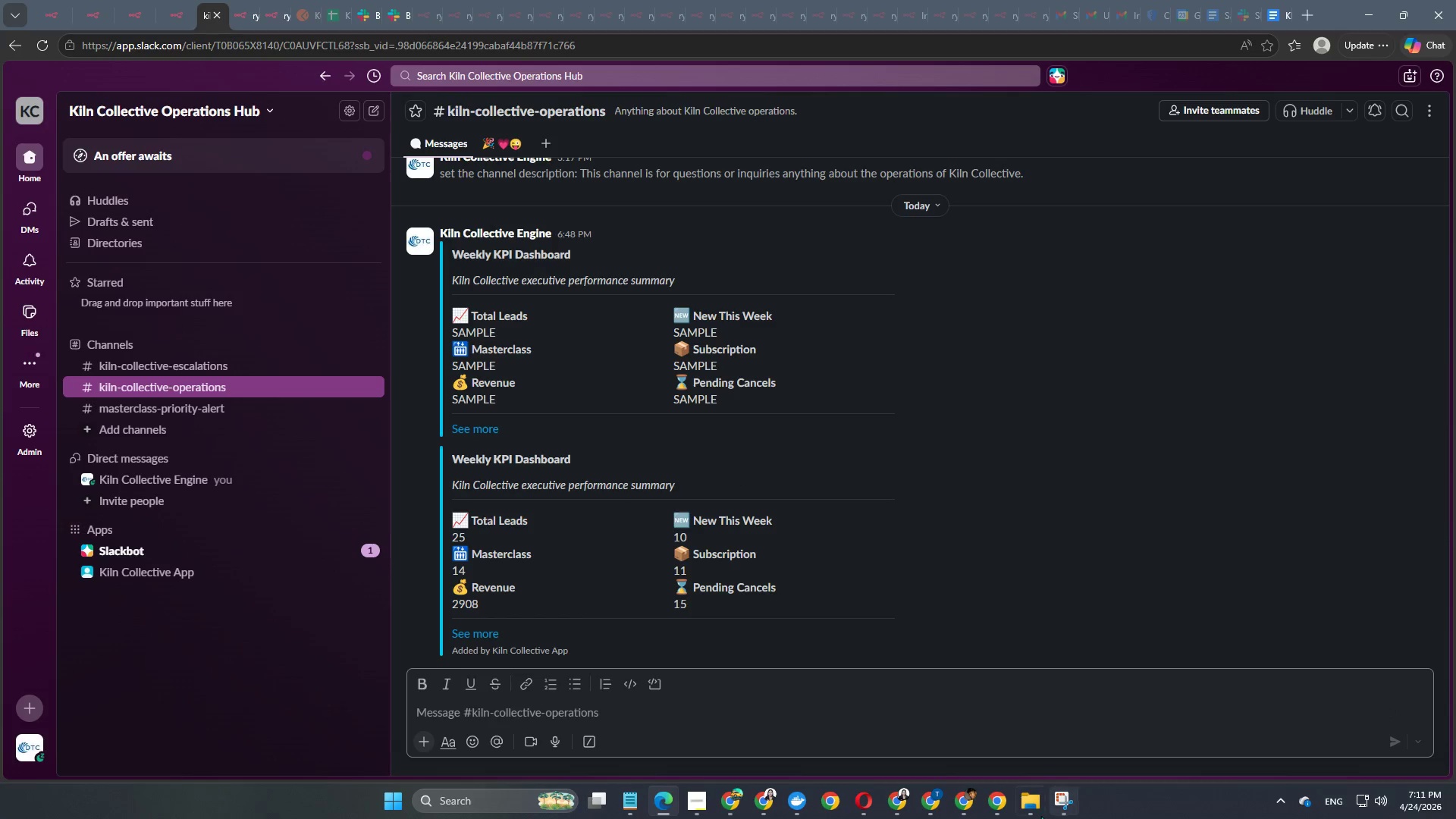 
left_click([1061, 805])
 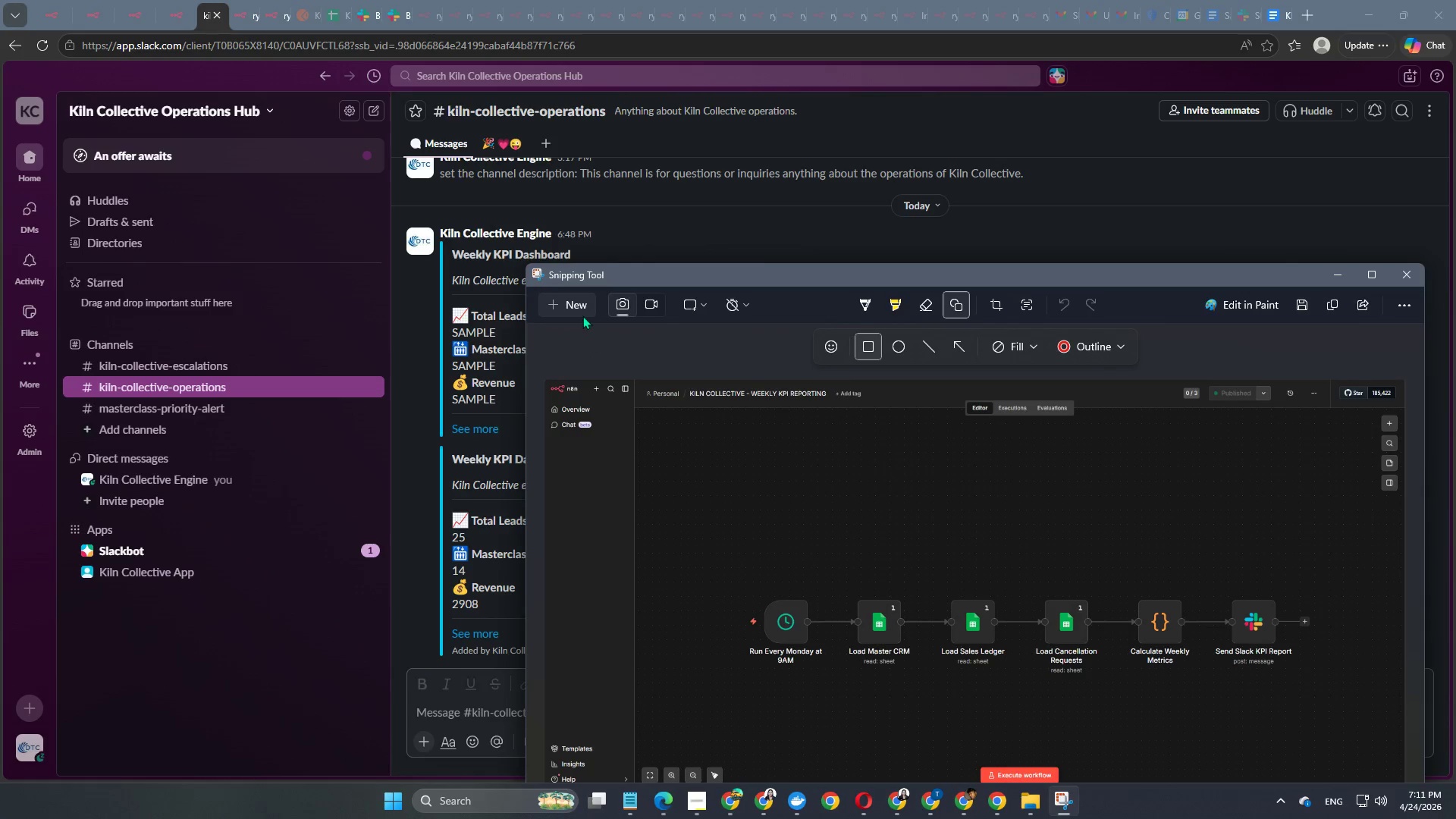 
left_click([563, 303])
 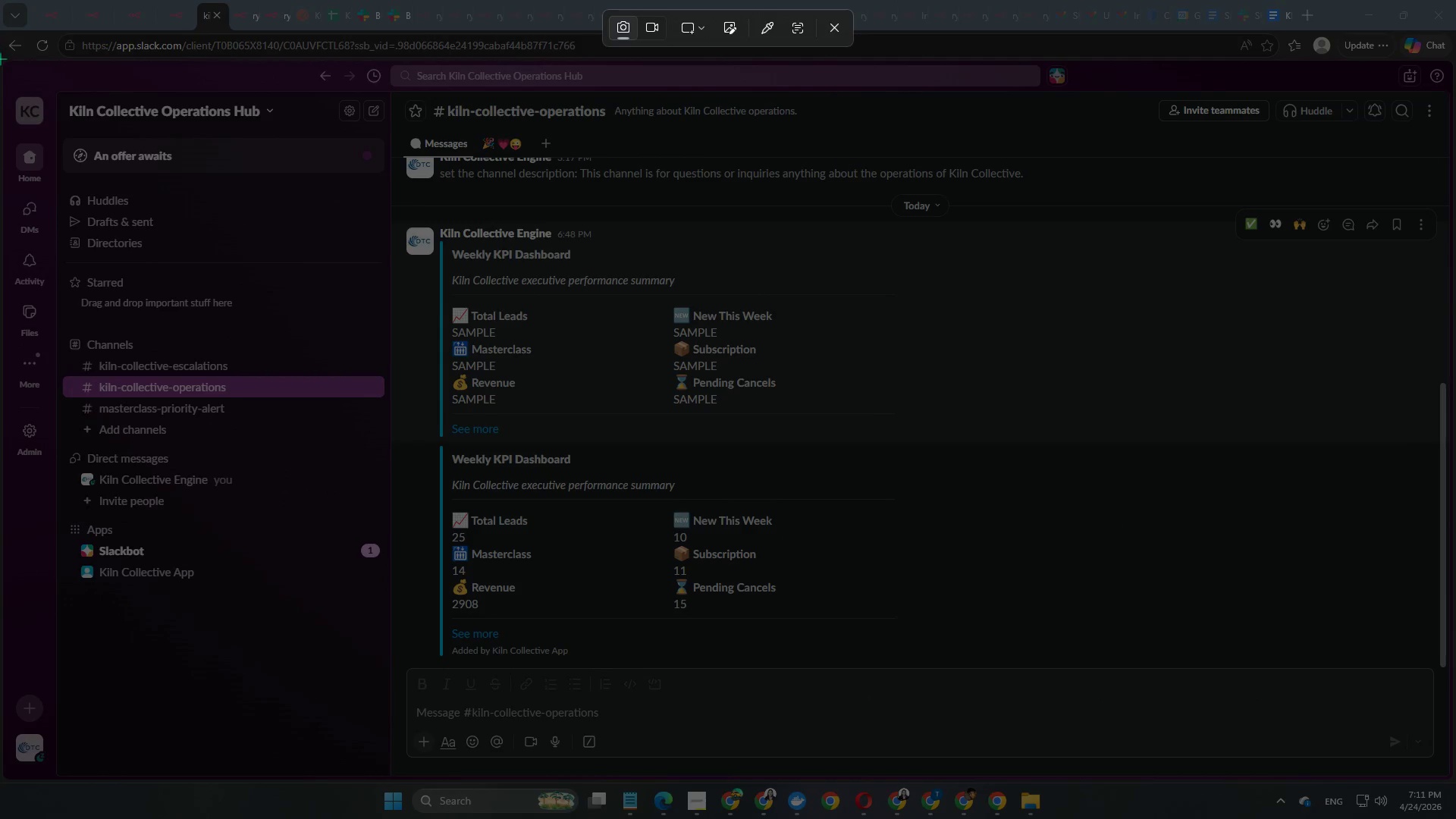 
left_click_drag(start_coordinate=[0, 61], to_coordinate=[1455, 770])
 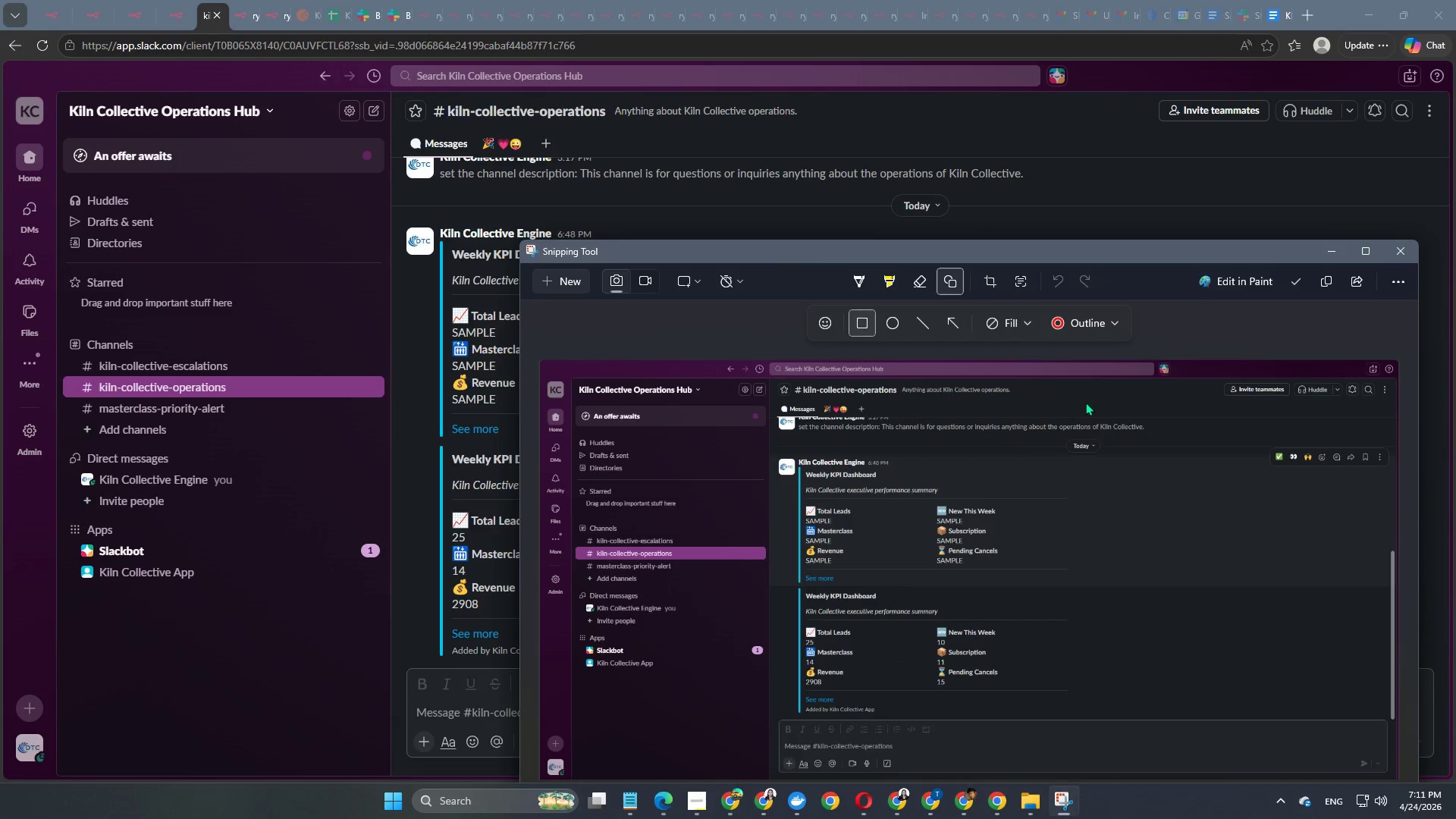 
left_click([1321, 274])
 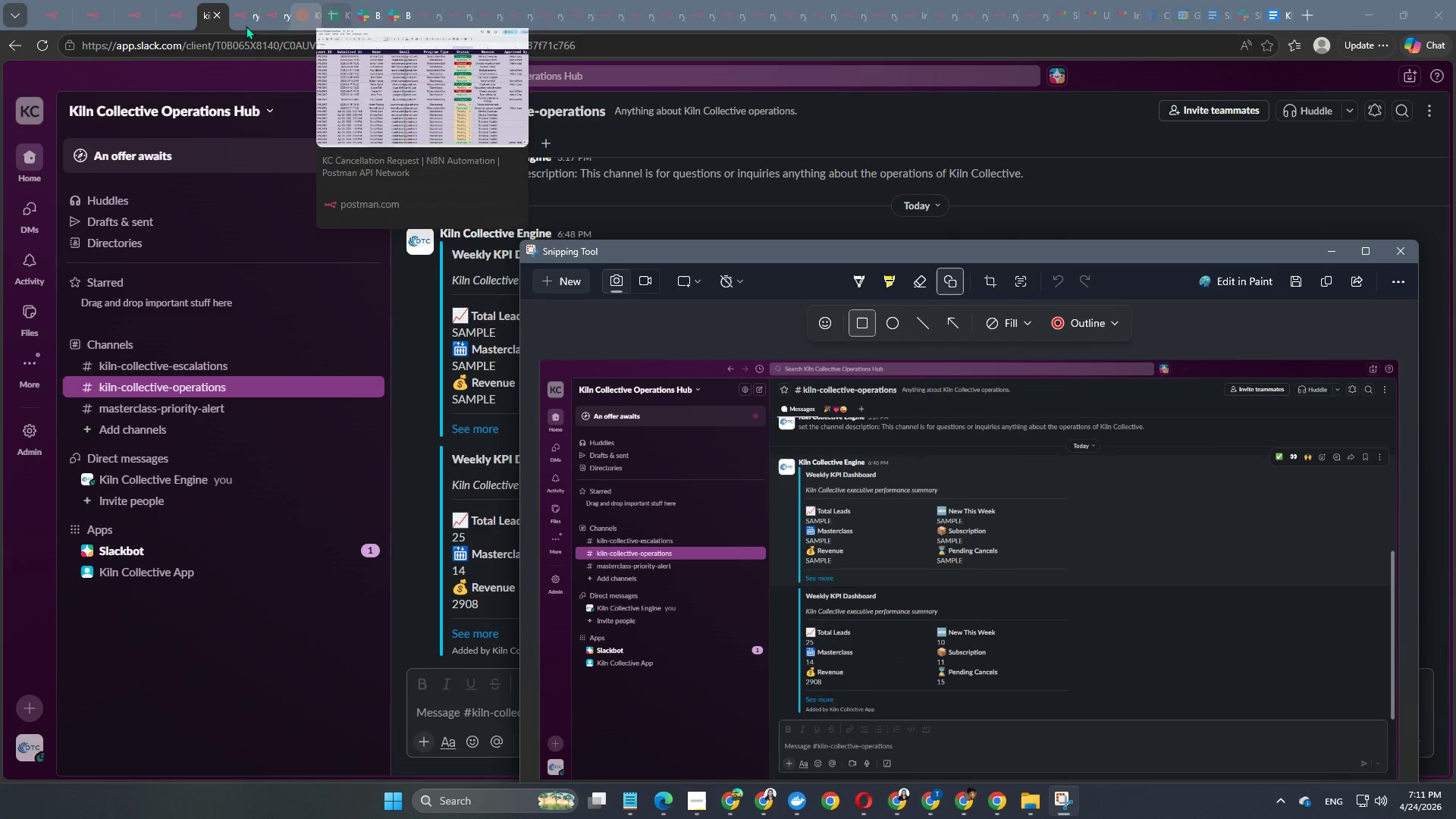 
left_click([1271, 8])
 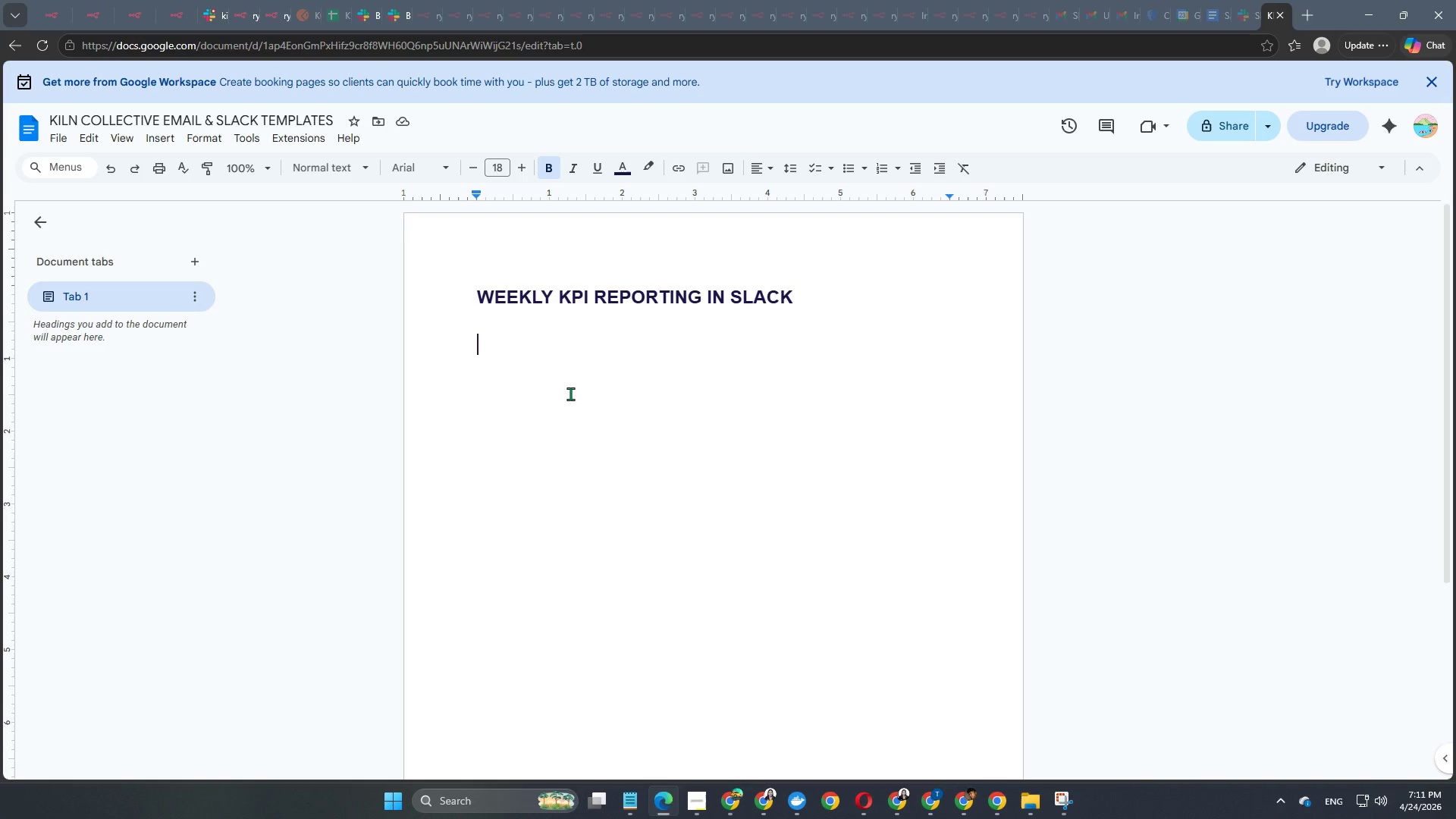 
key(Control+V)
 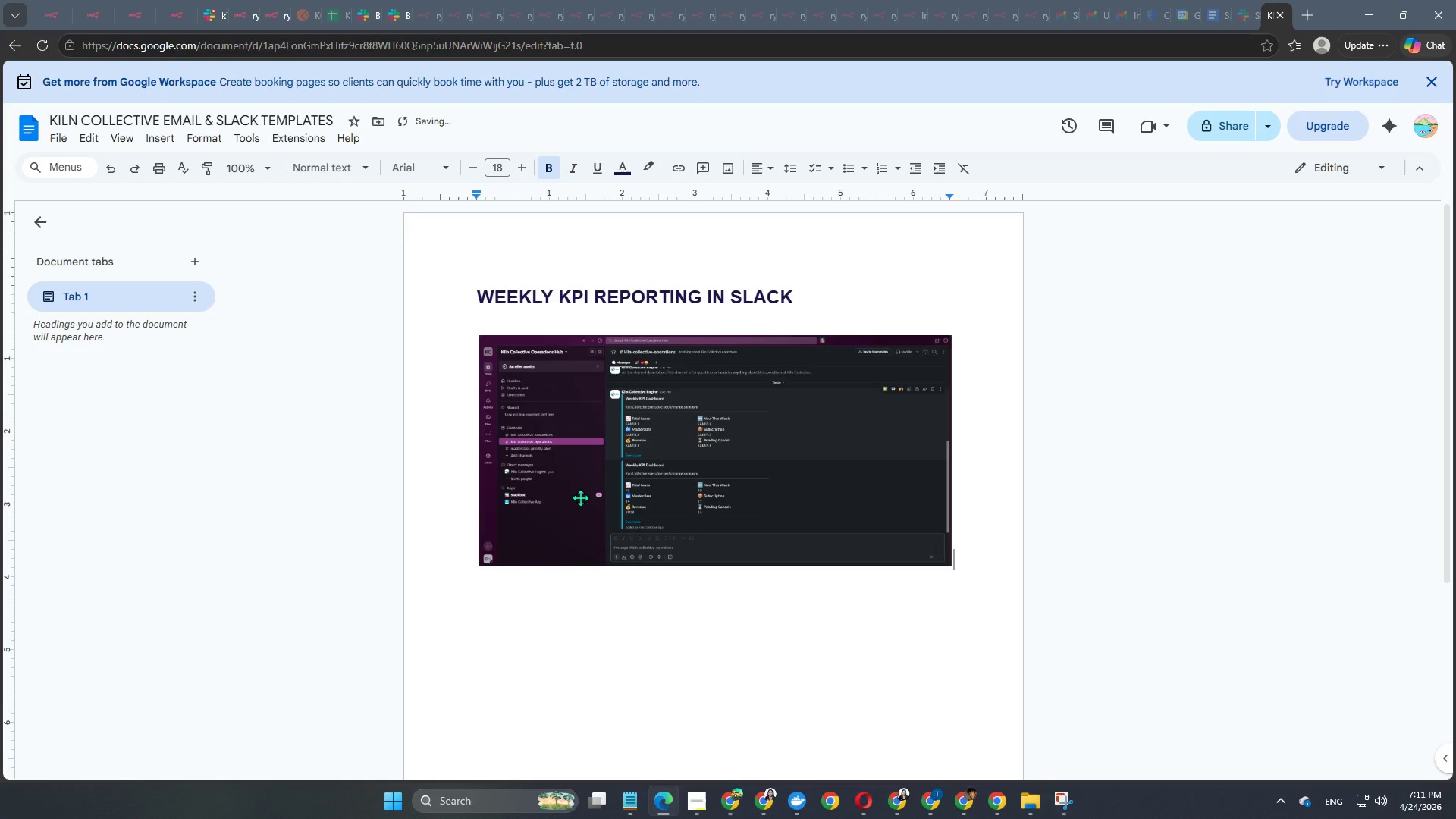 
key(Enter)
 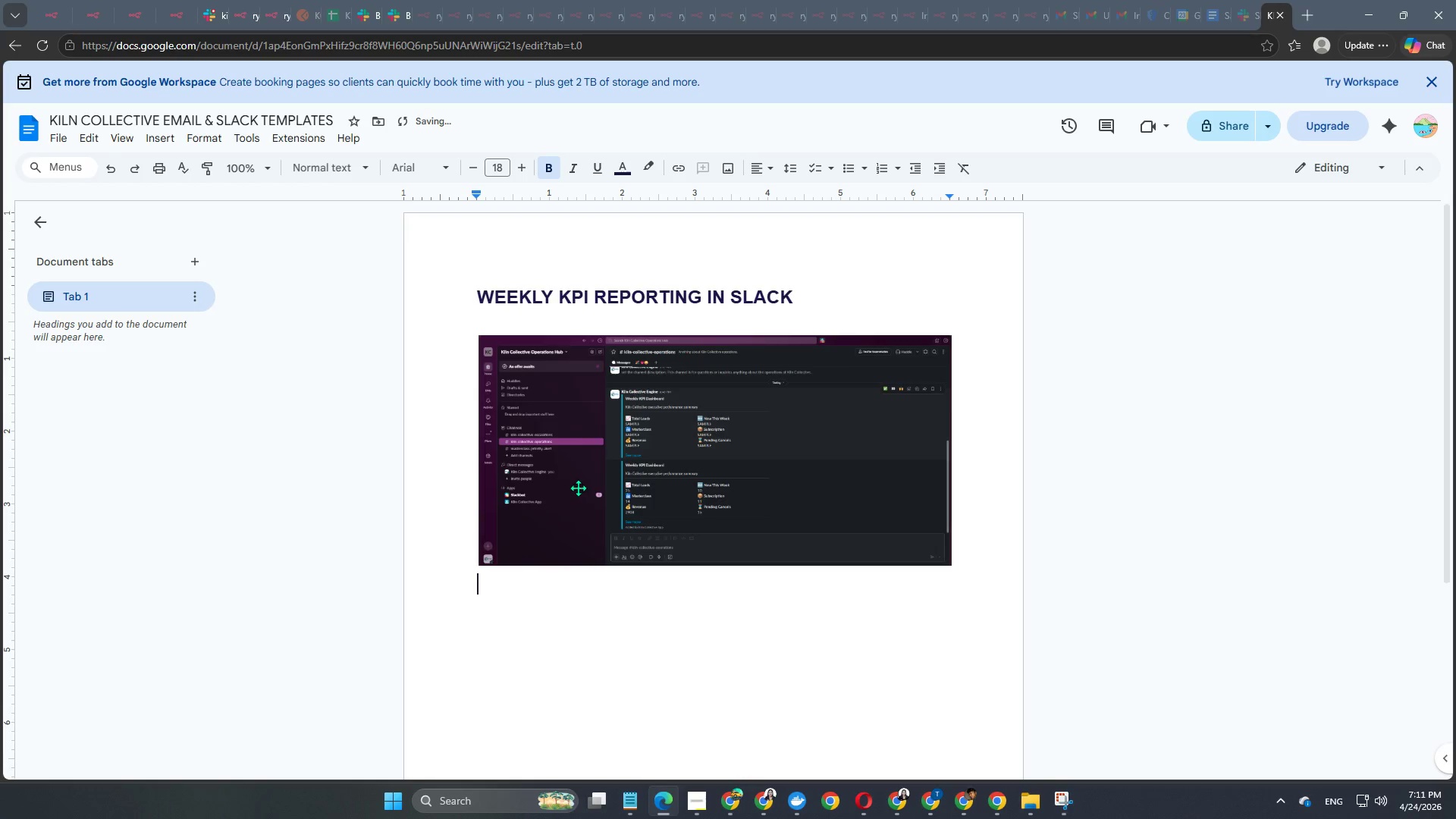 
key(Enter)
 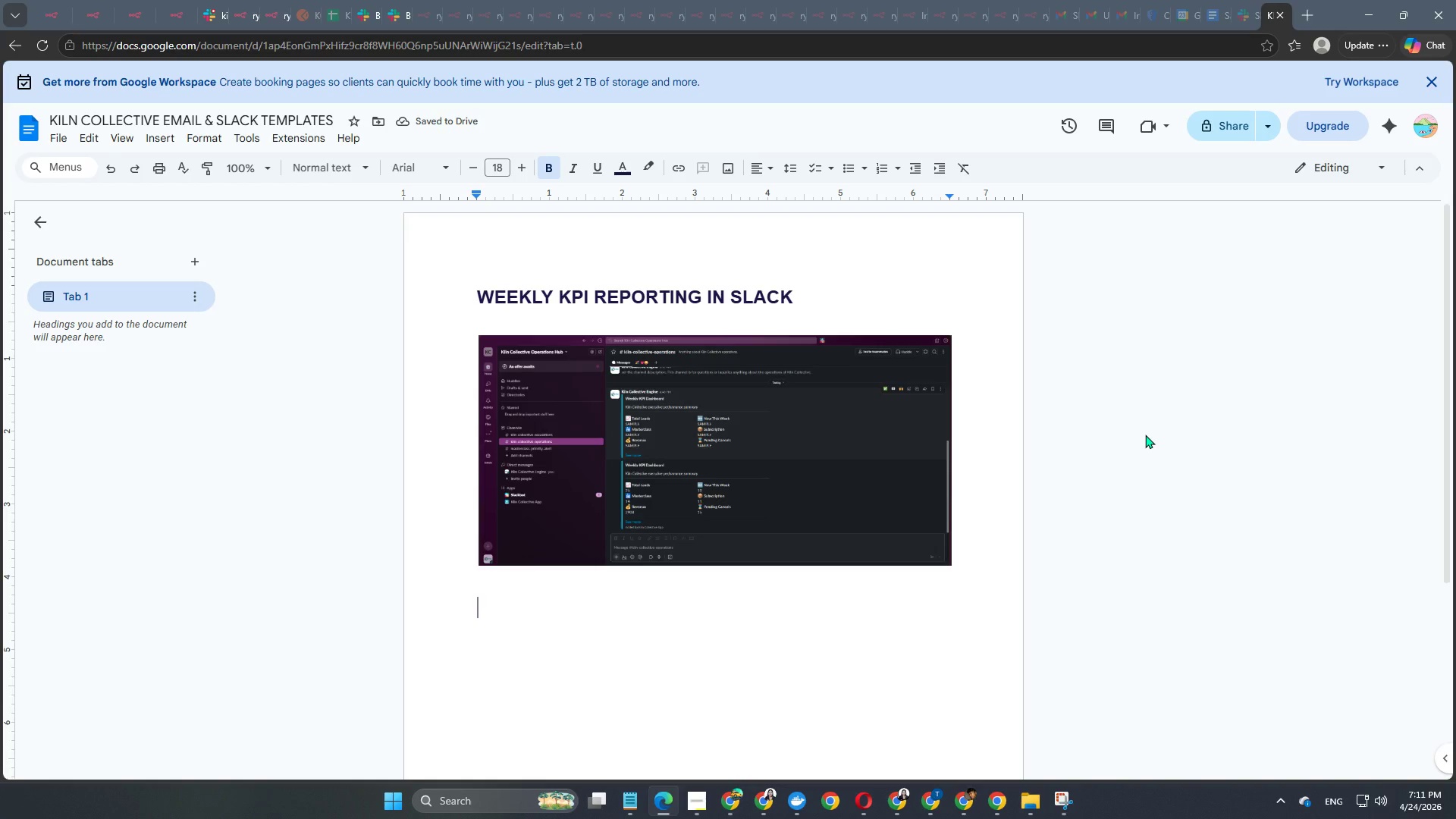 
type(CANCELLATION REQUESTS APPROVAL IN SLACK)
 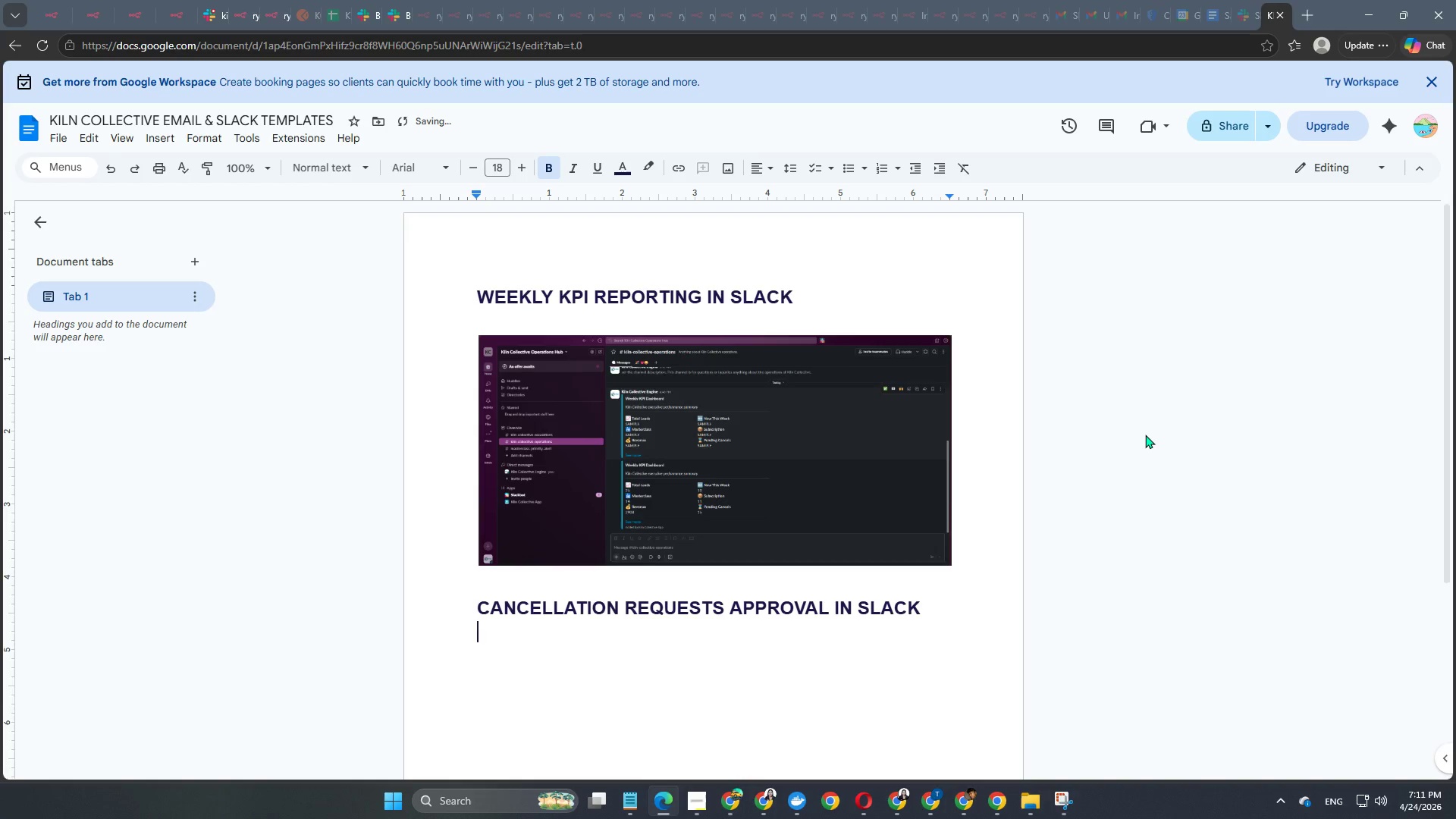 
key(Enter)
 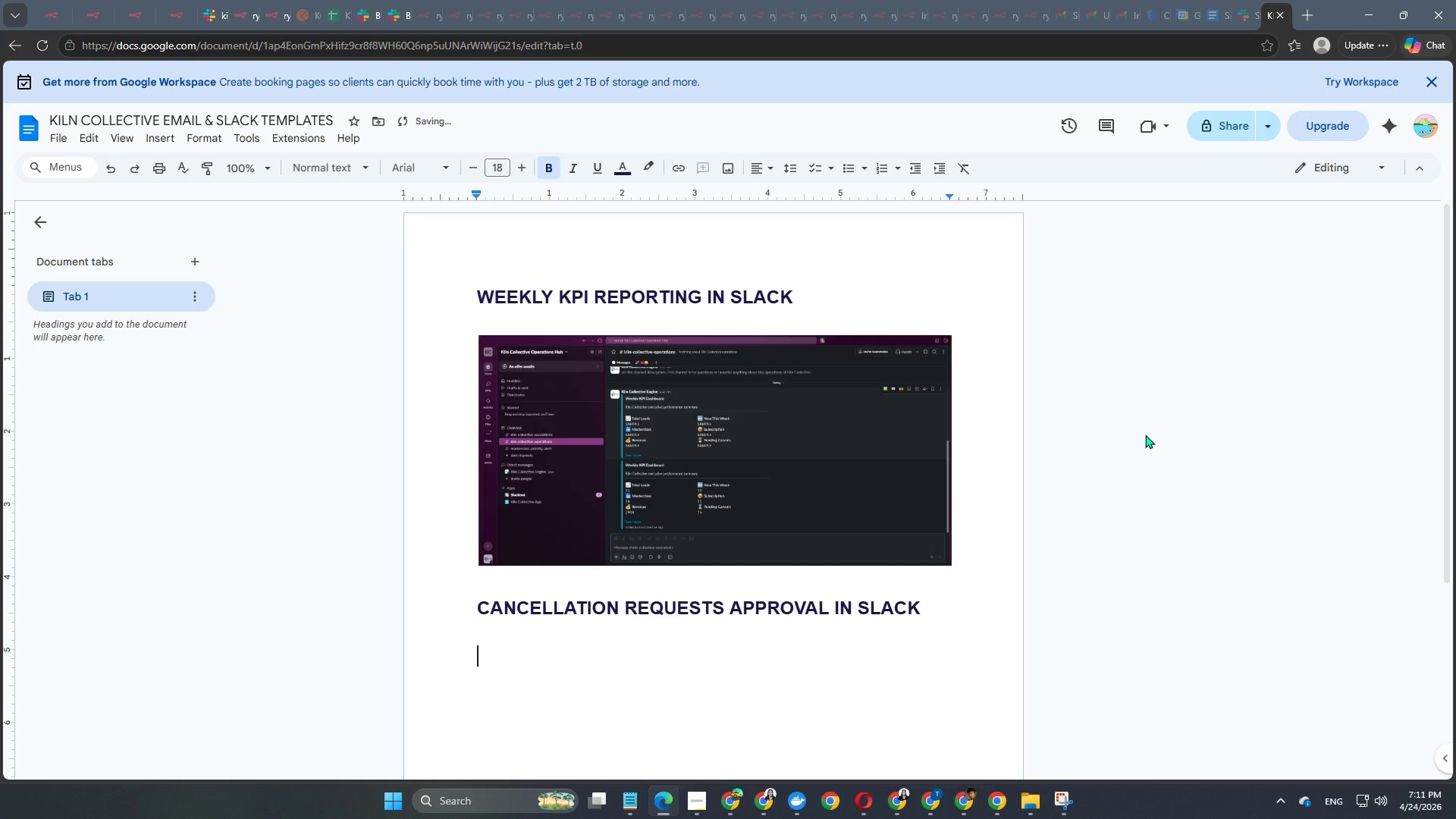 
key(Enter)
 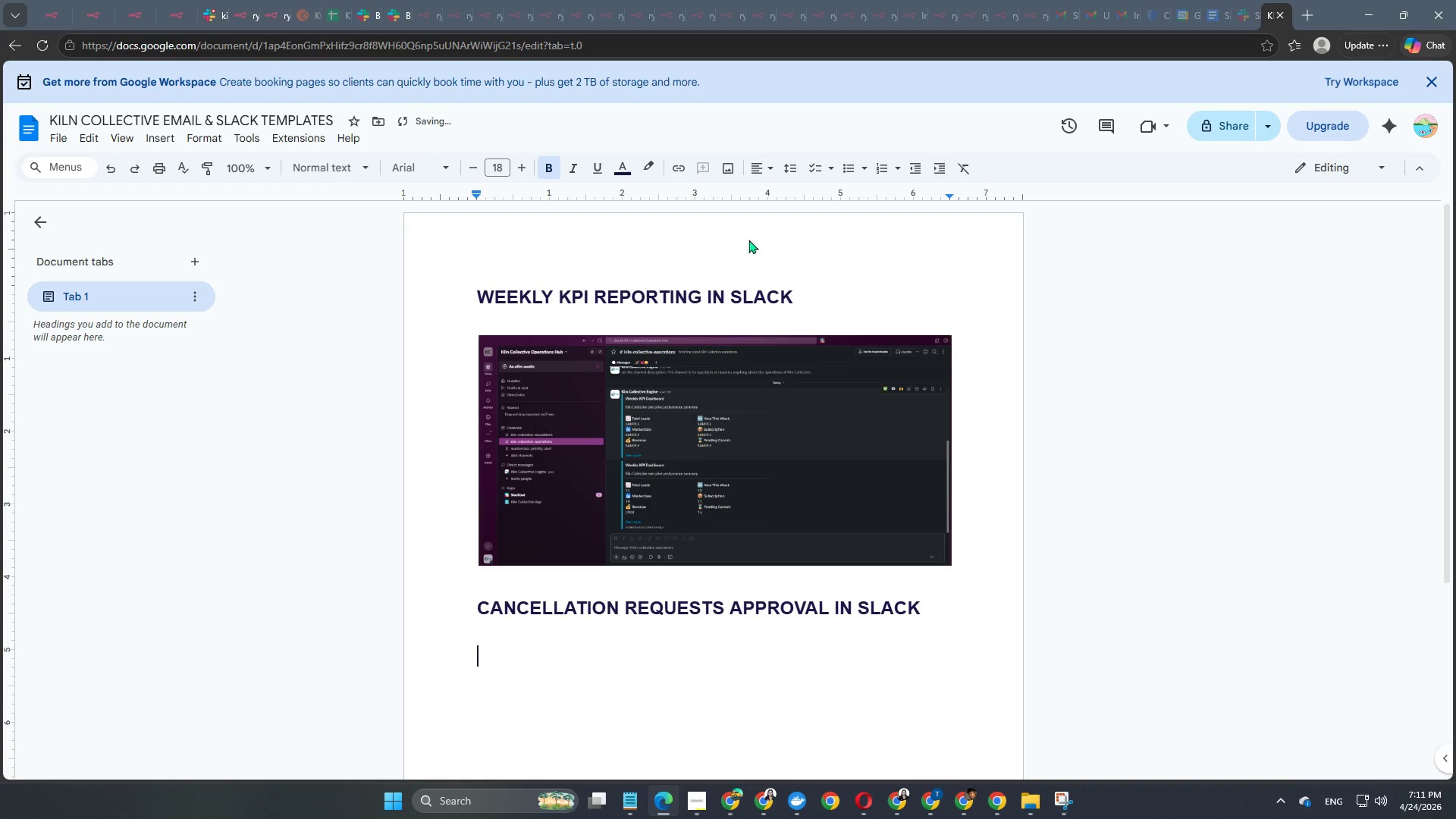 
scroll: coordinate [847, 378], scroll_direction: down, amount: 2.0
 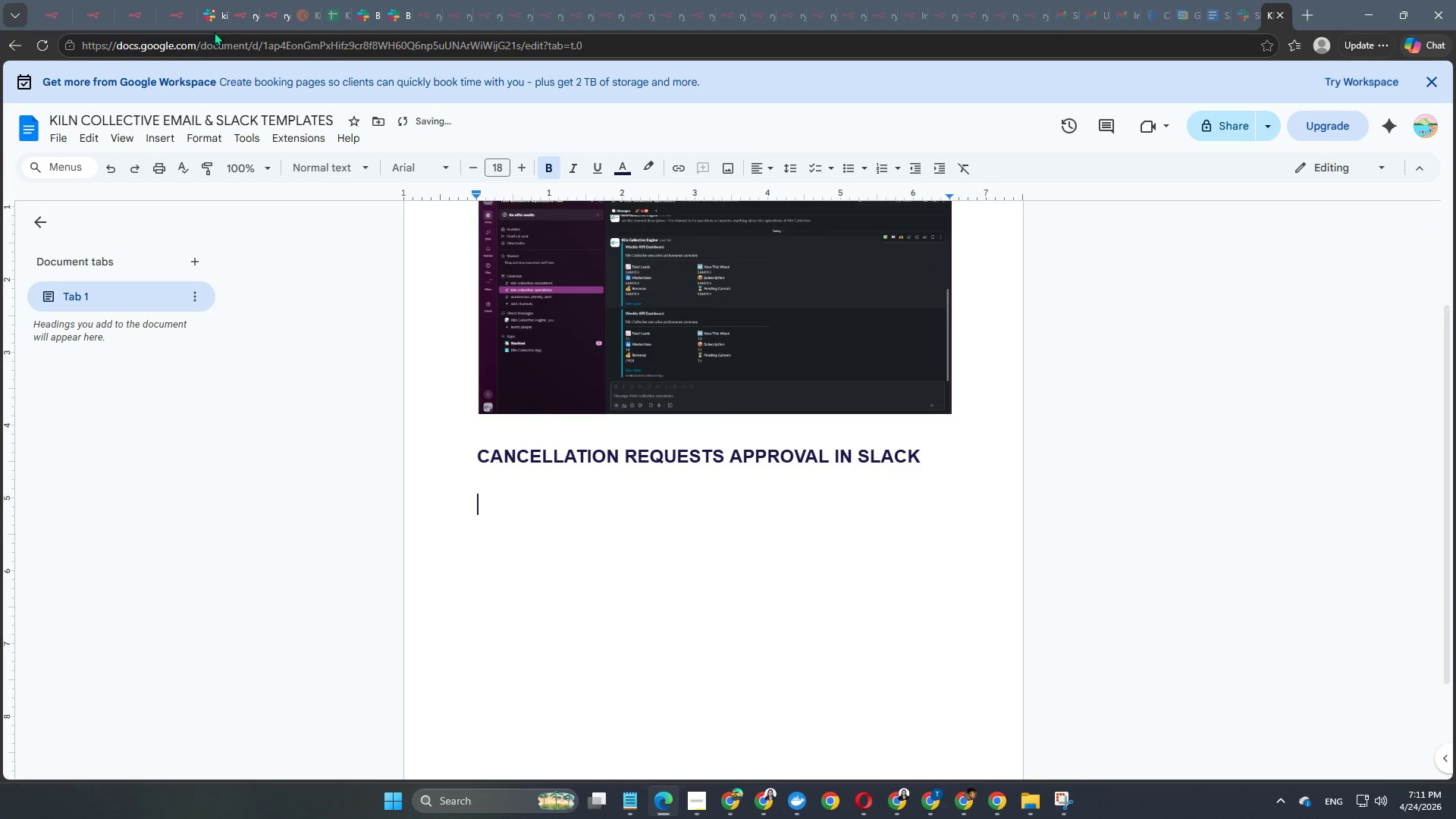 
left_click([212, 15])
 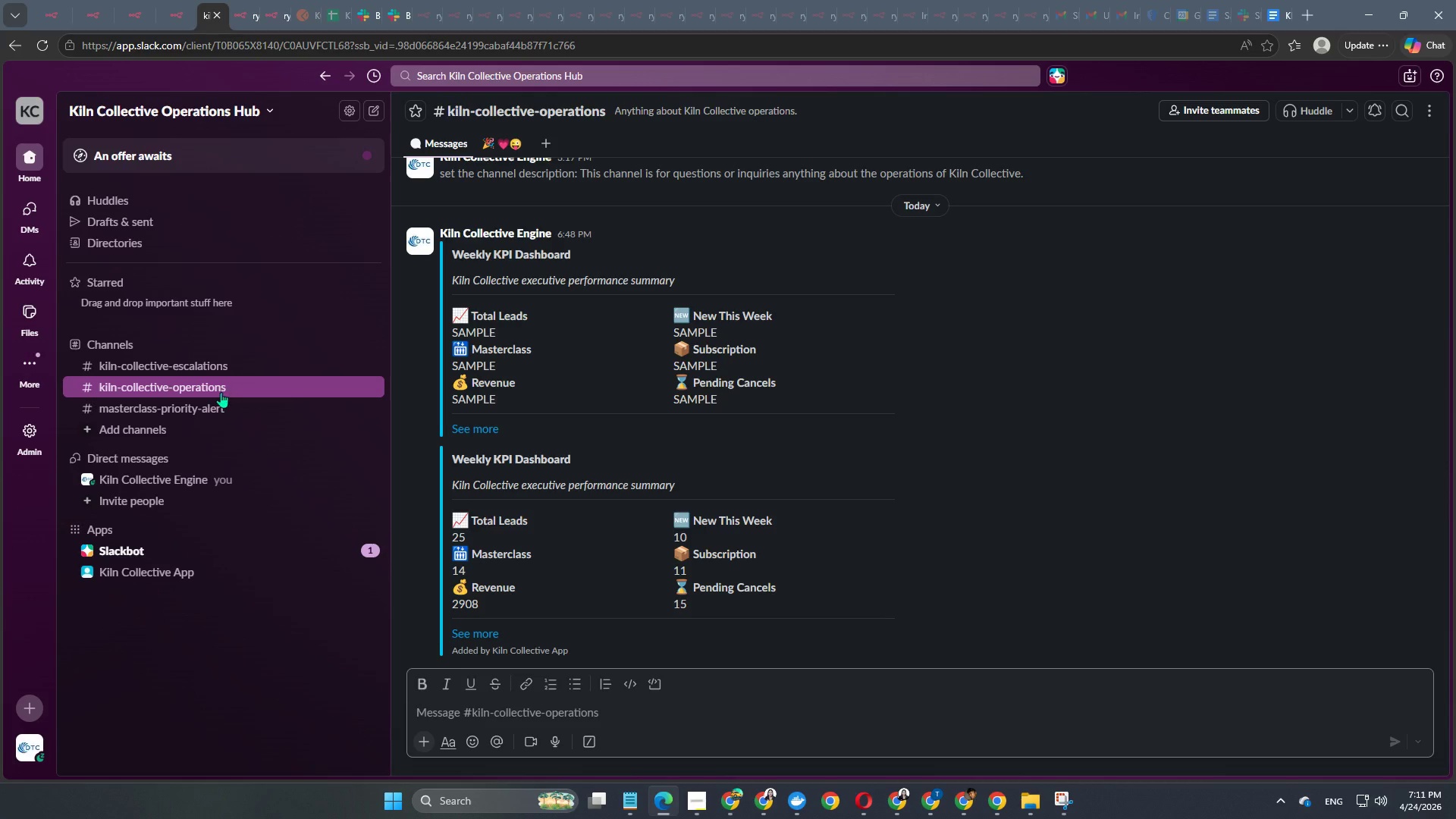 
left_click([205, 363])
 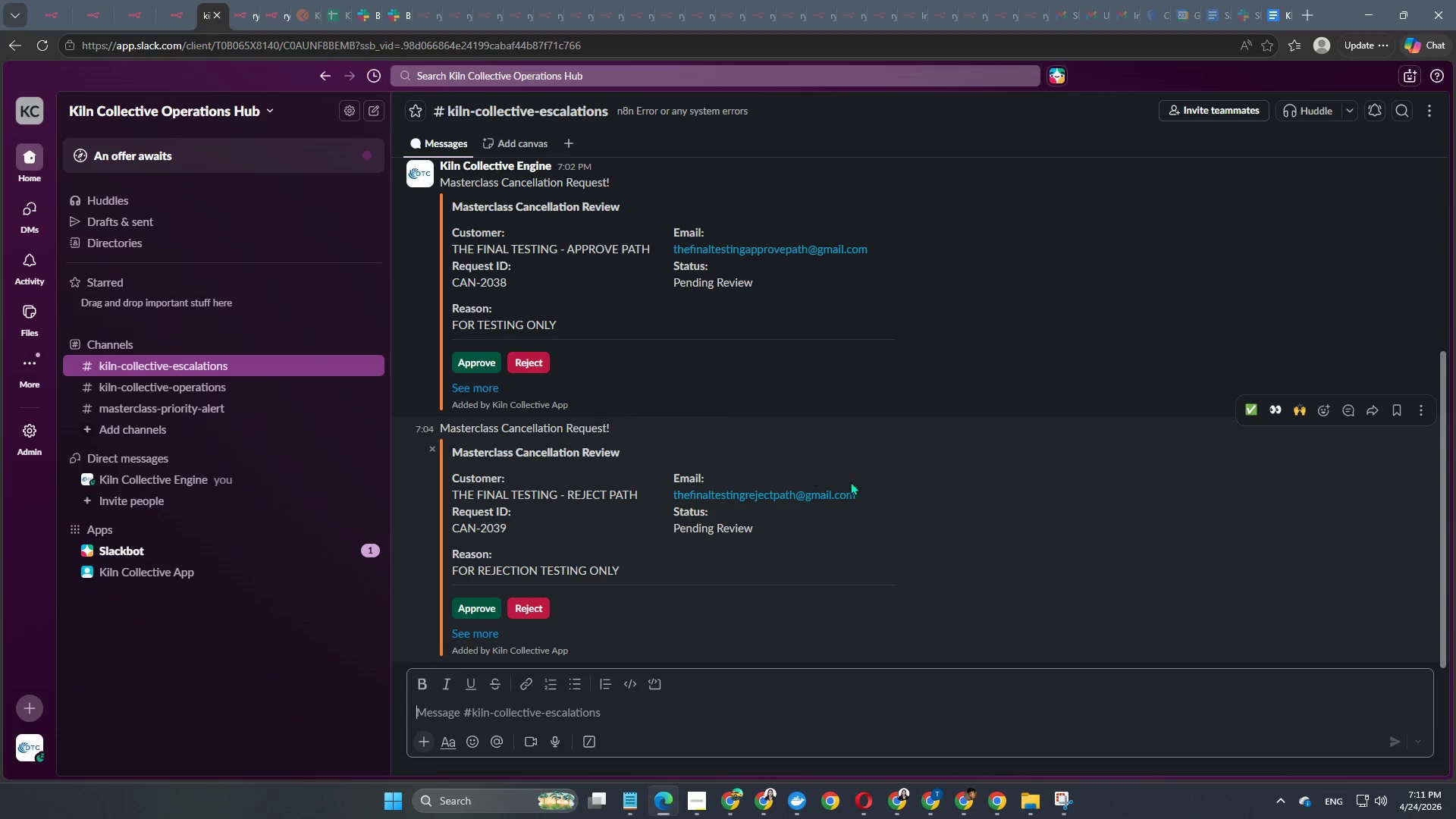 
scroll: coordinate [854, 482], scroll_direction: down, amount: 1.0
 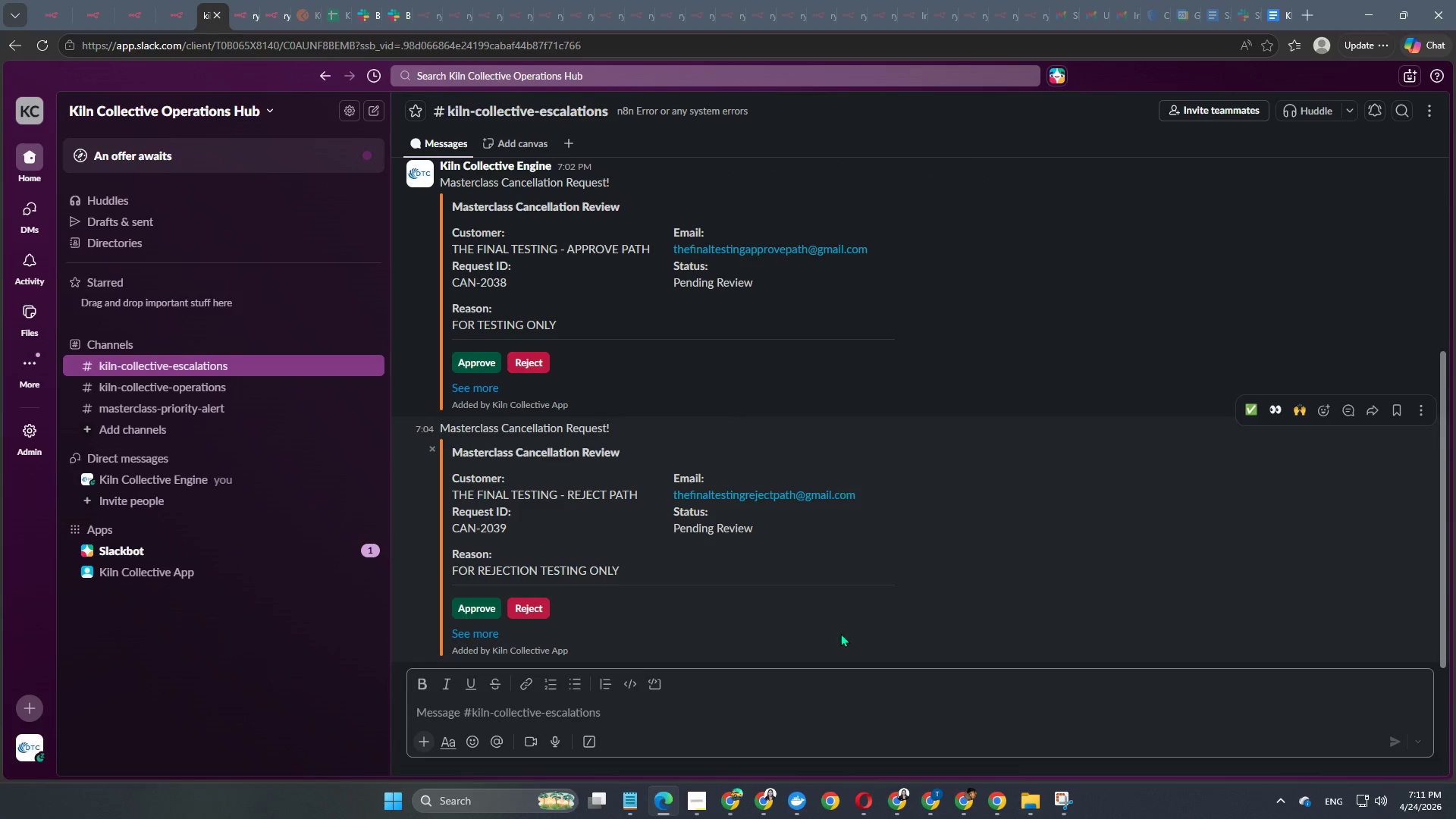 
left_click([1057, 809])
 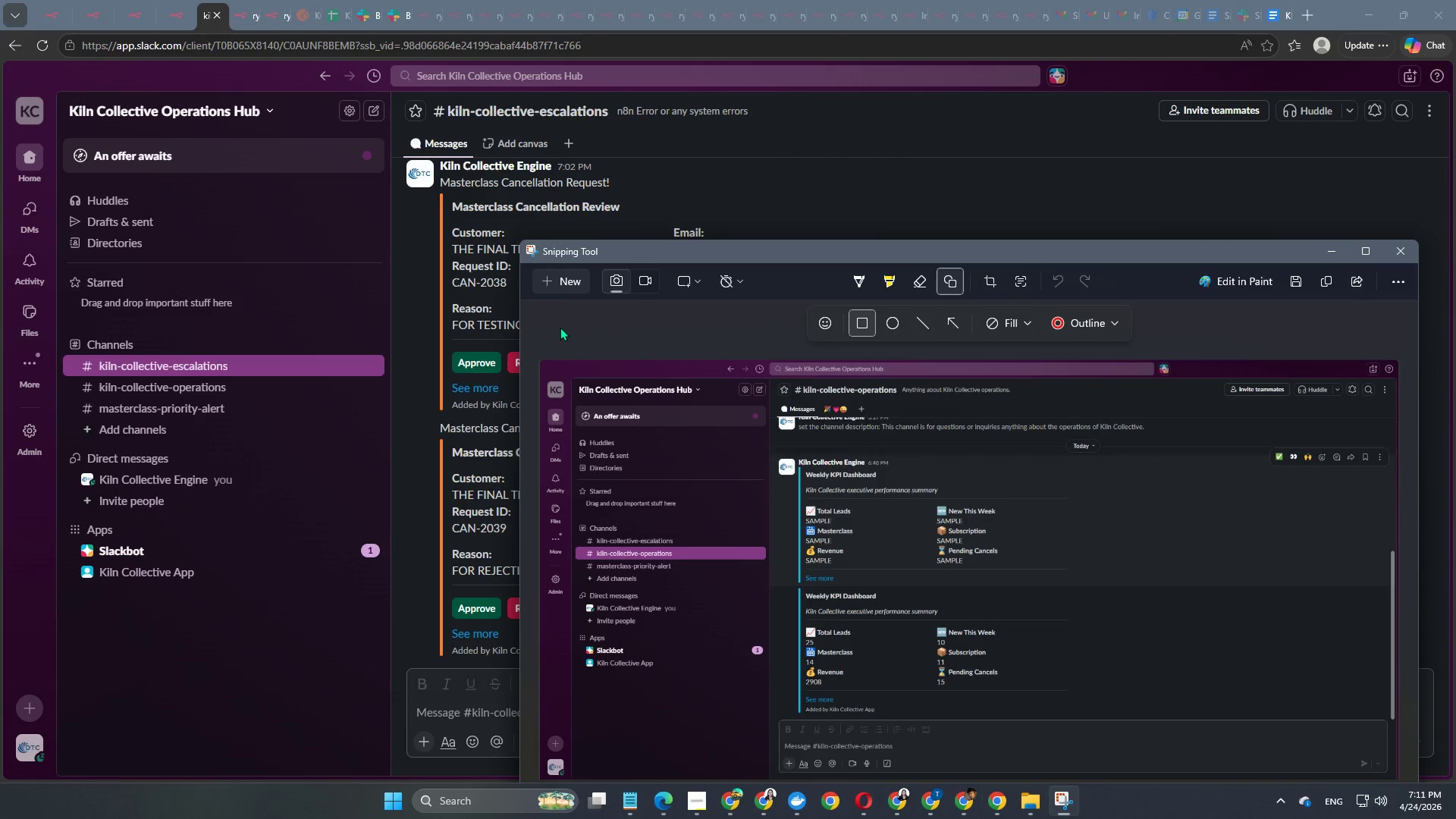 
left_click([557, 284])
 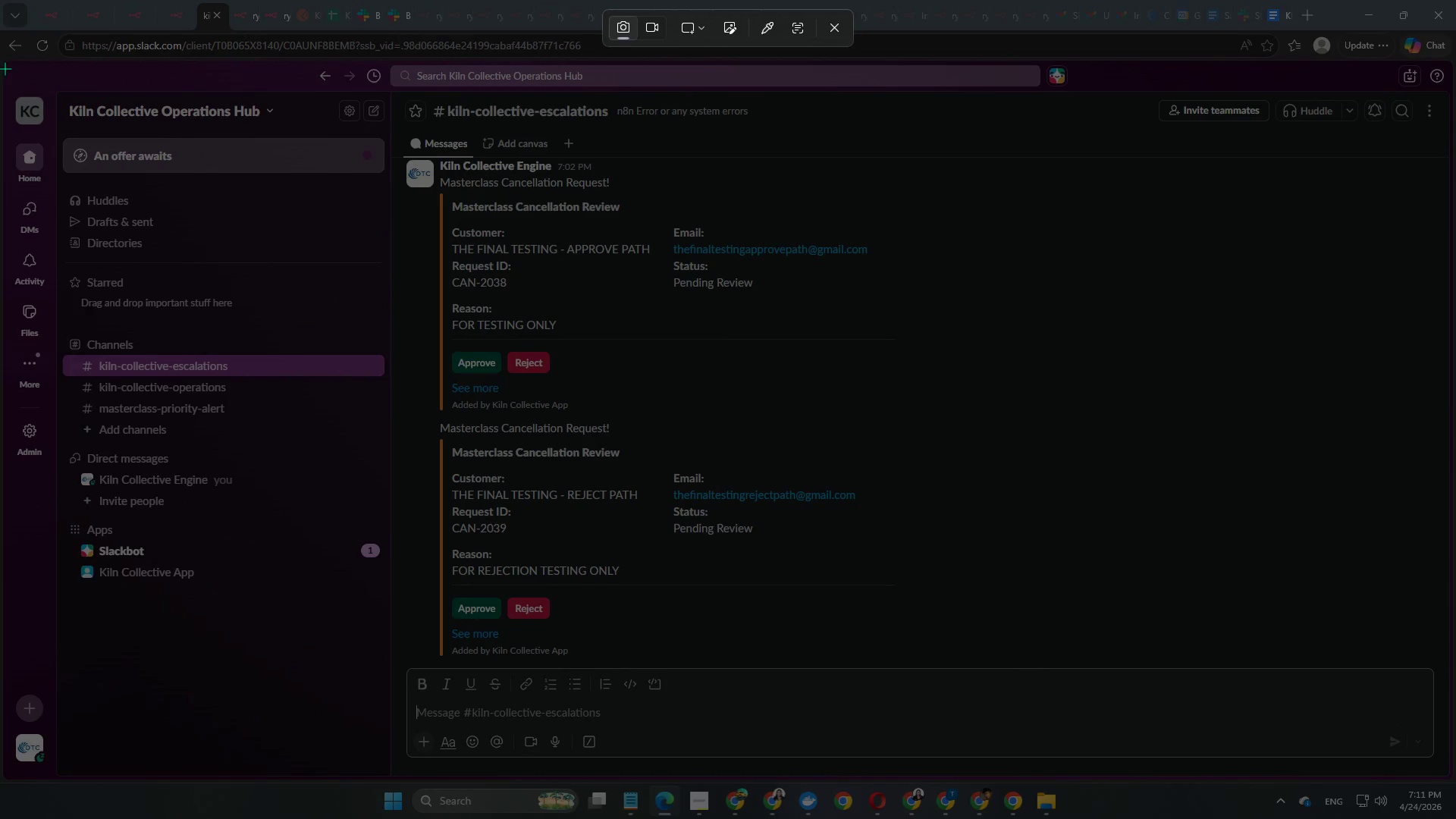 
left_click_drag(start_coordinate=[3, 62], to_coordinate=[1455, 777])
 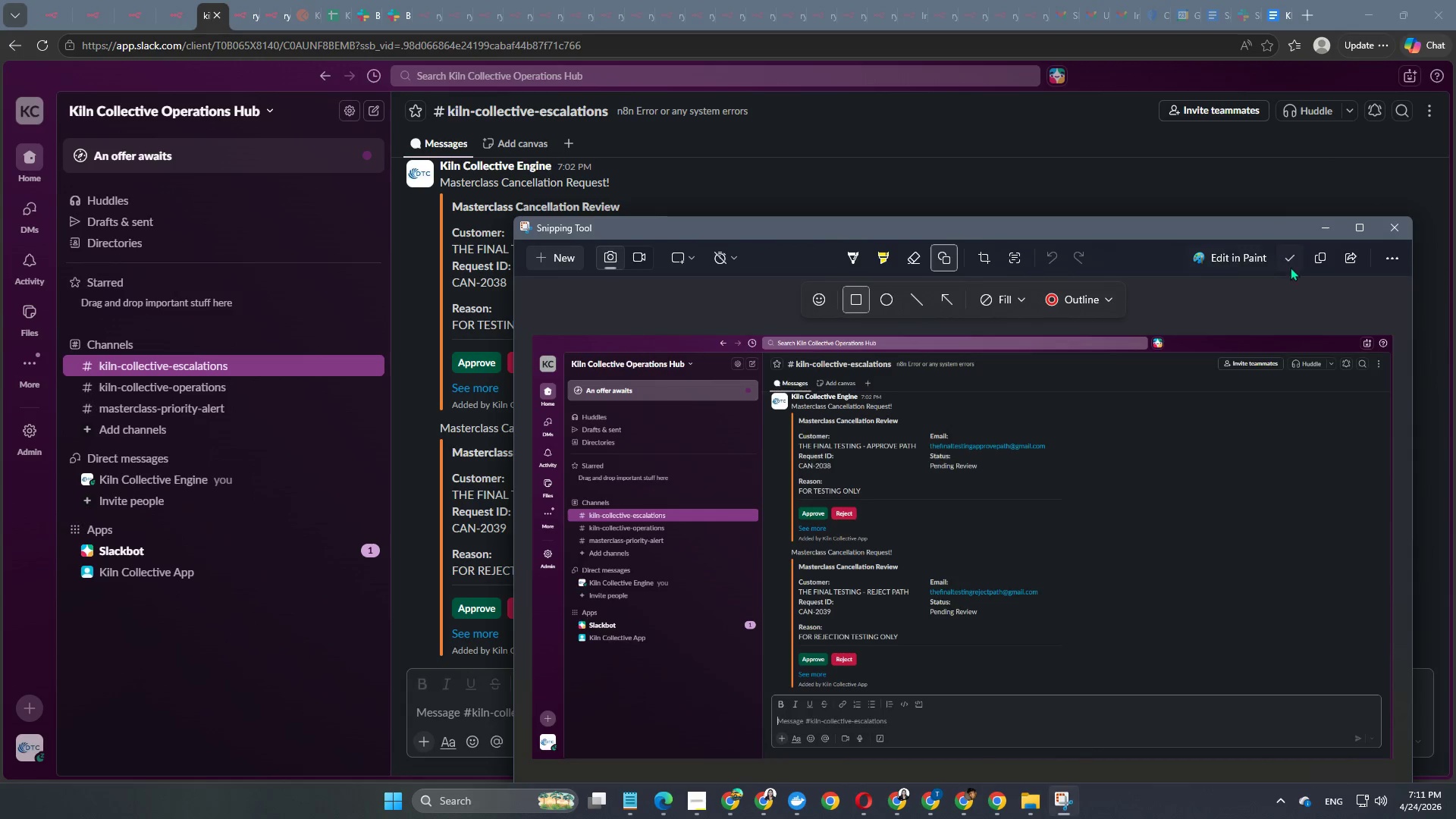 
left_click([1323, 265])
 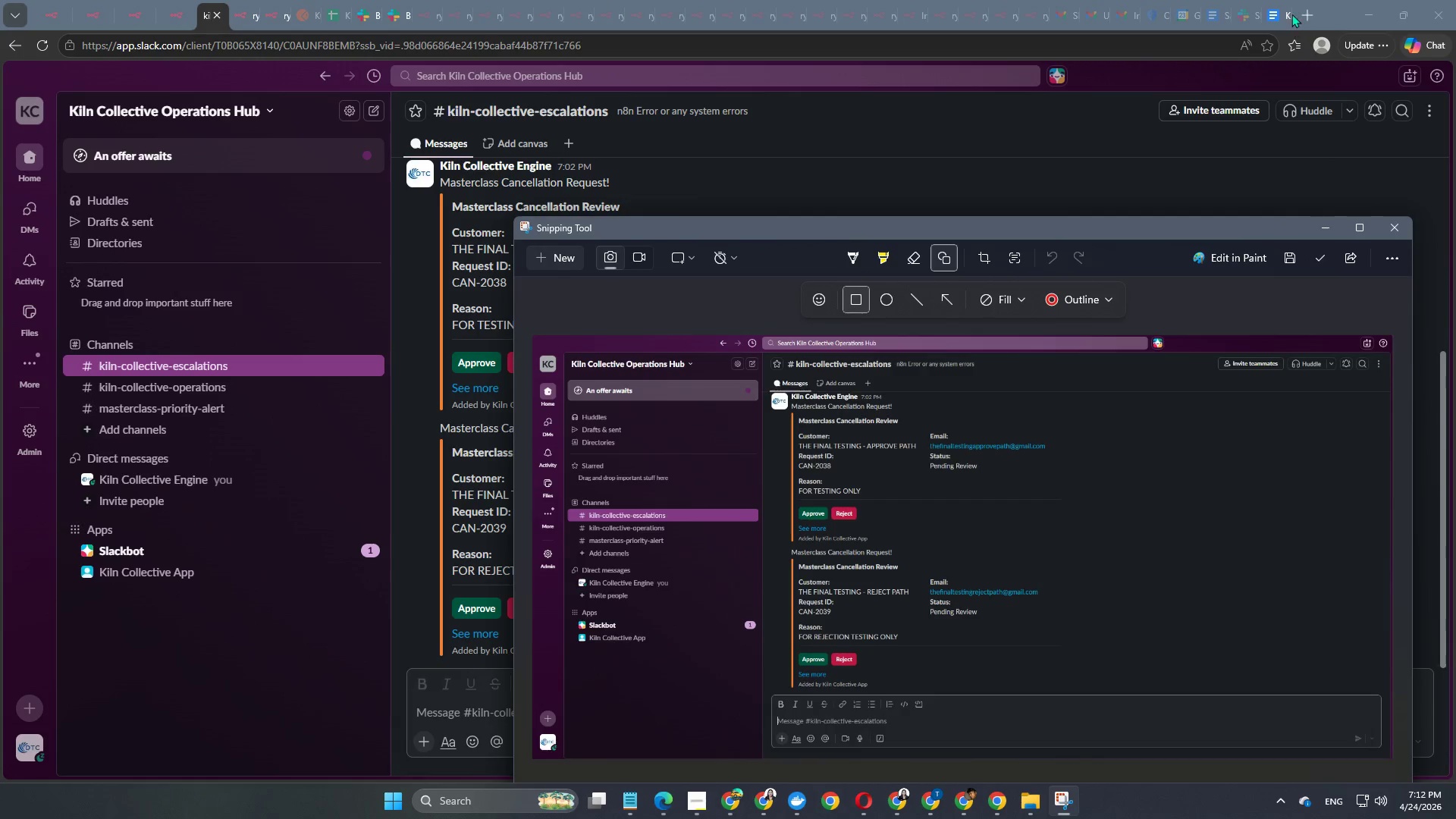 
left_click([1280, 8])
 